 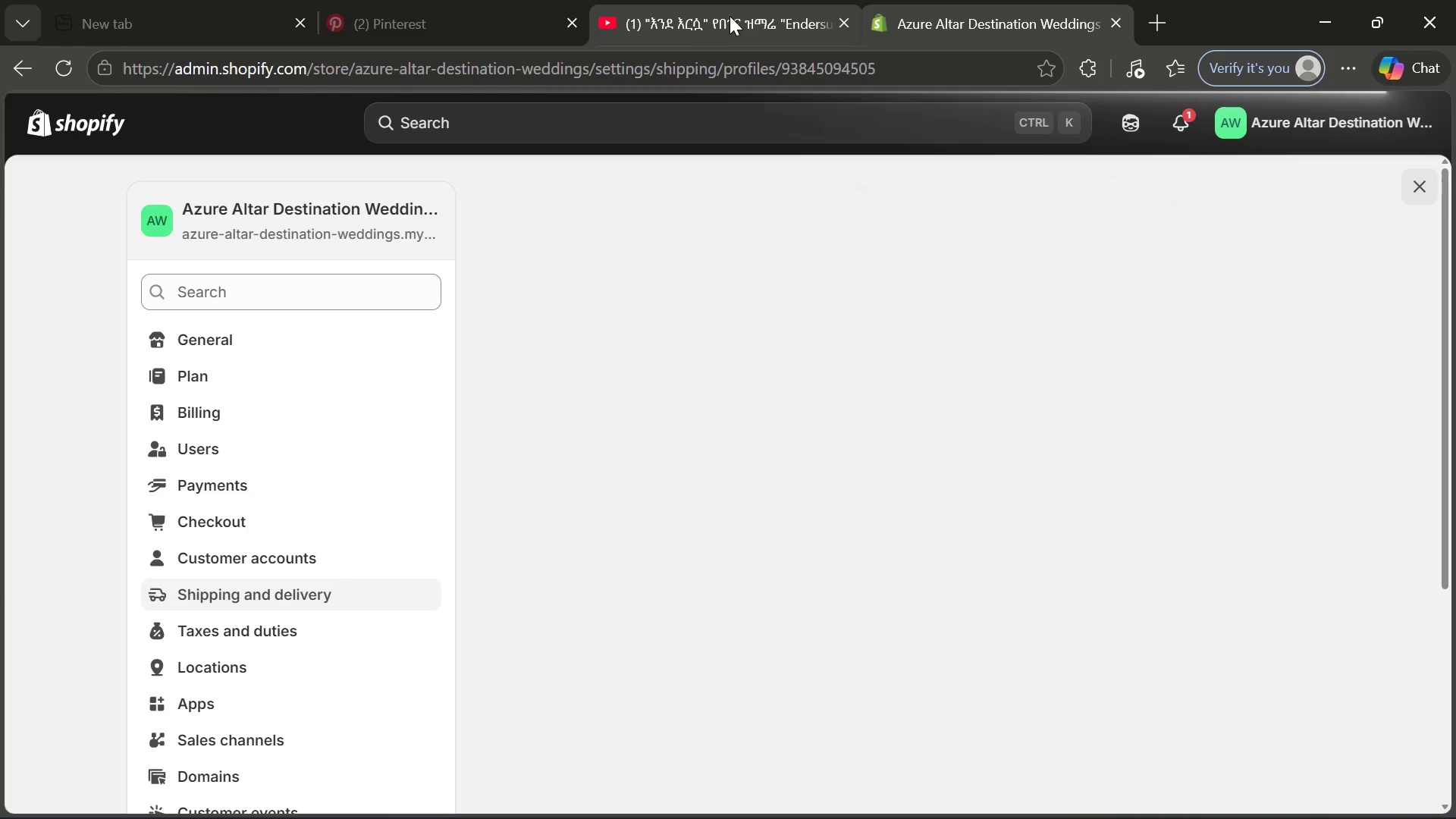 
left_click([736, 4])
 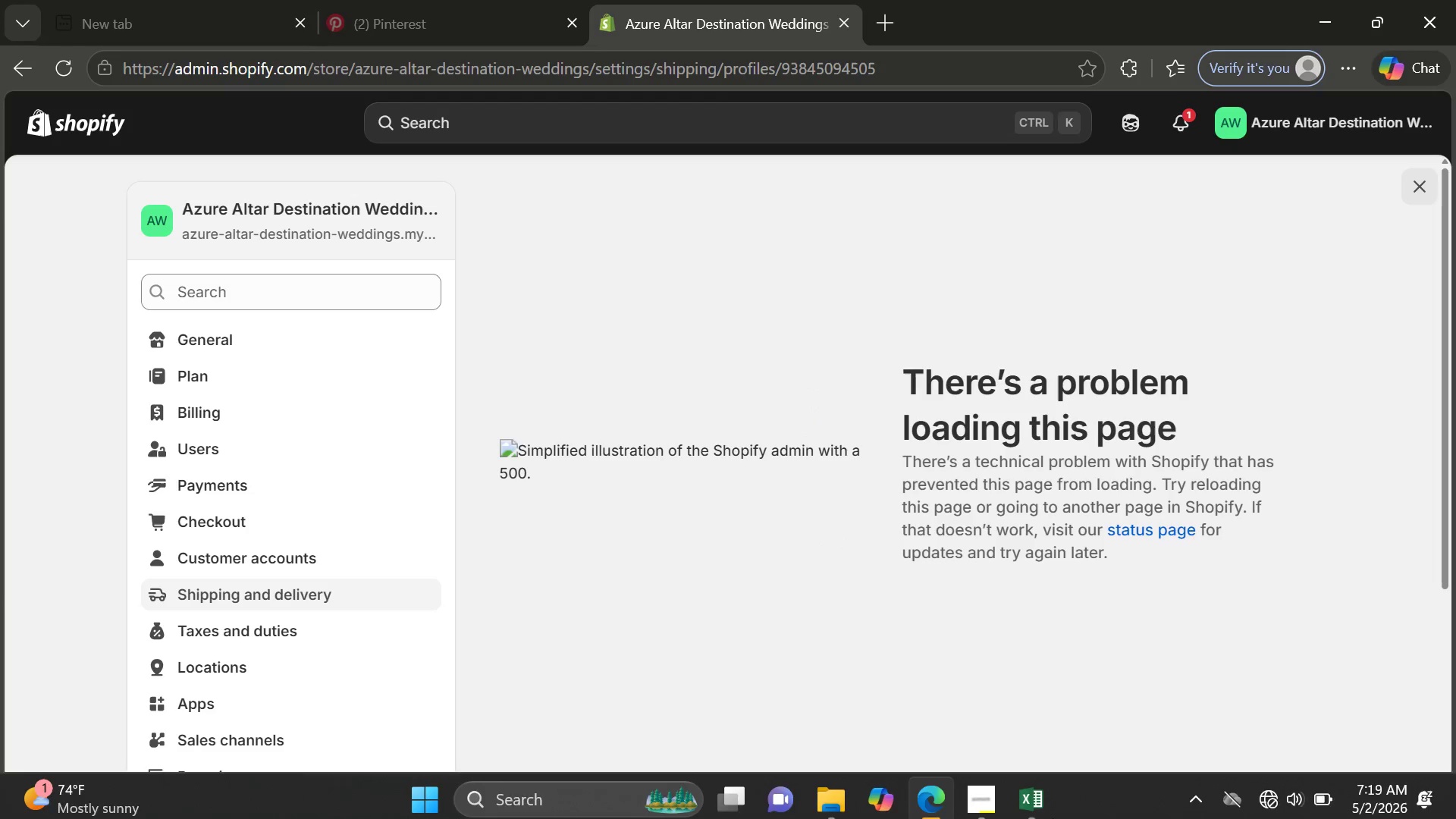 
wait(6.44)
 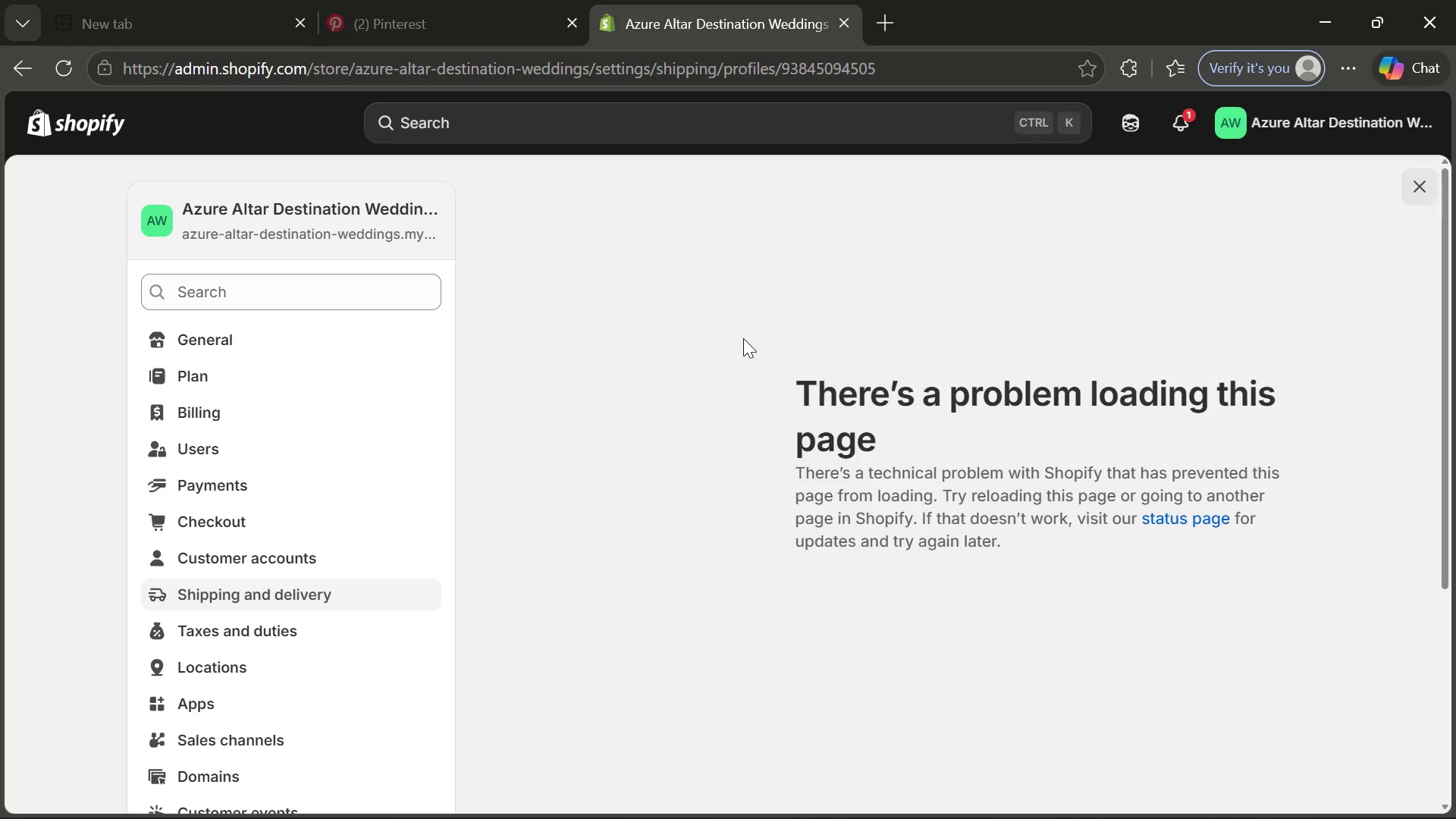 
left_click([1269, 791])
 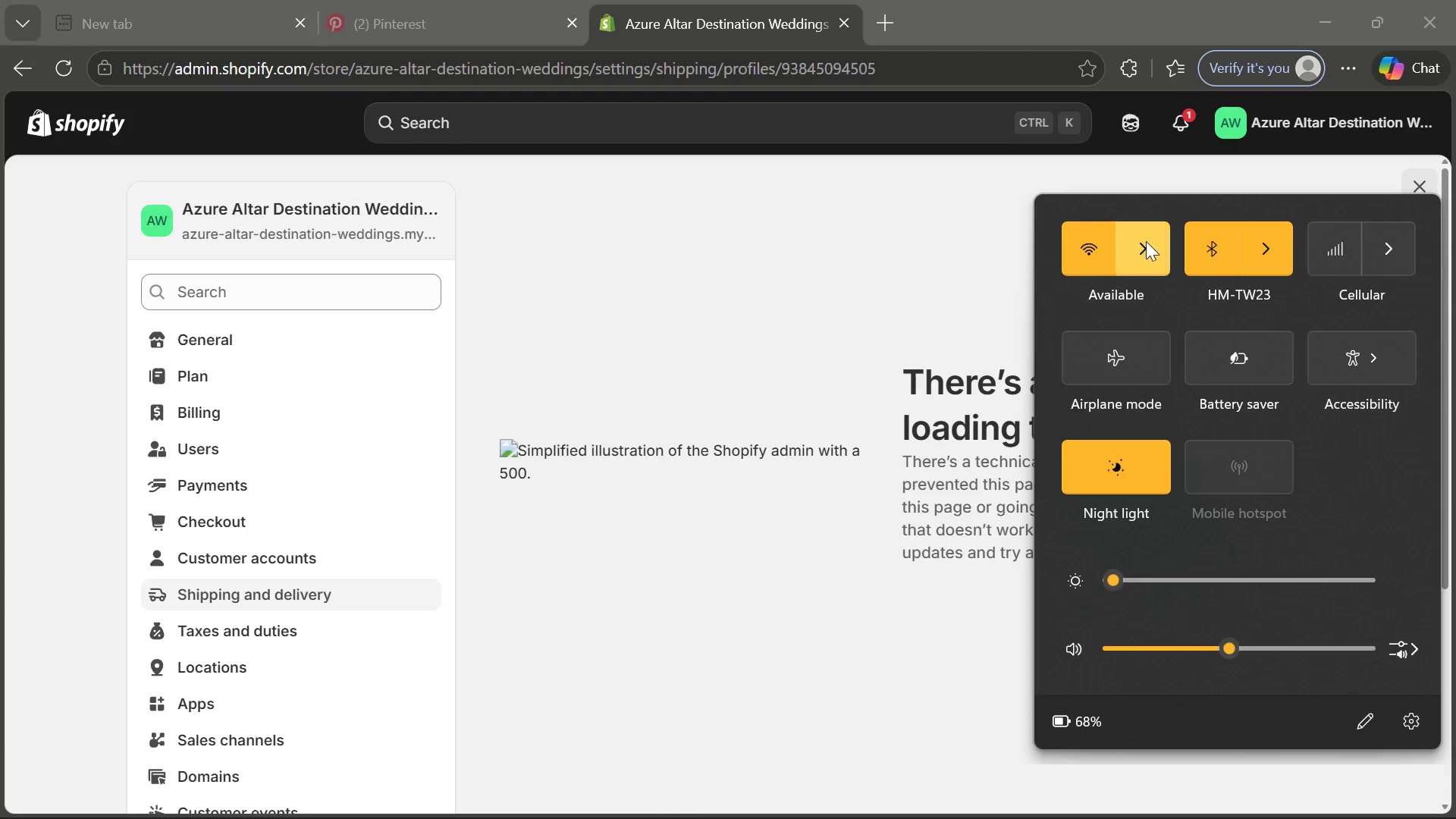 
left_click([1147, 241])
 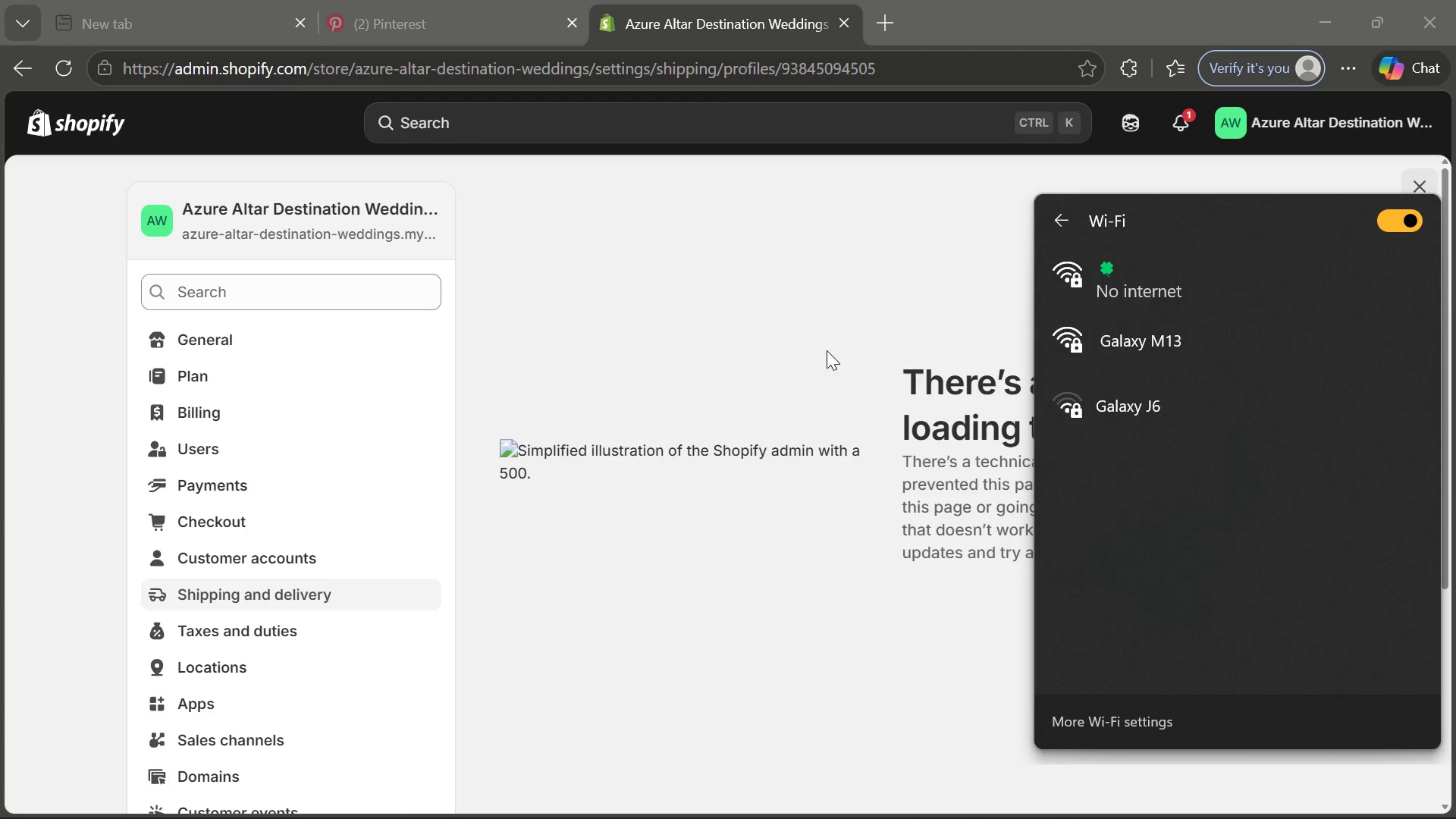 
left_click([842, 343])
 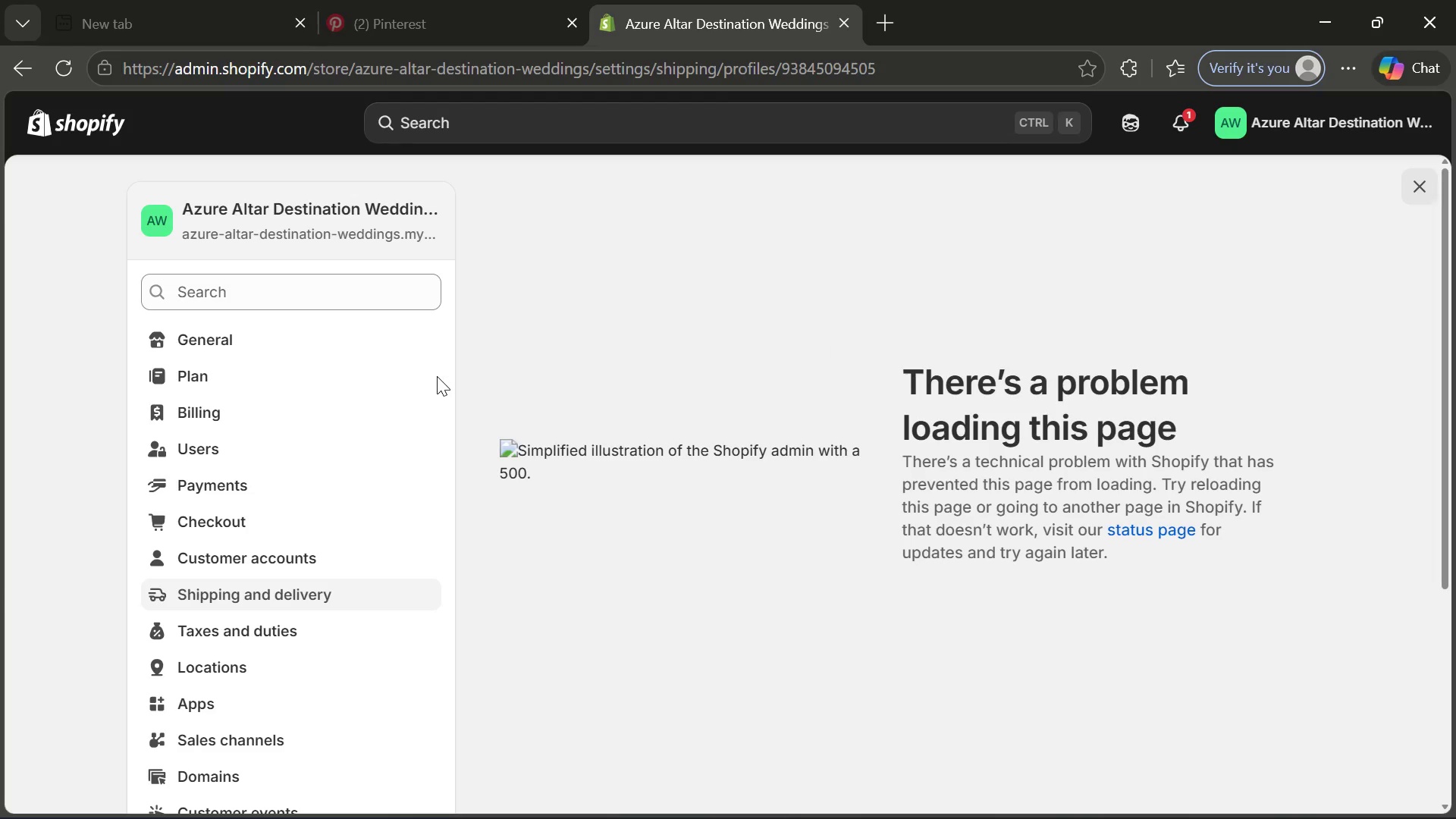 
left_click([315, 587])
 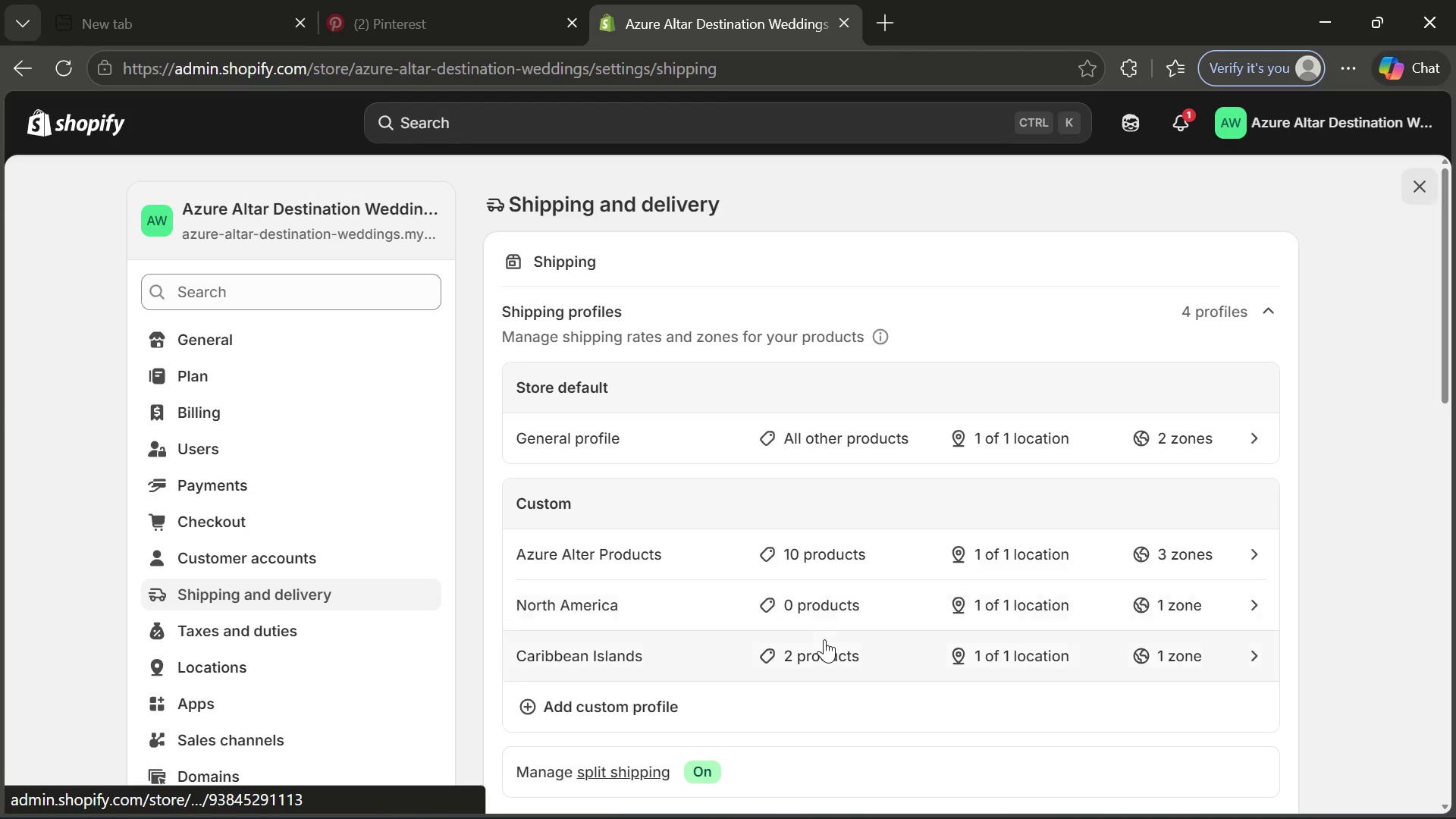 
left_click([828, 629])
 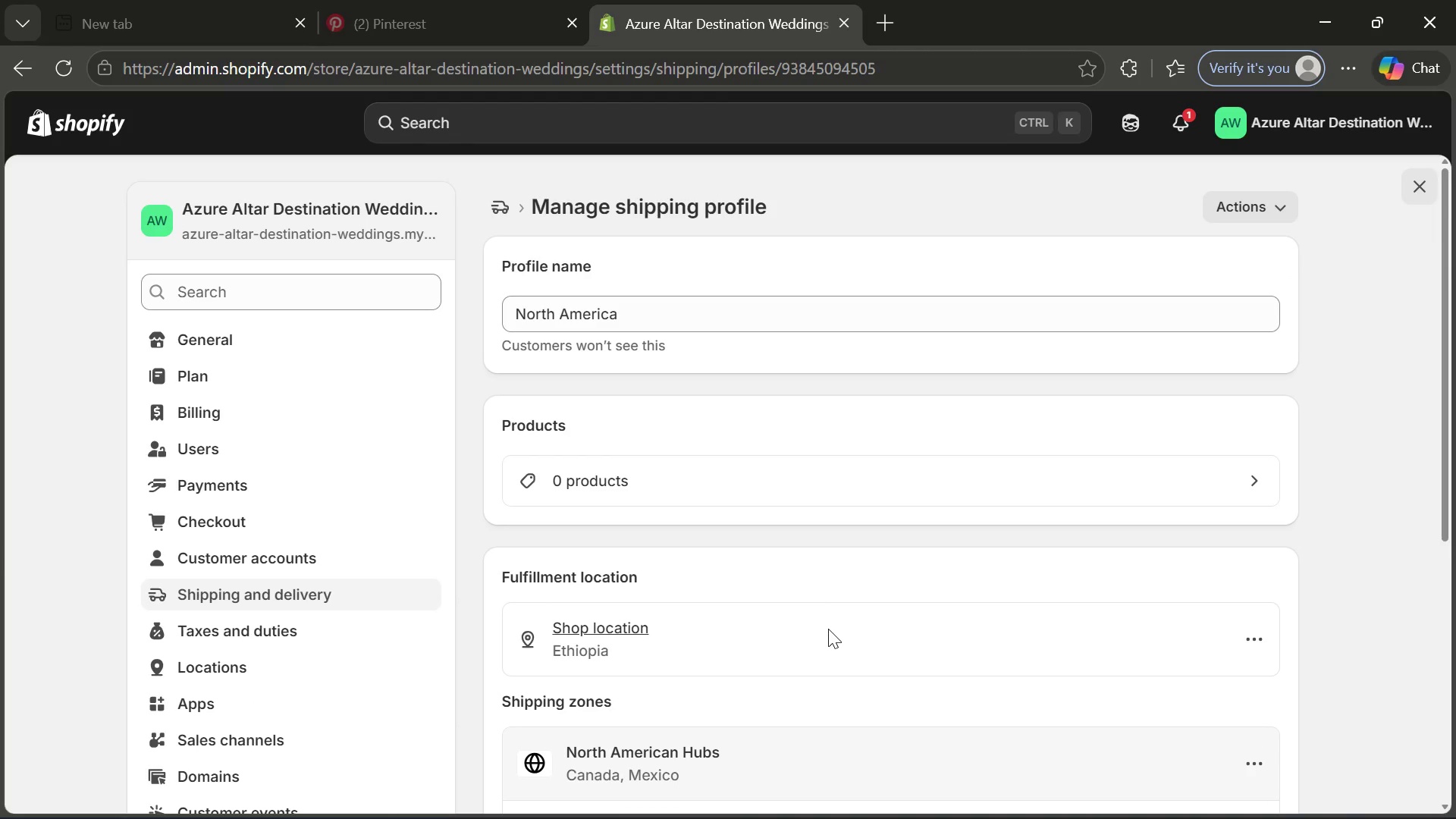 
wait(10.81)
 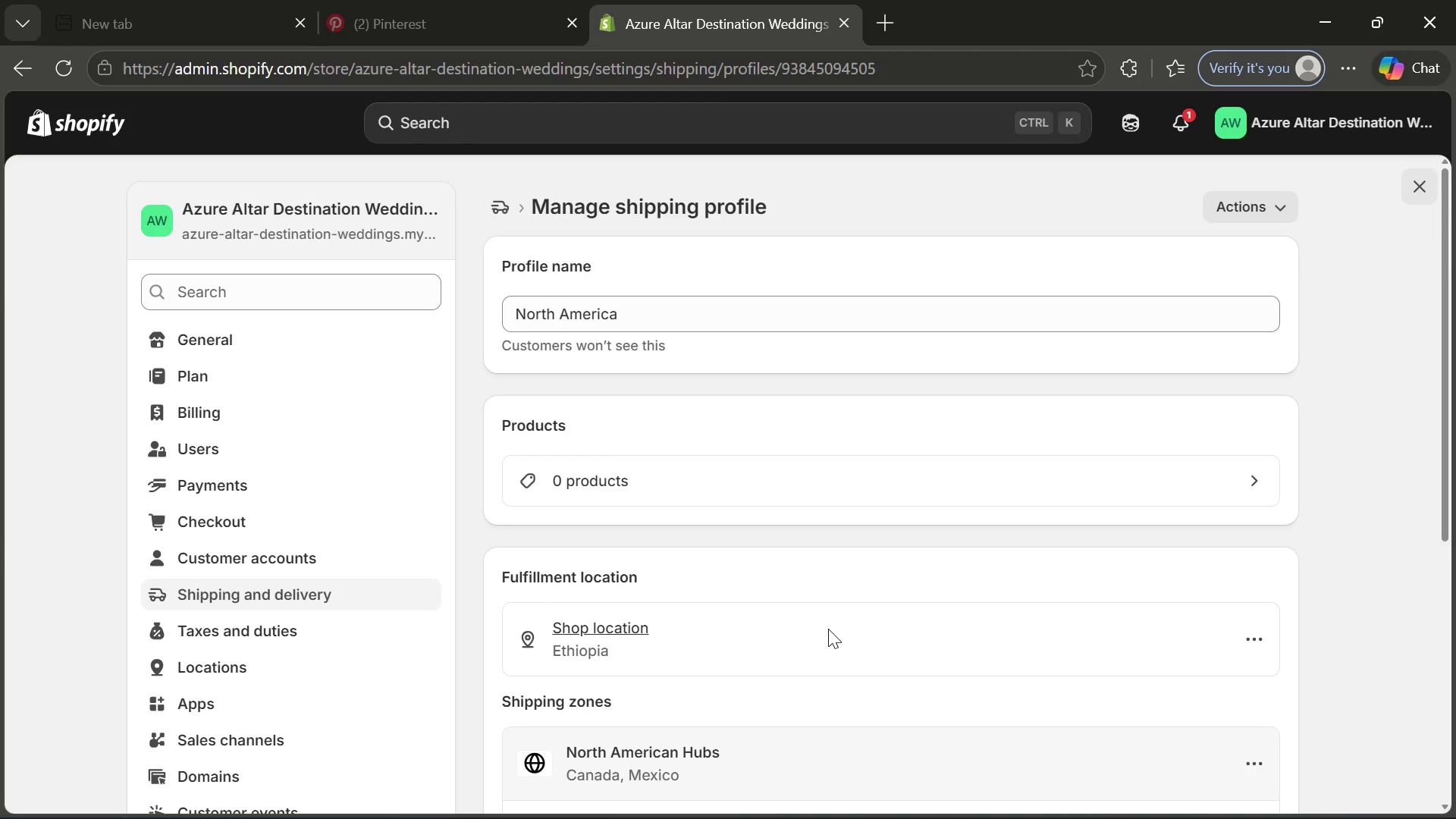 
left_click([1294, 201])
 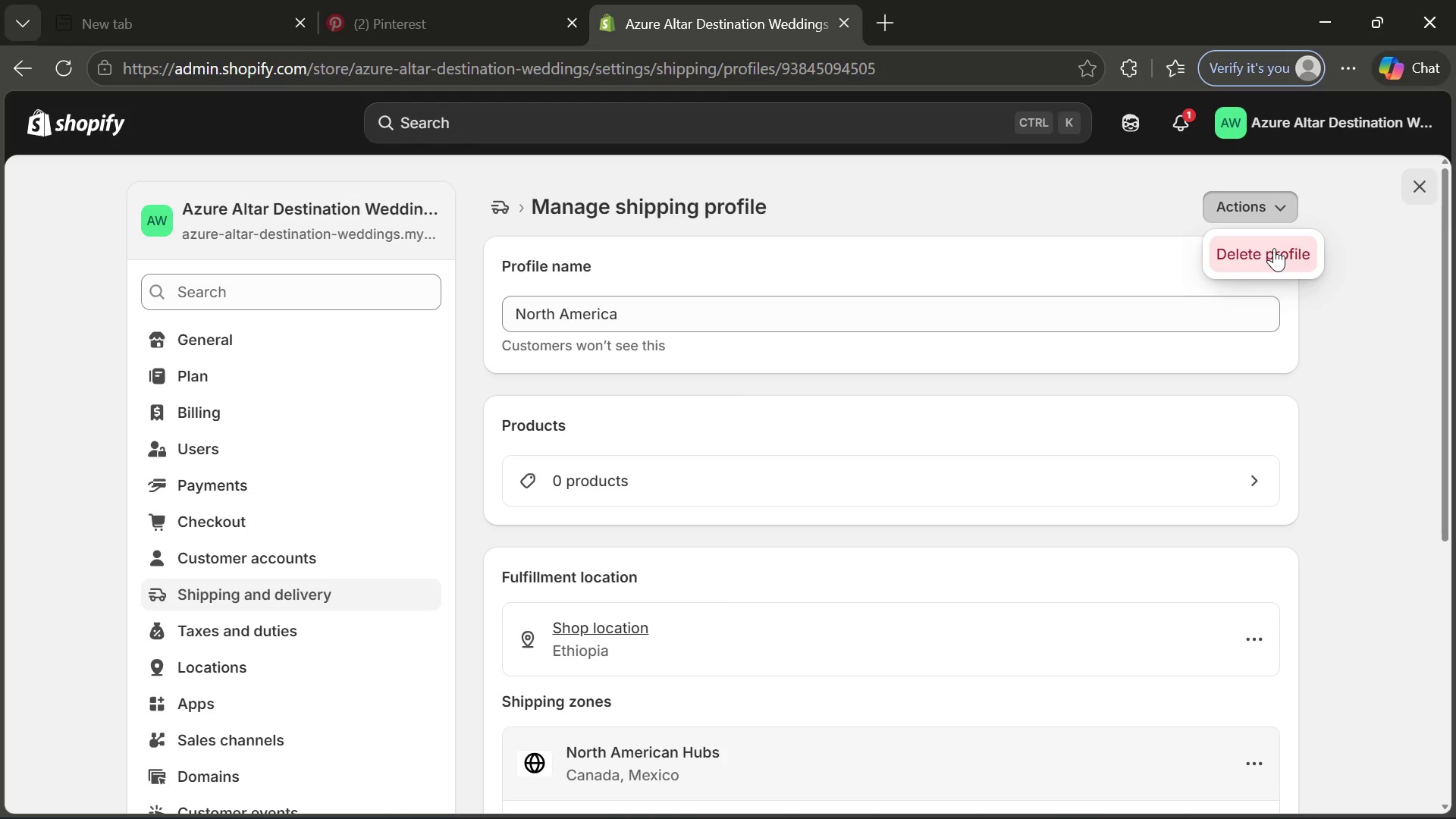 
left_click([1274, 248])
 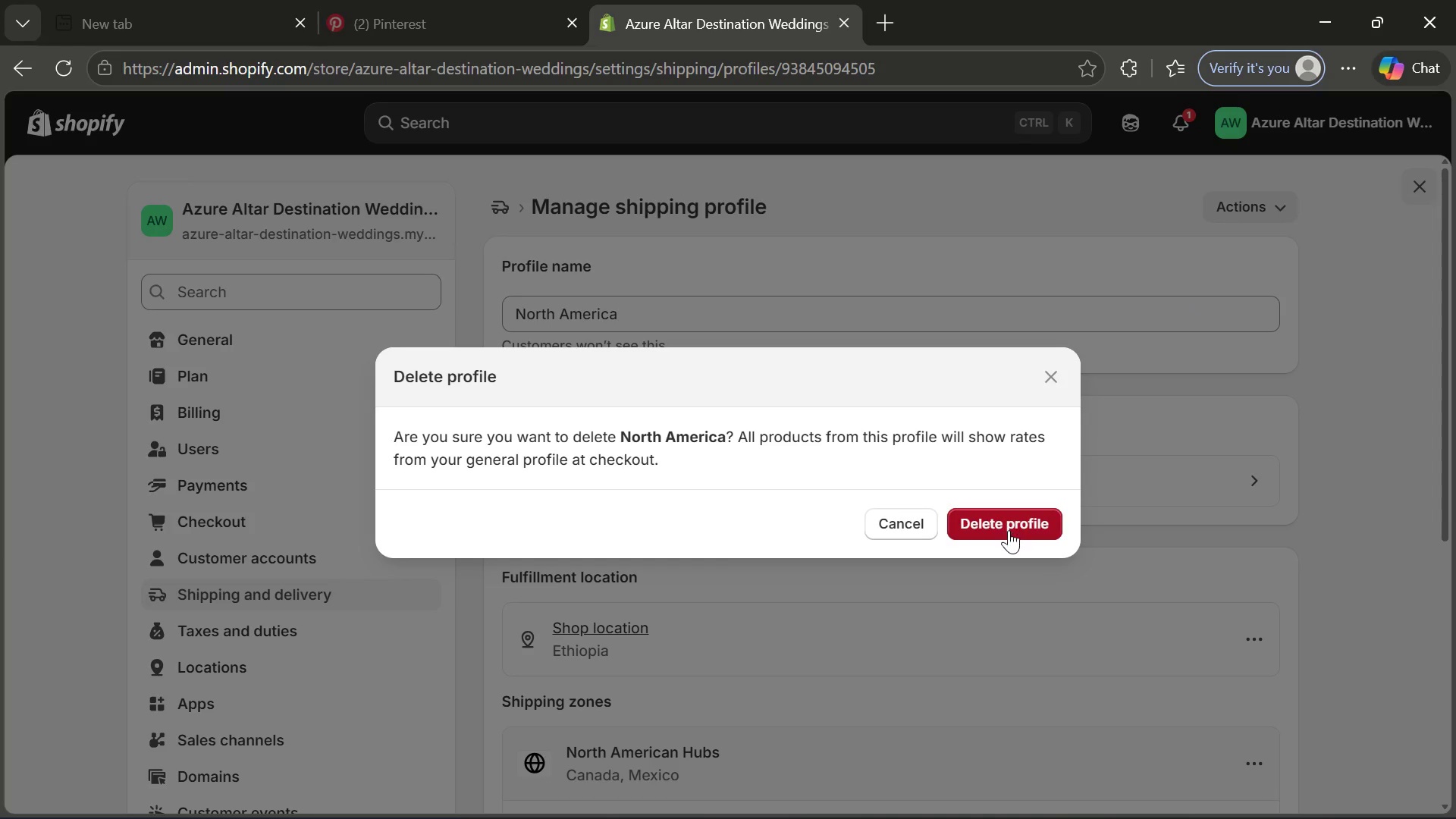 
left_click([1009, 530])
 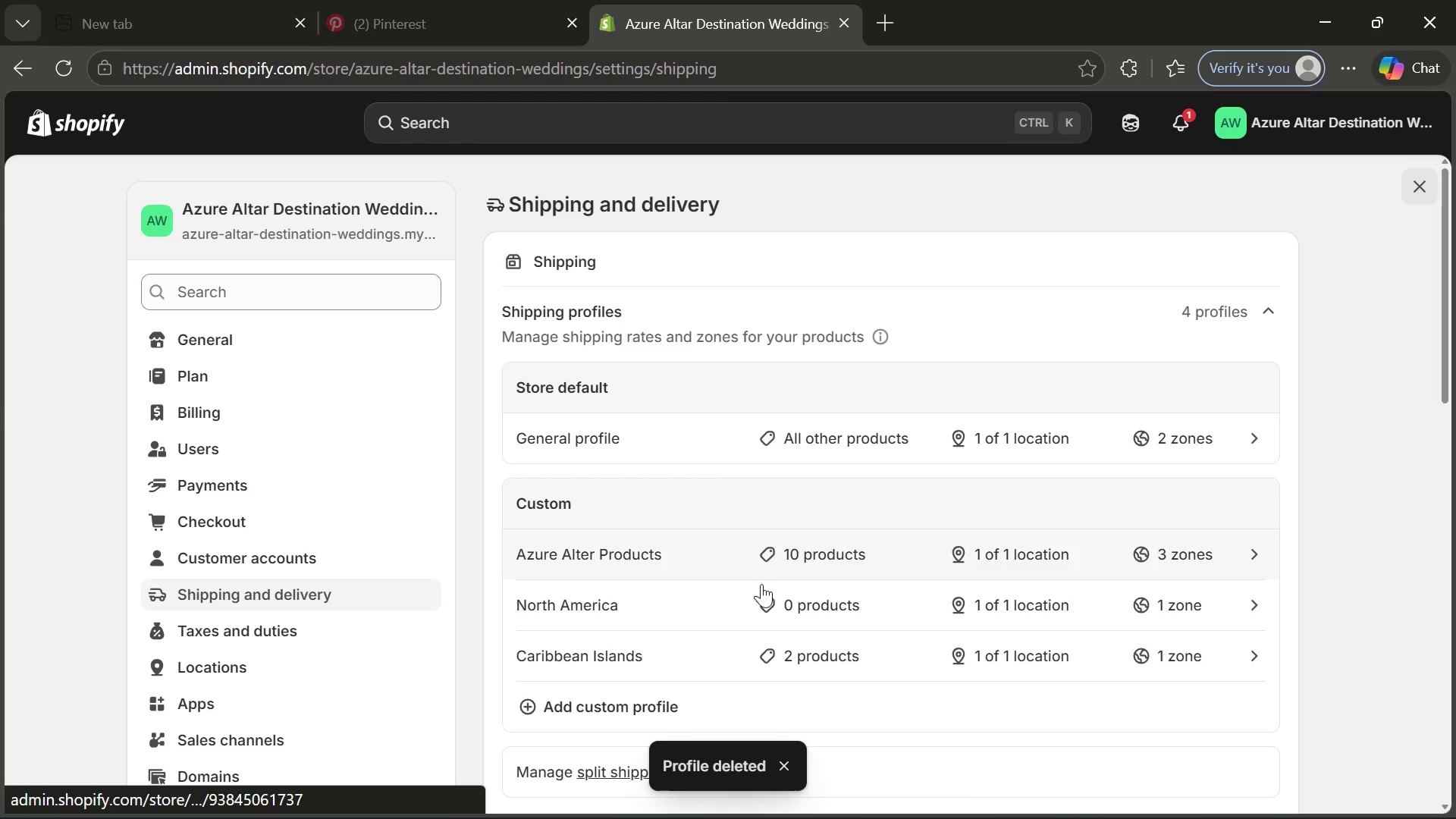 
left_click([880, 617])
 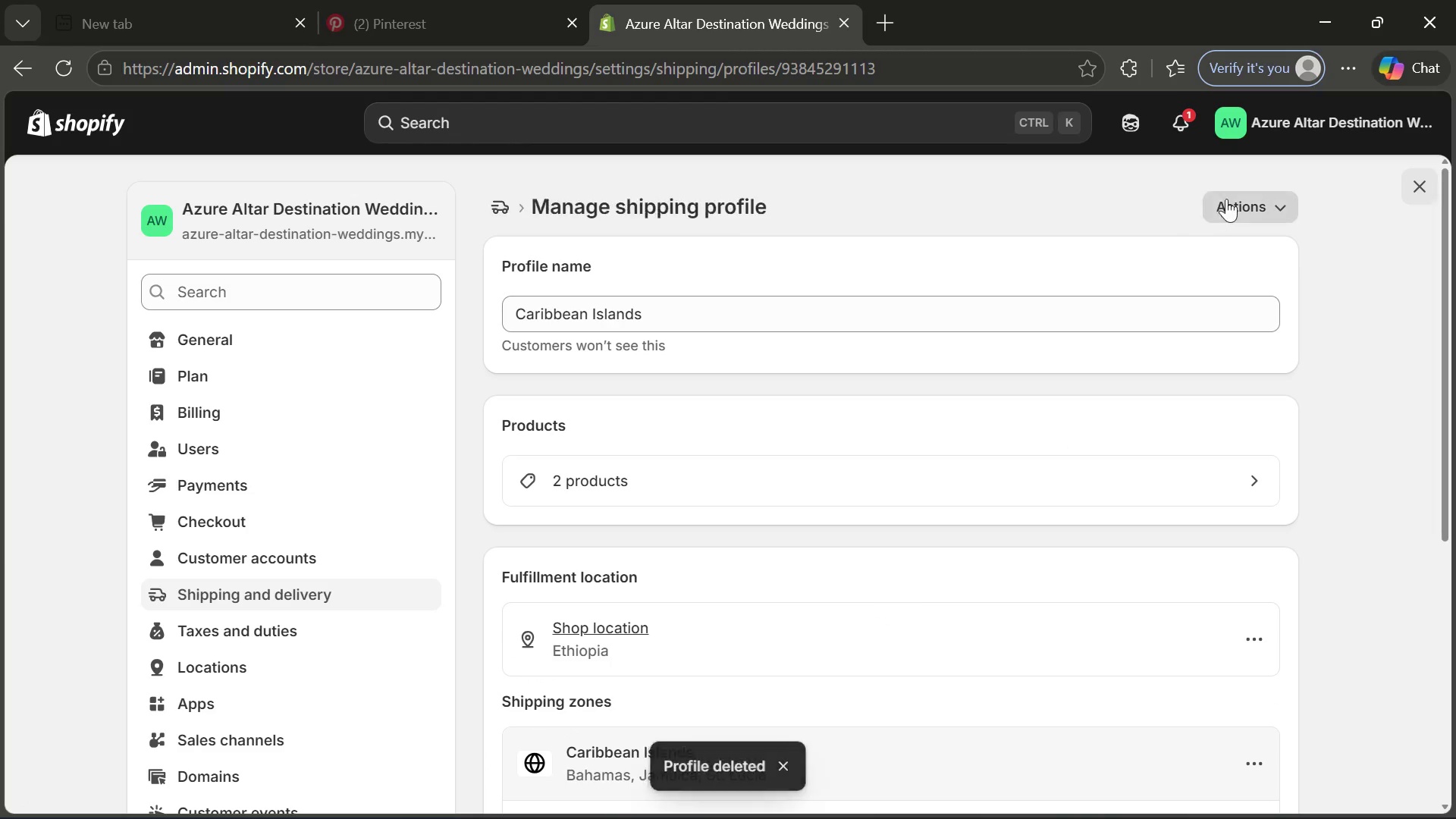 
left_click([1254, 199])
 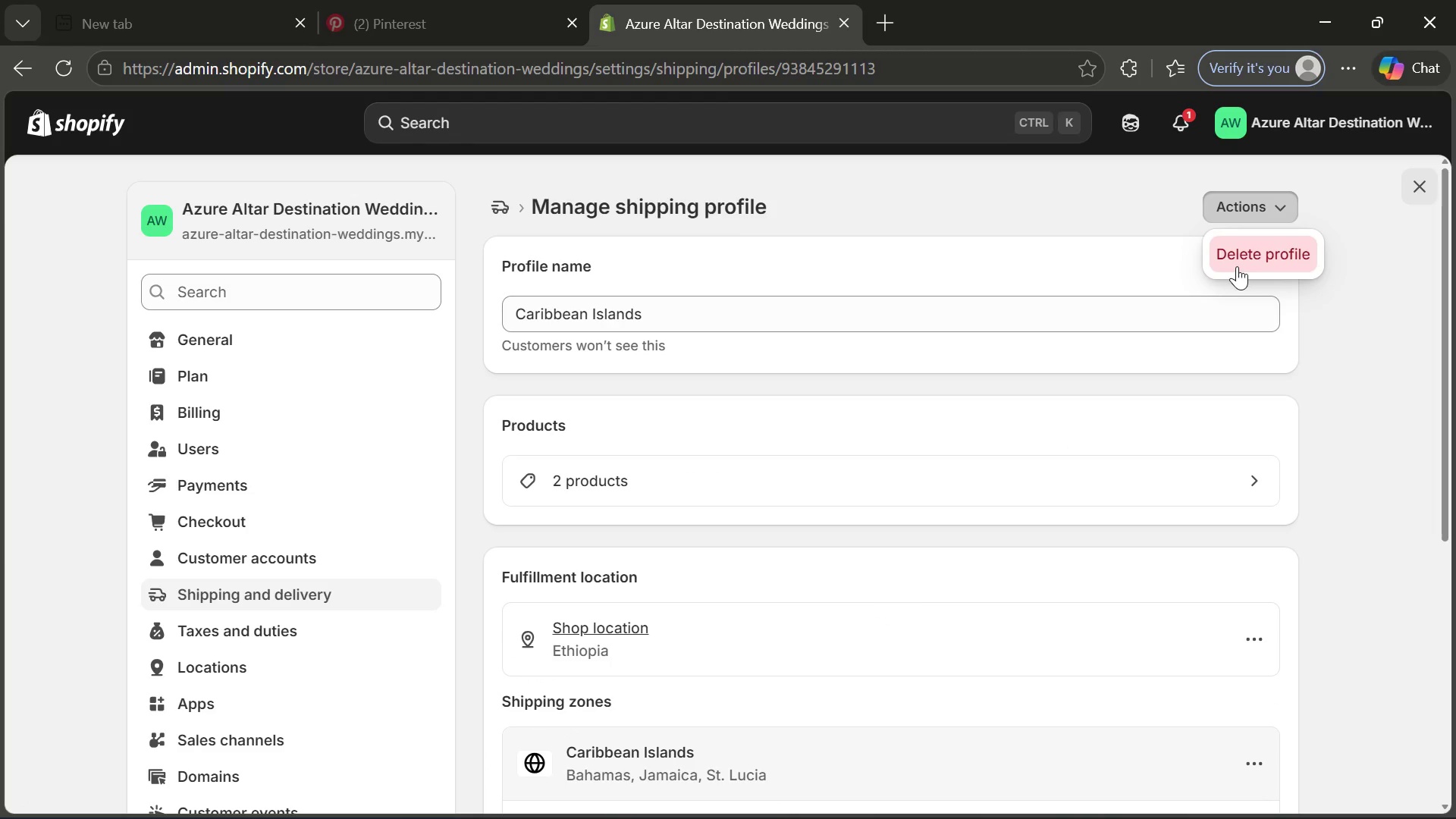 
left_click([1237, 266])
 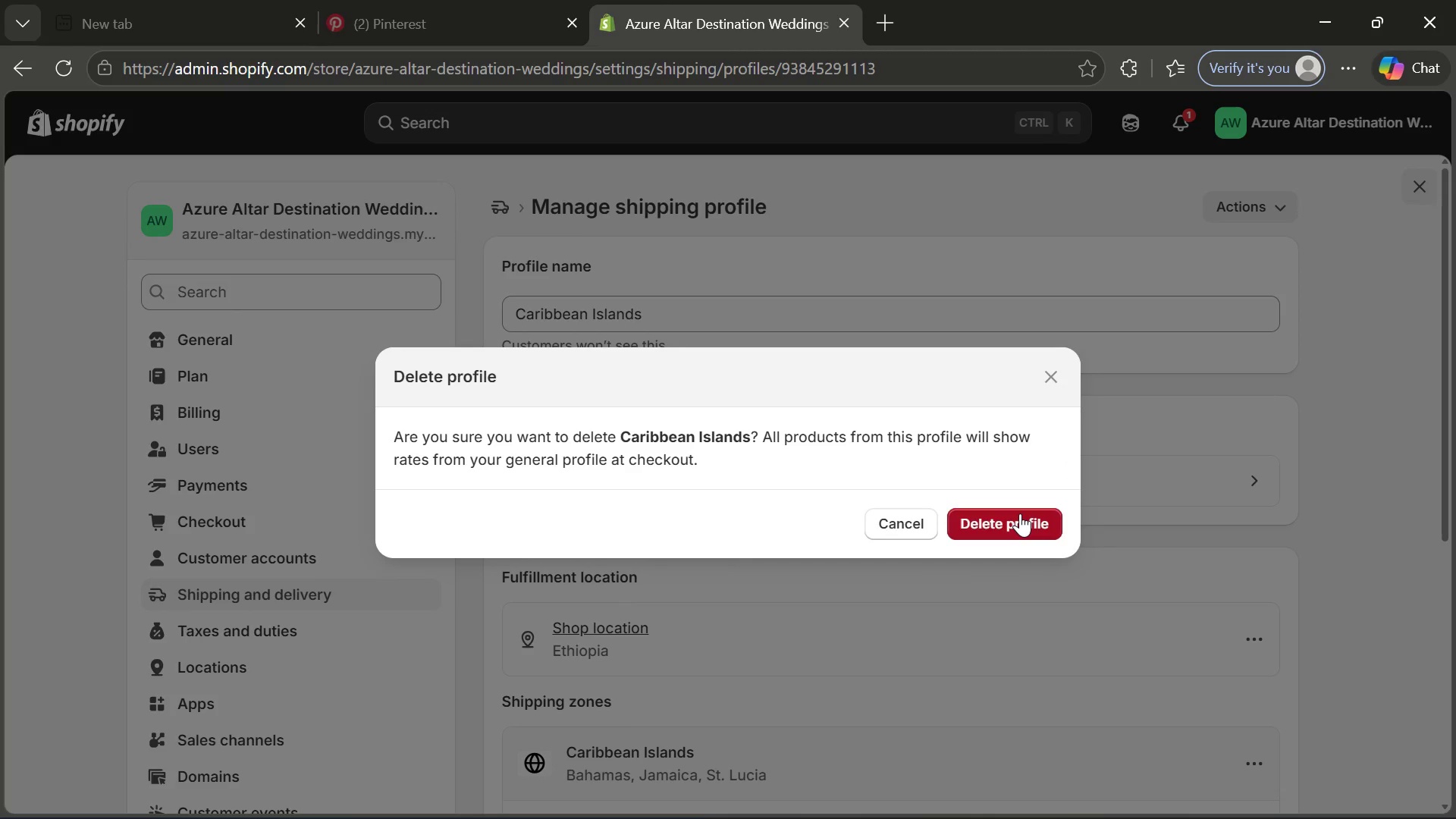 
left_click([1020, 513])
 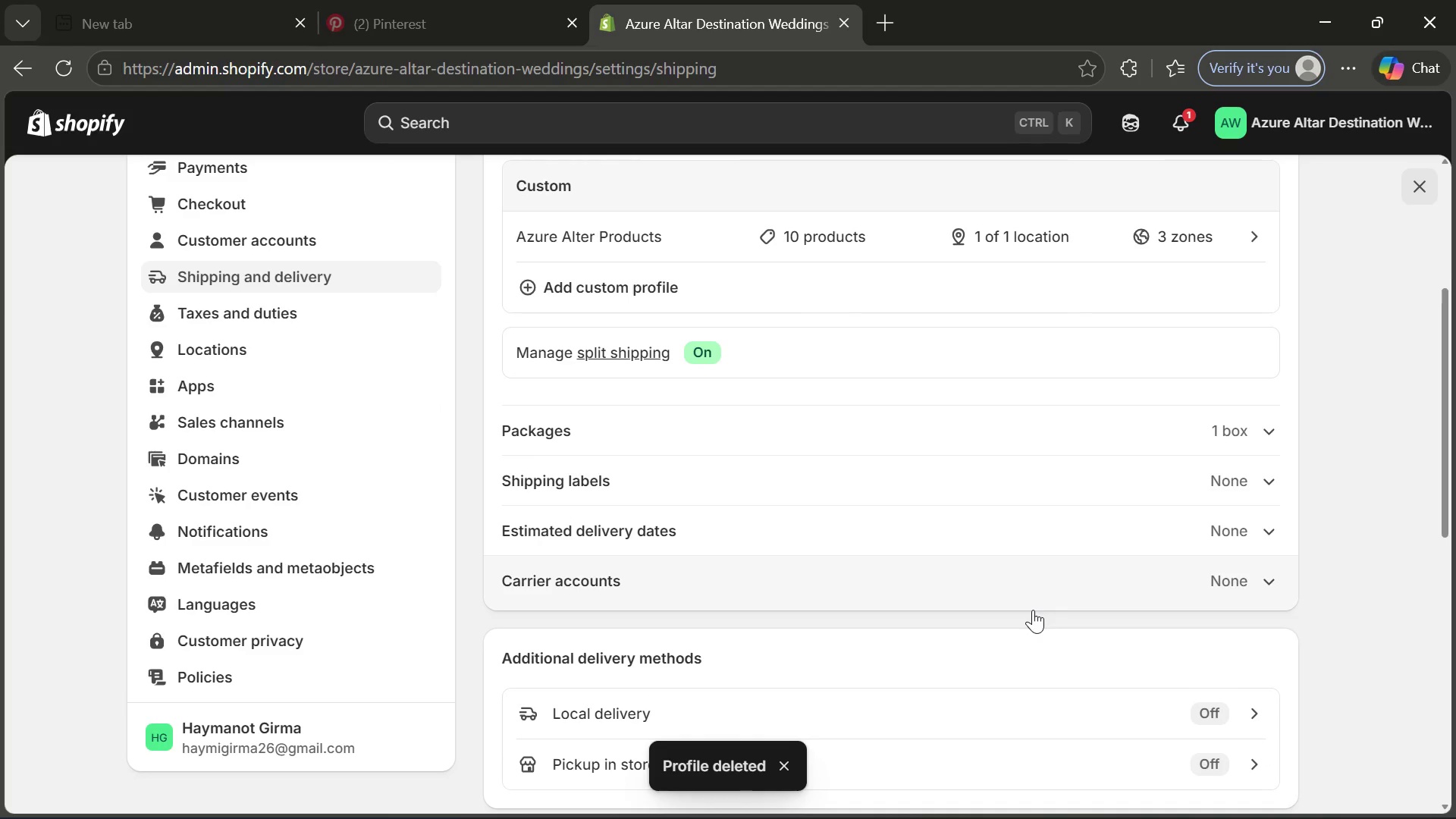 
wait(11.09)
 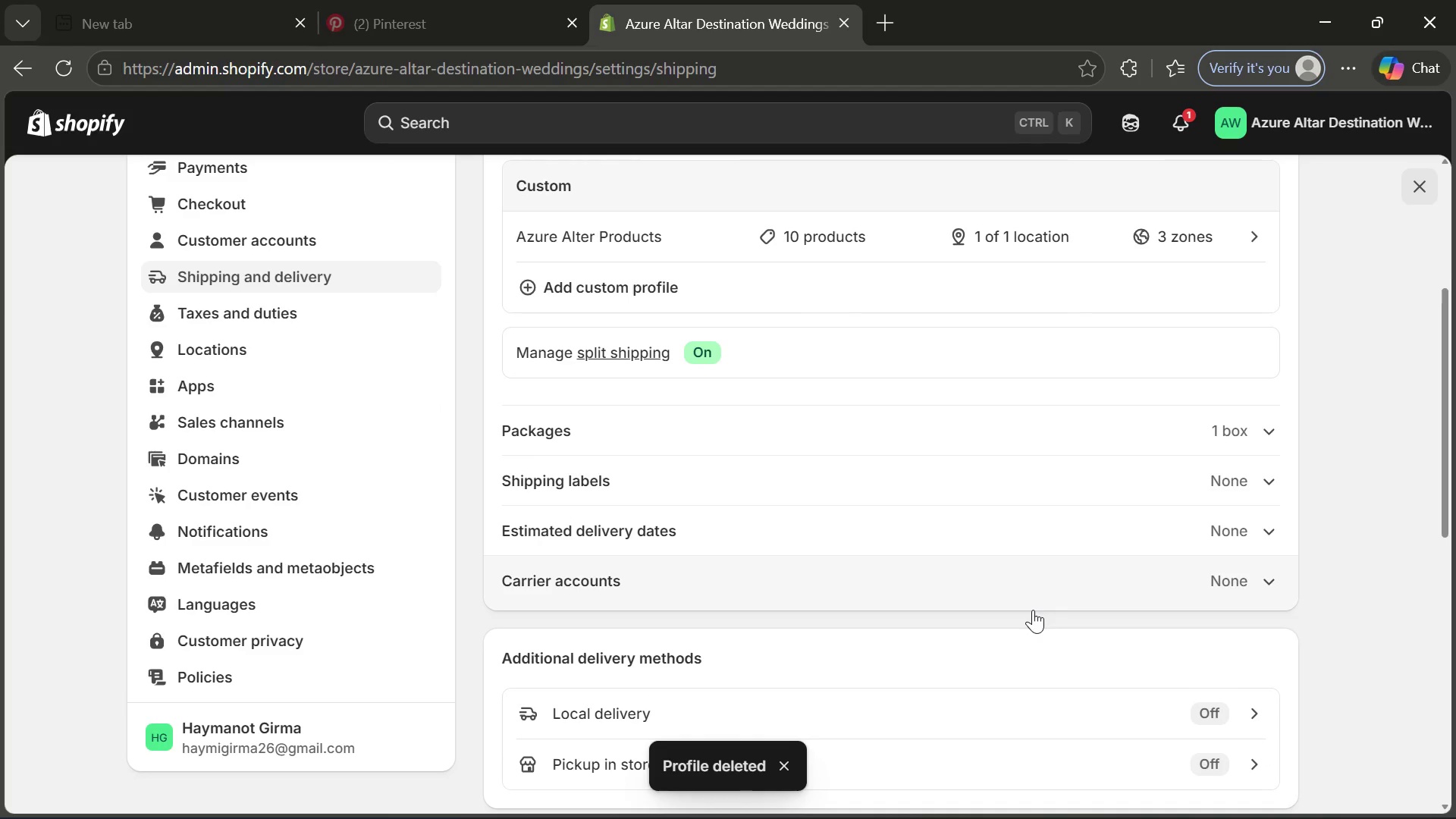 
left_click([63, 121])
 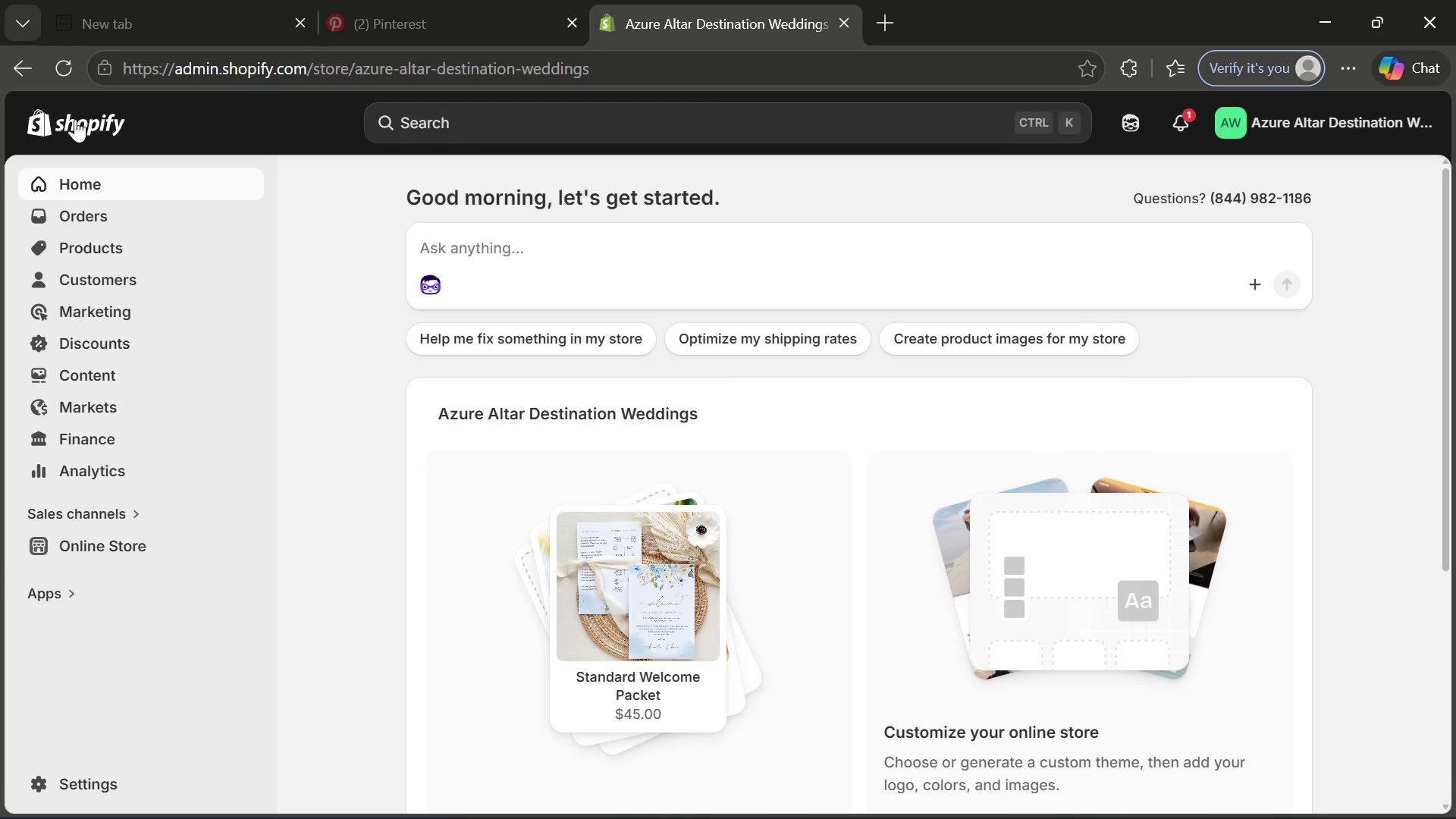 
wait(8.73)
 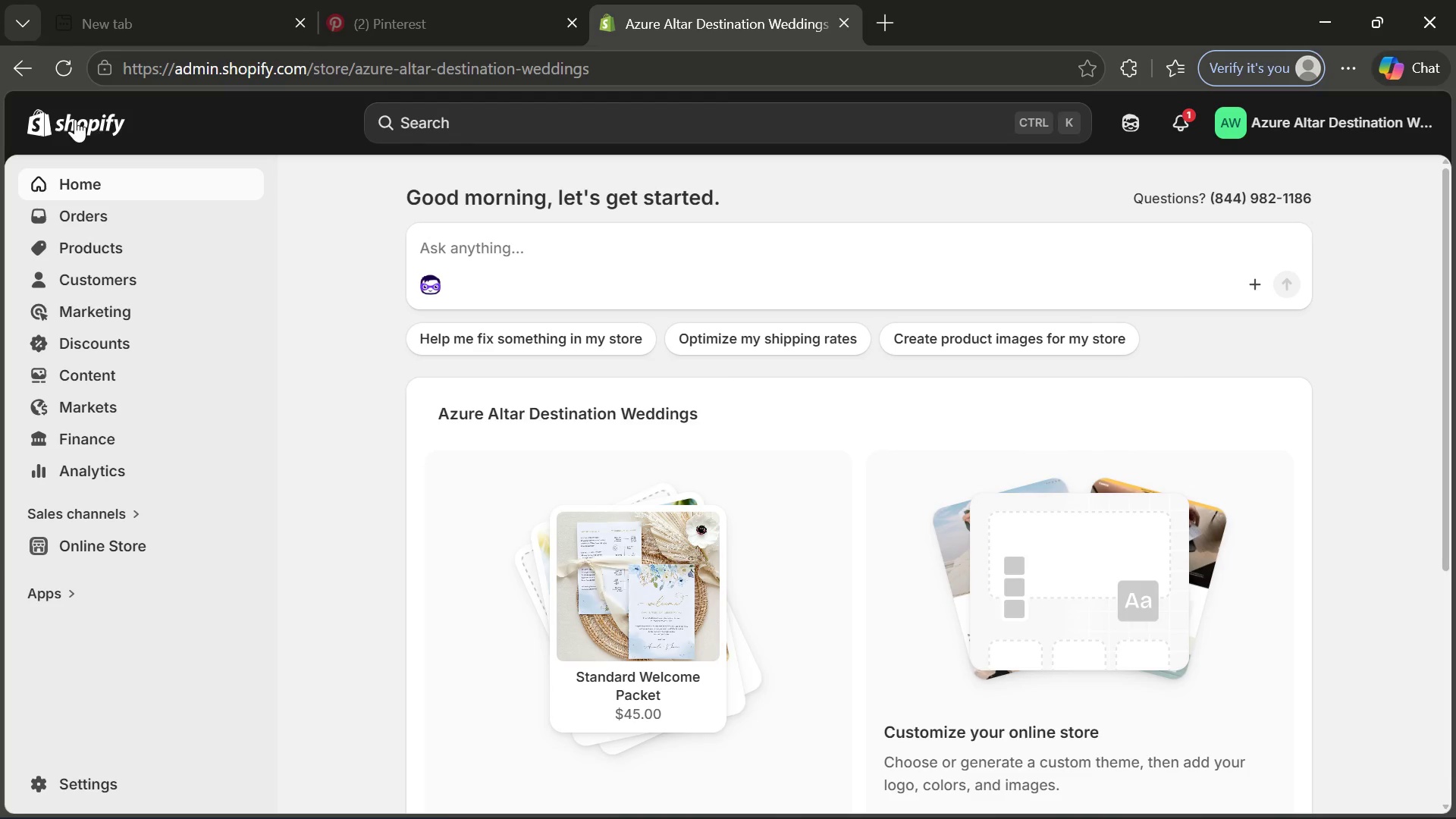 
left_click([85, 776])
 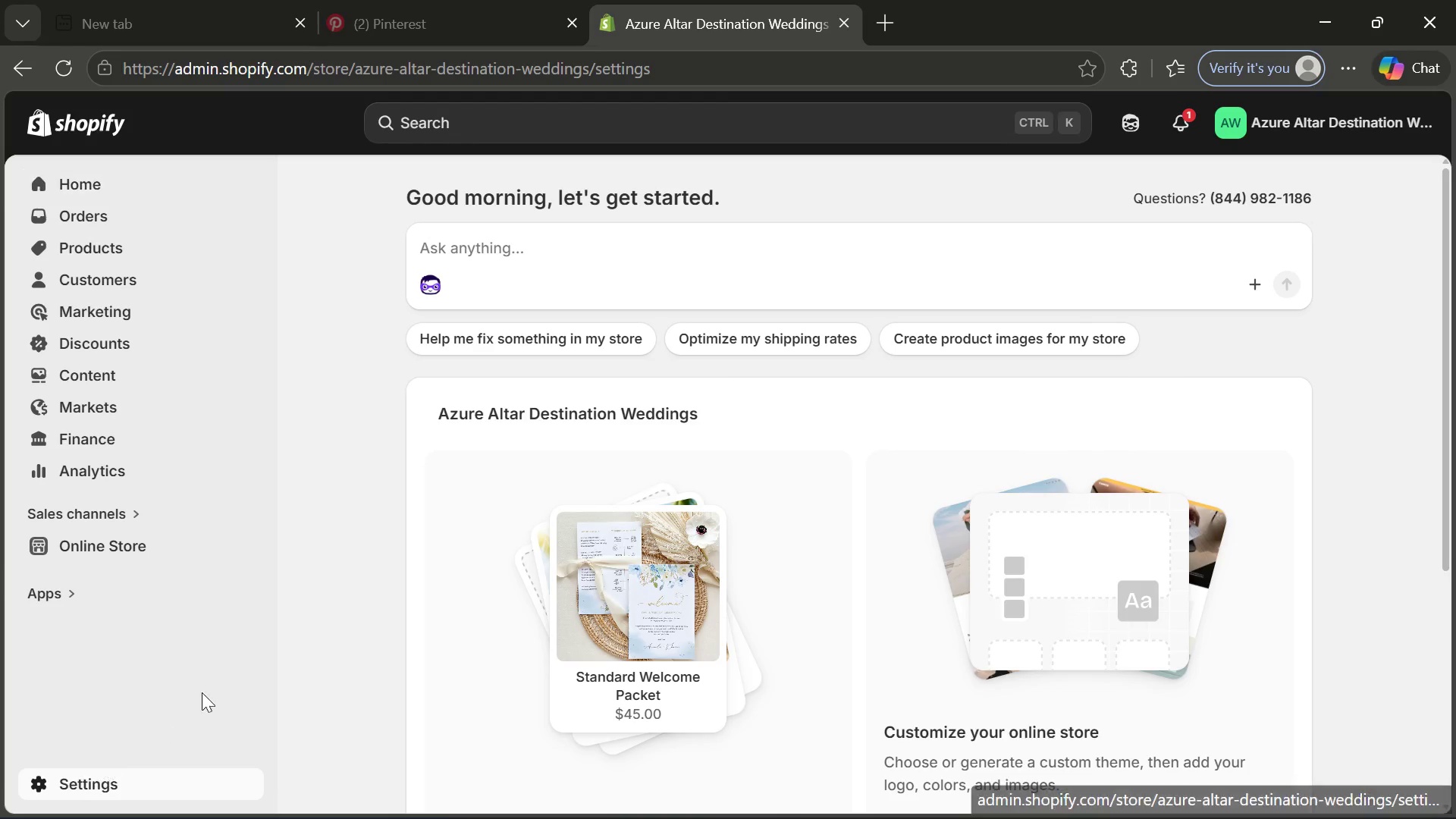 
mouse_move([323, 598])
 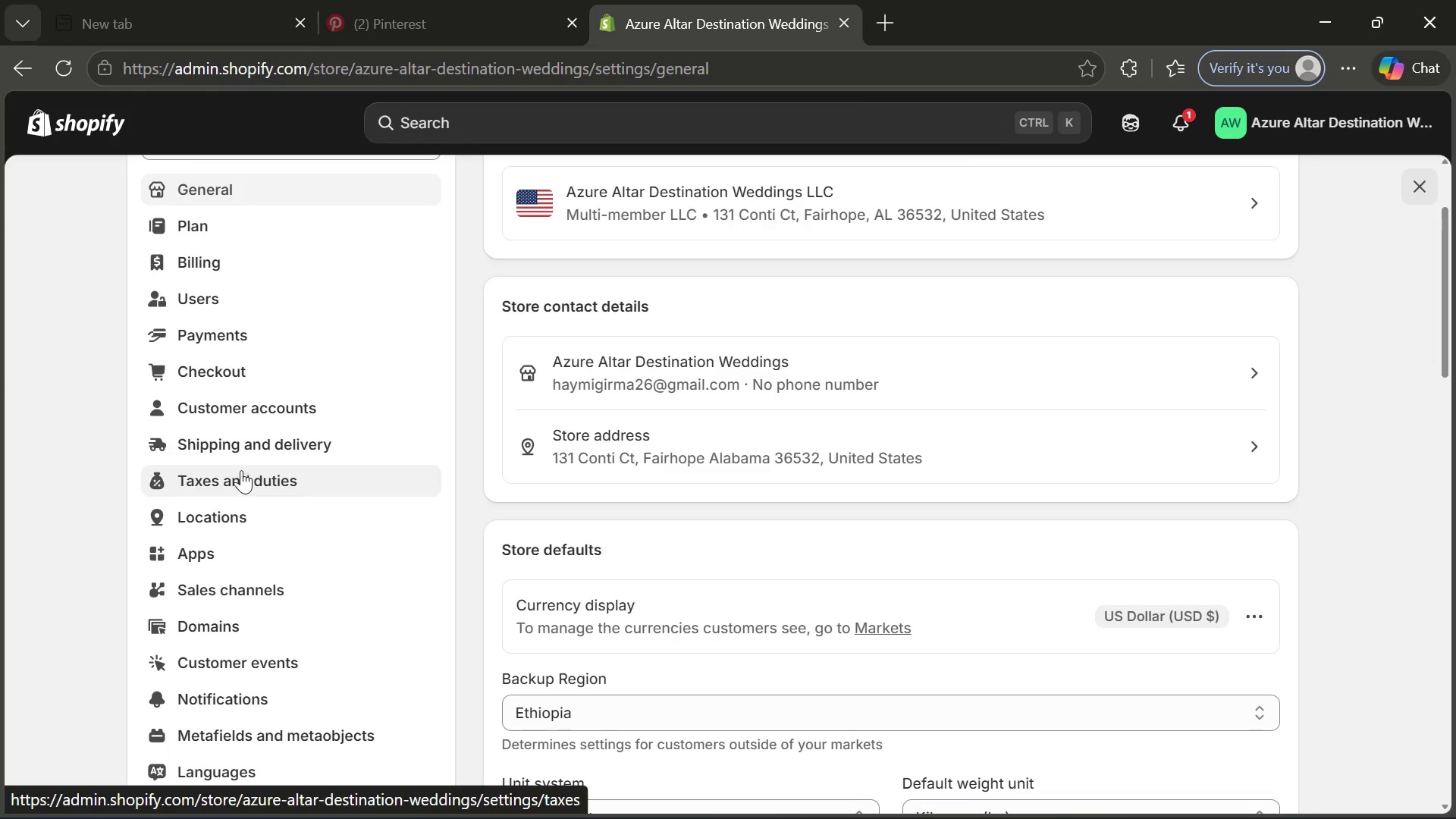 
wait(5.58)
 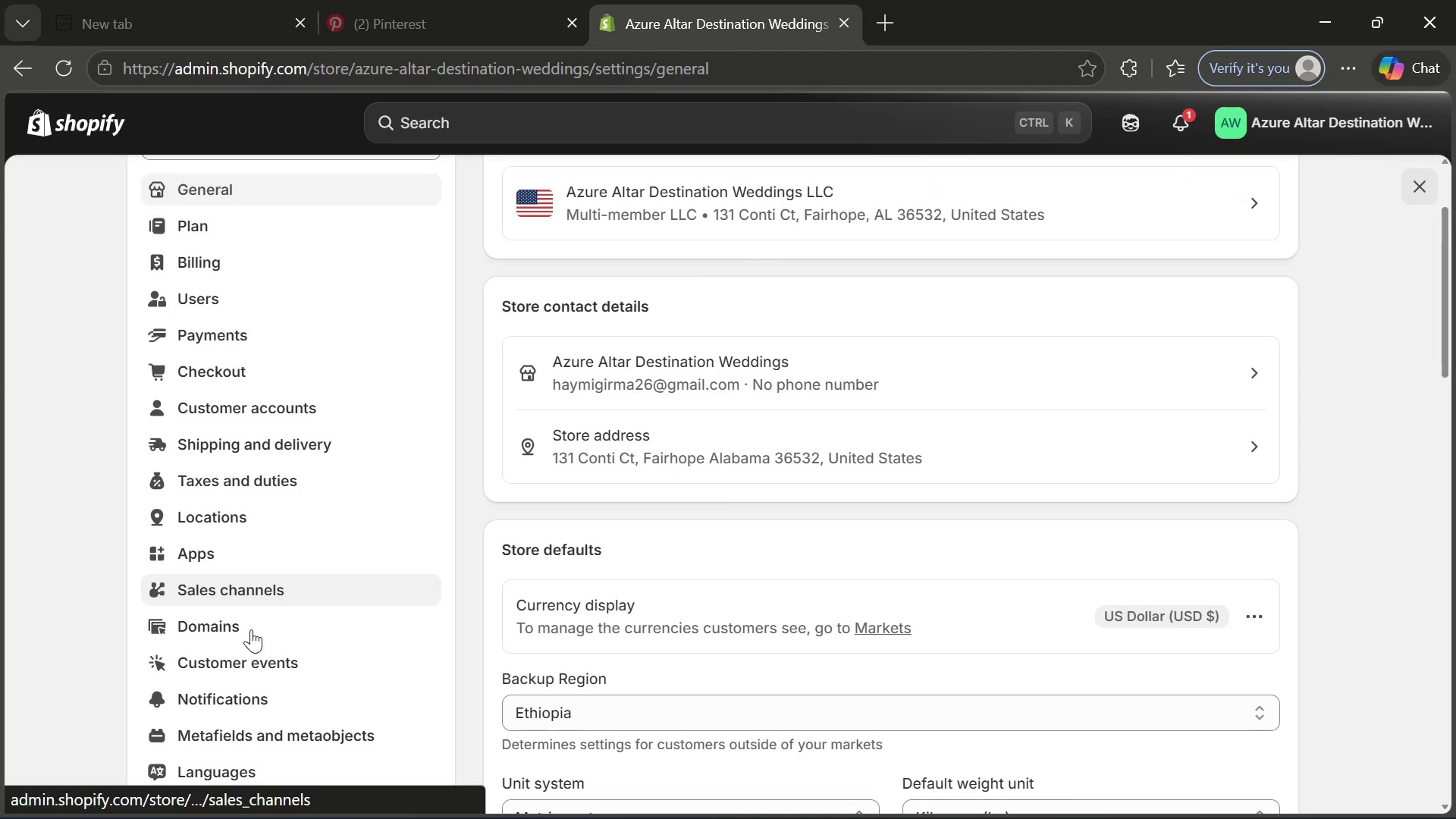 
left_click([246, 442])
 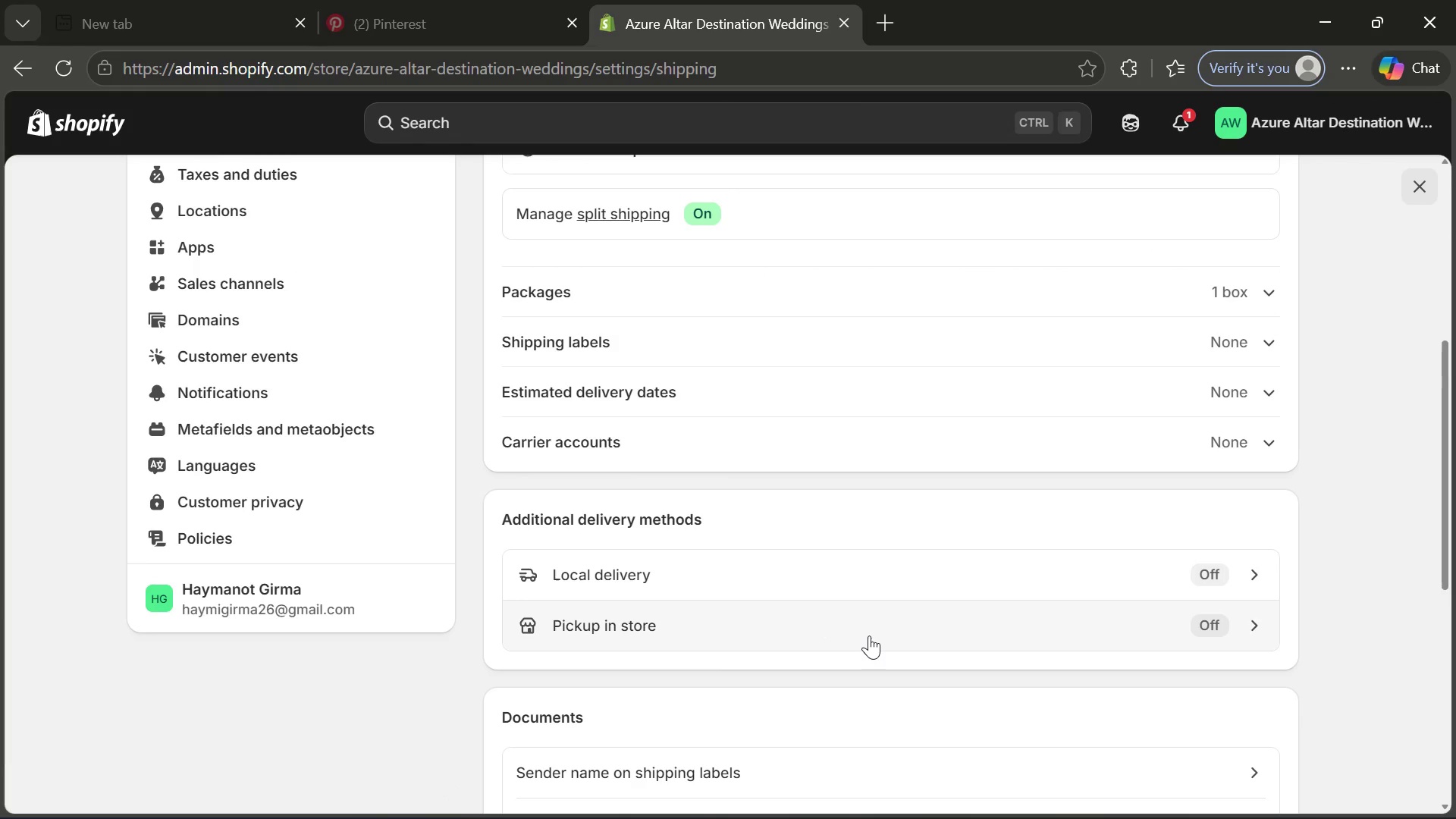 
wait(6.88)
 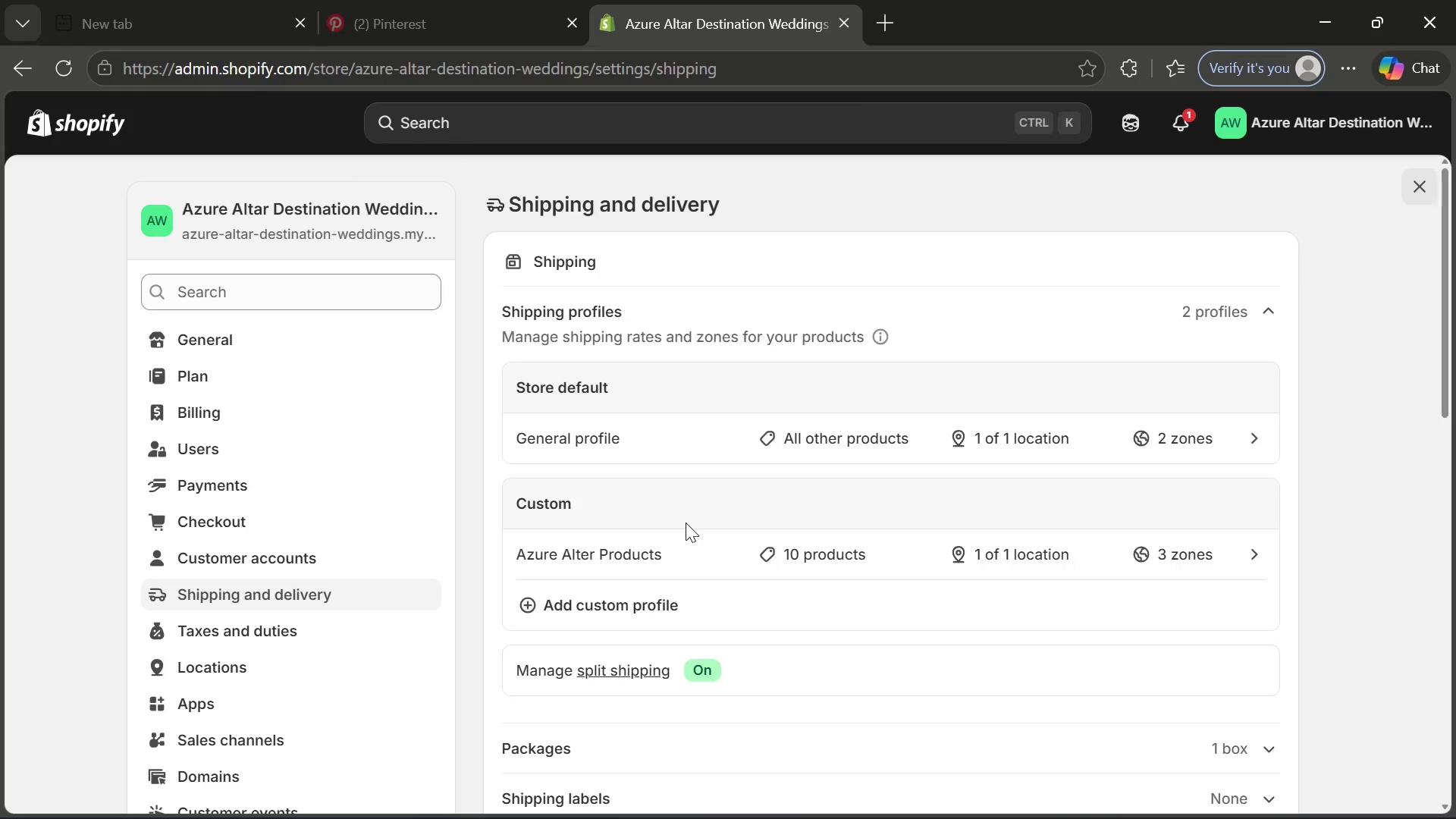 
left_click([871, 636])
 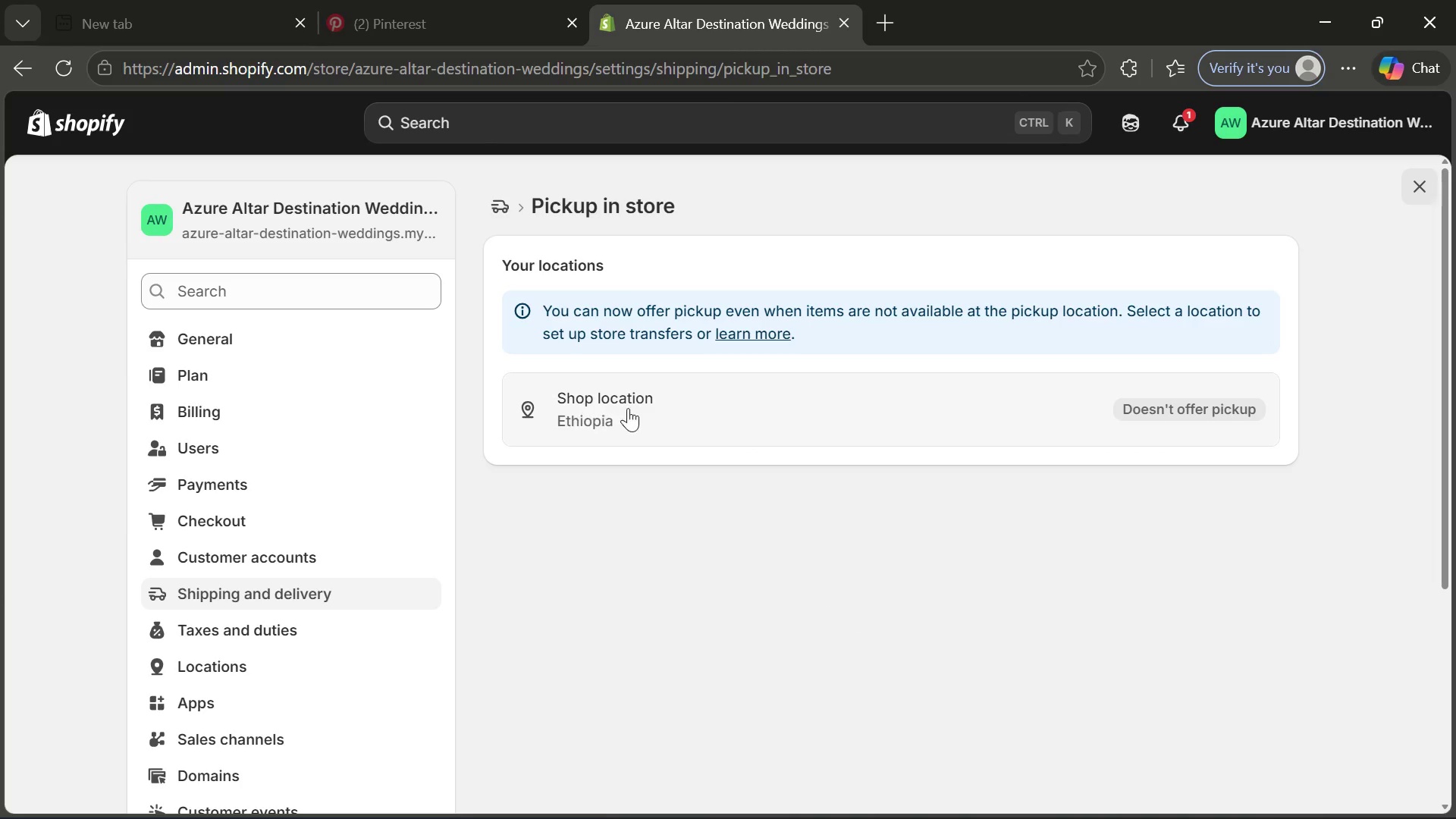 
wait(6.95)
 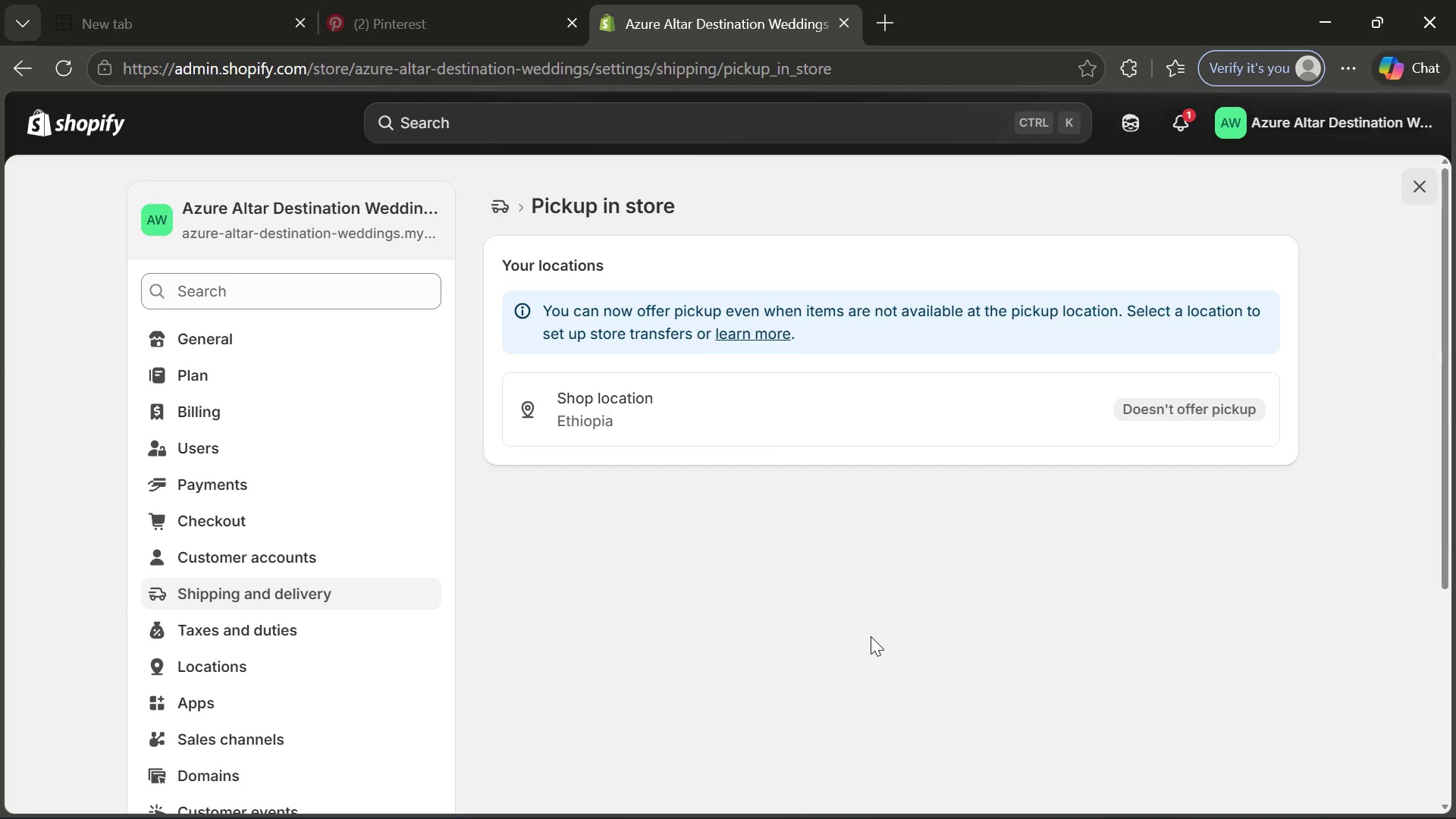 
left_click([580, 419])
 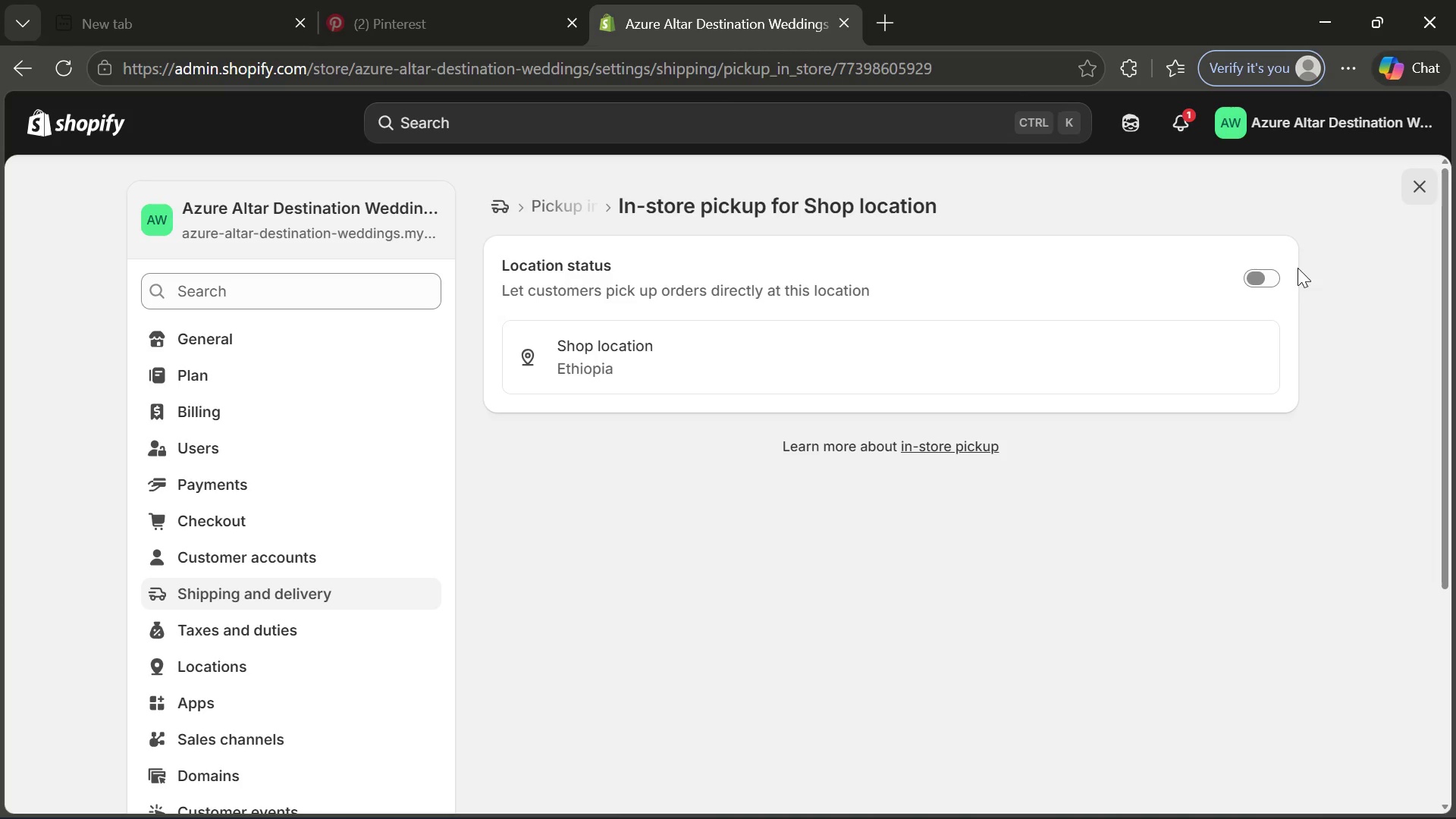 
left_click([1255, 275])
 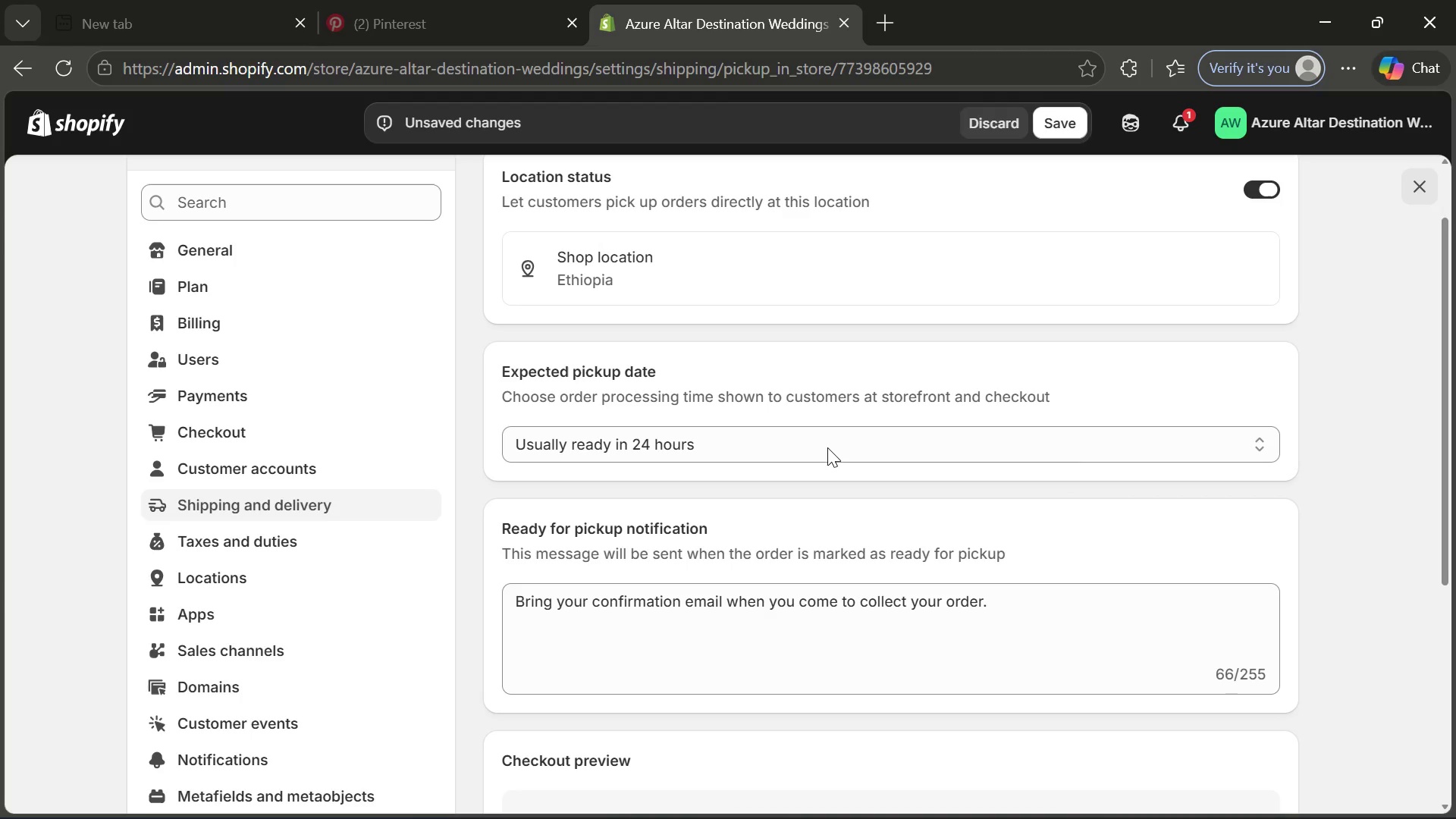 
left_click([827, 447])
 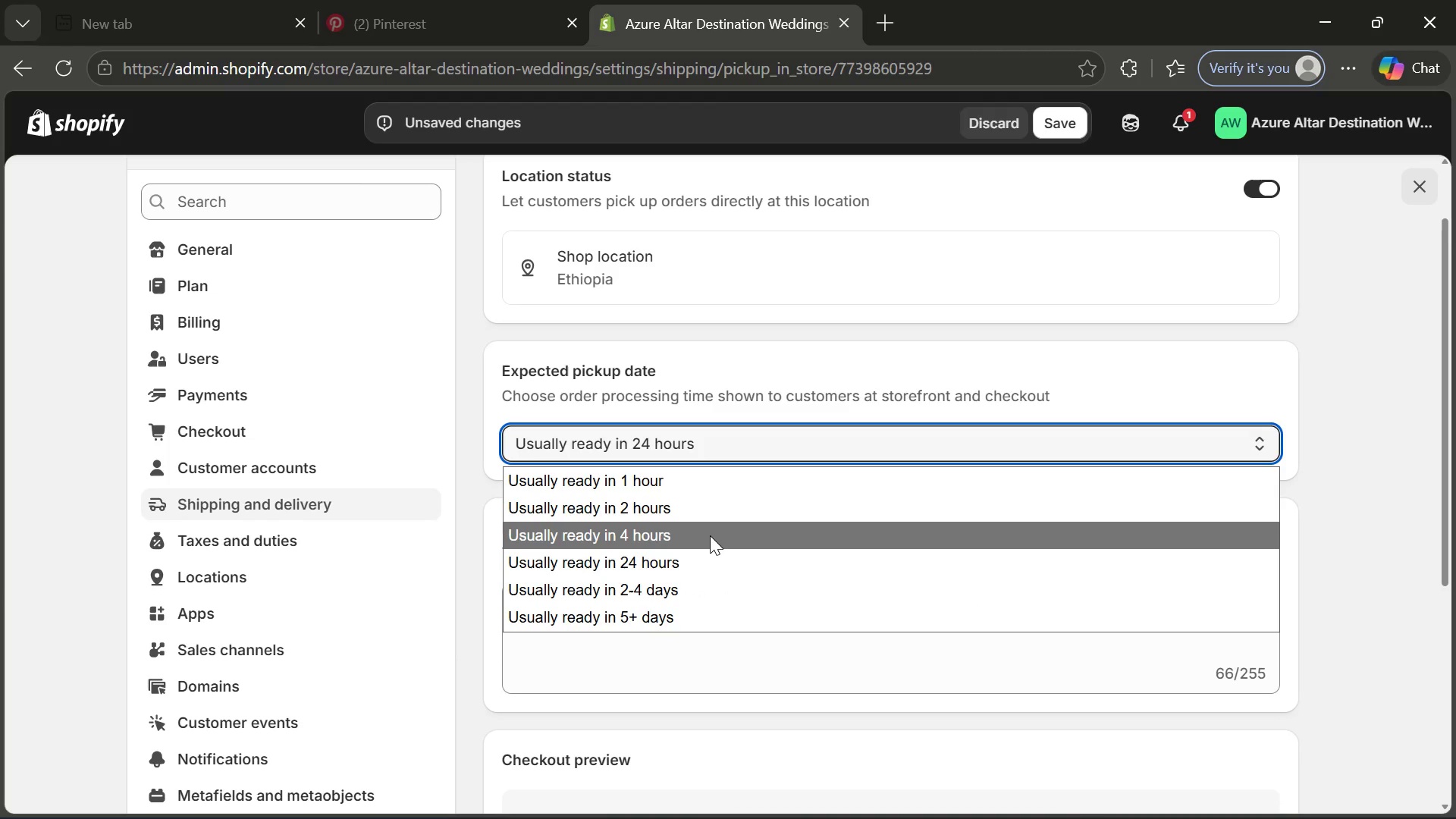 
left_click([710, 535])
 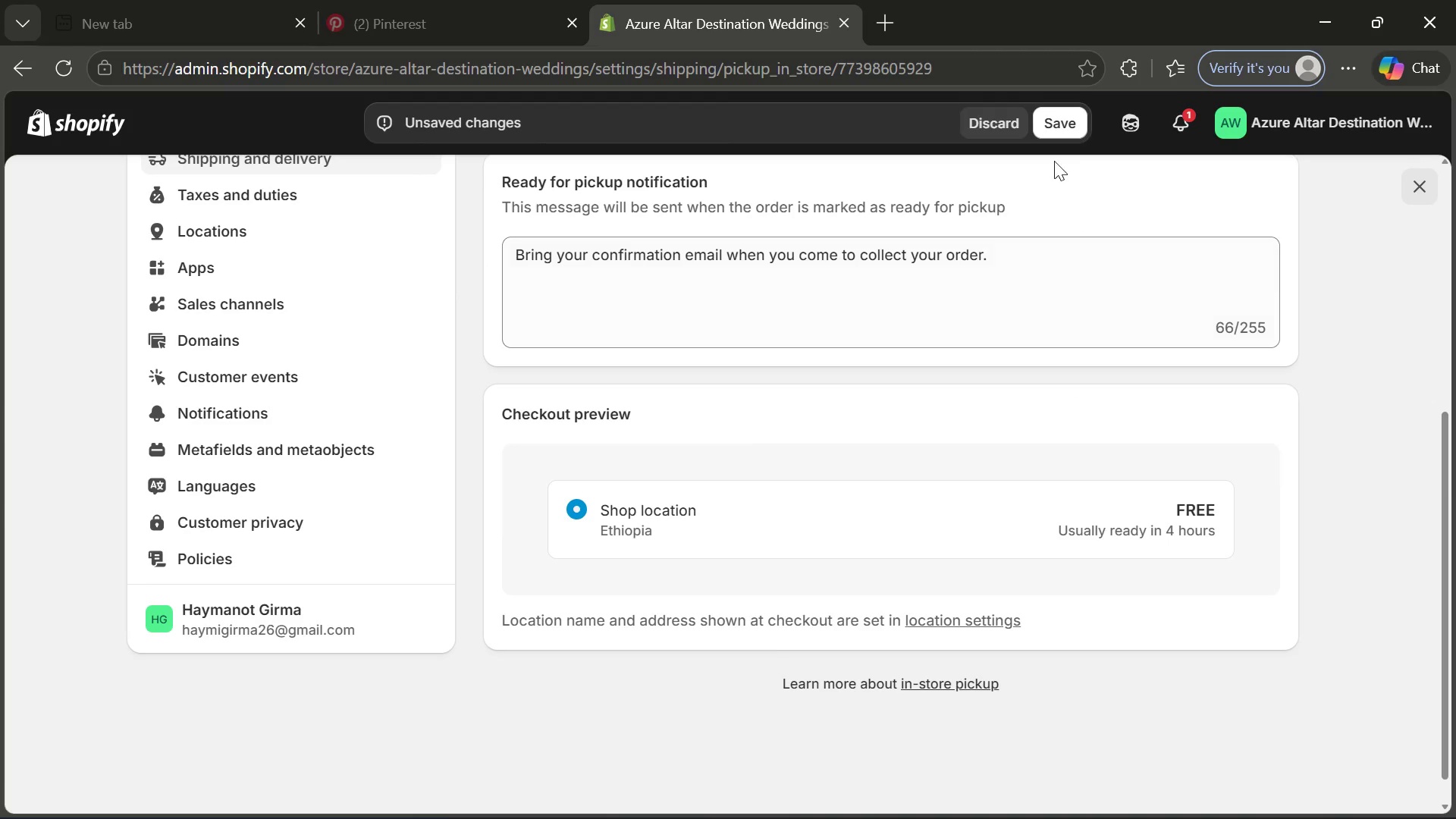 
left_click([1059, 130])
 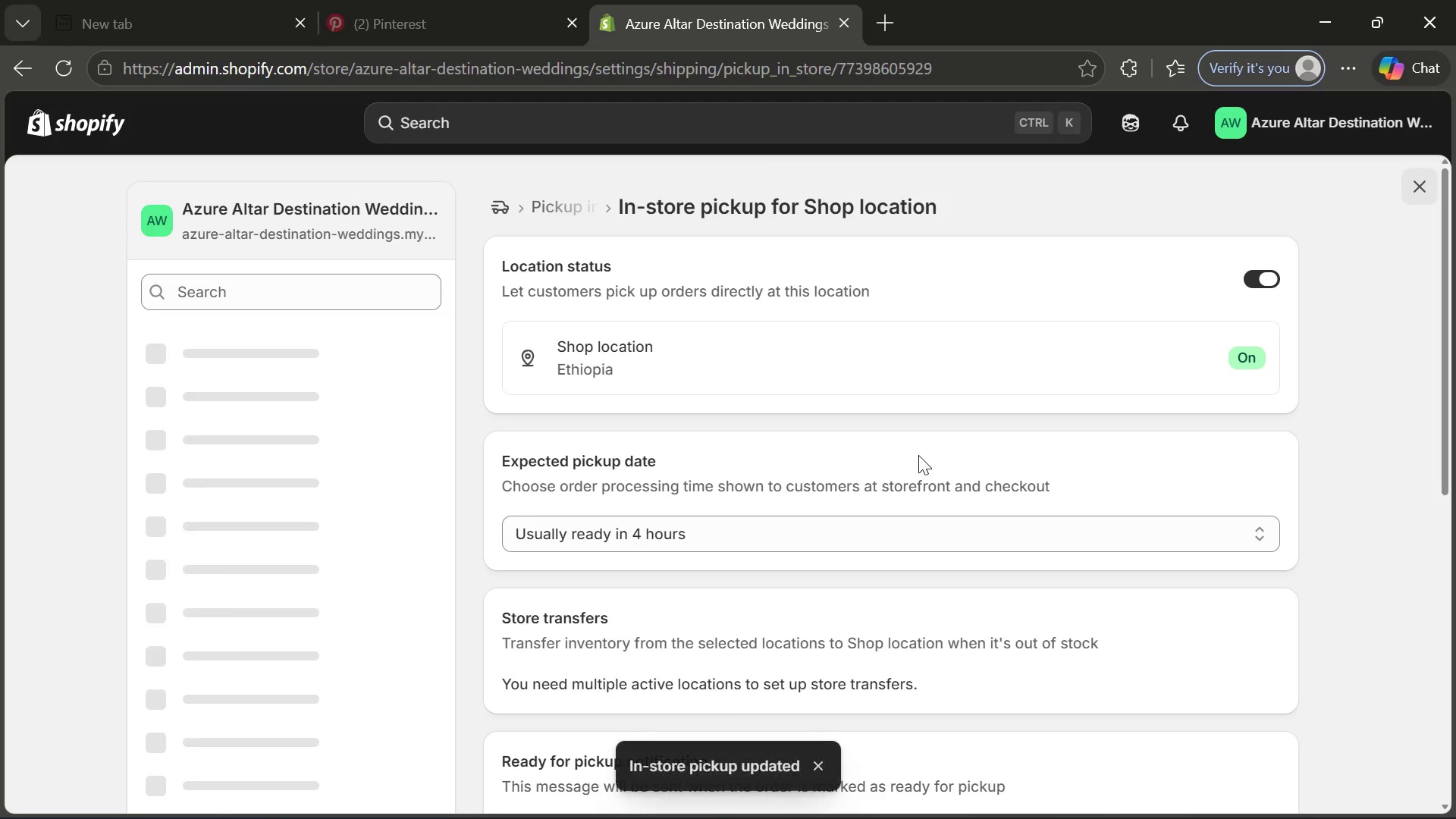 
wait(12.14)
 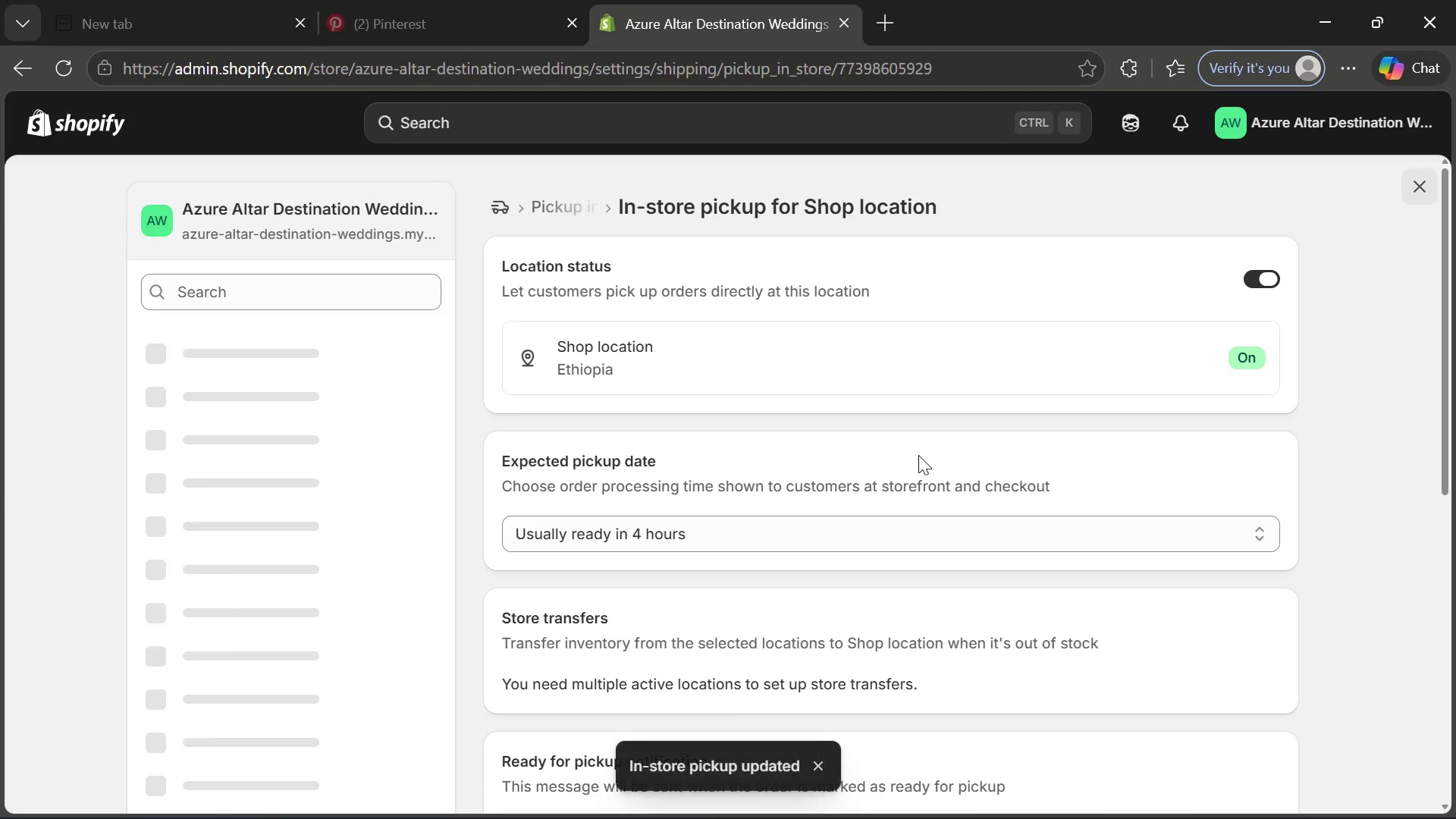 
left_click([1254, 289])
 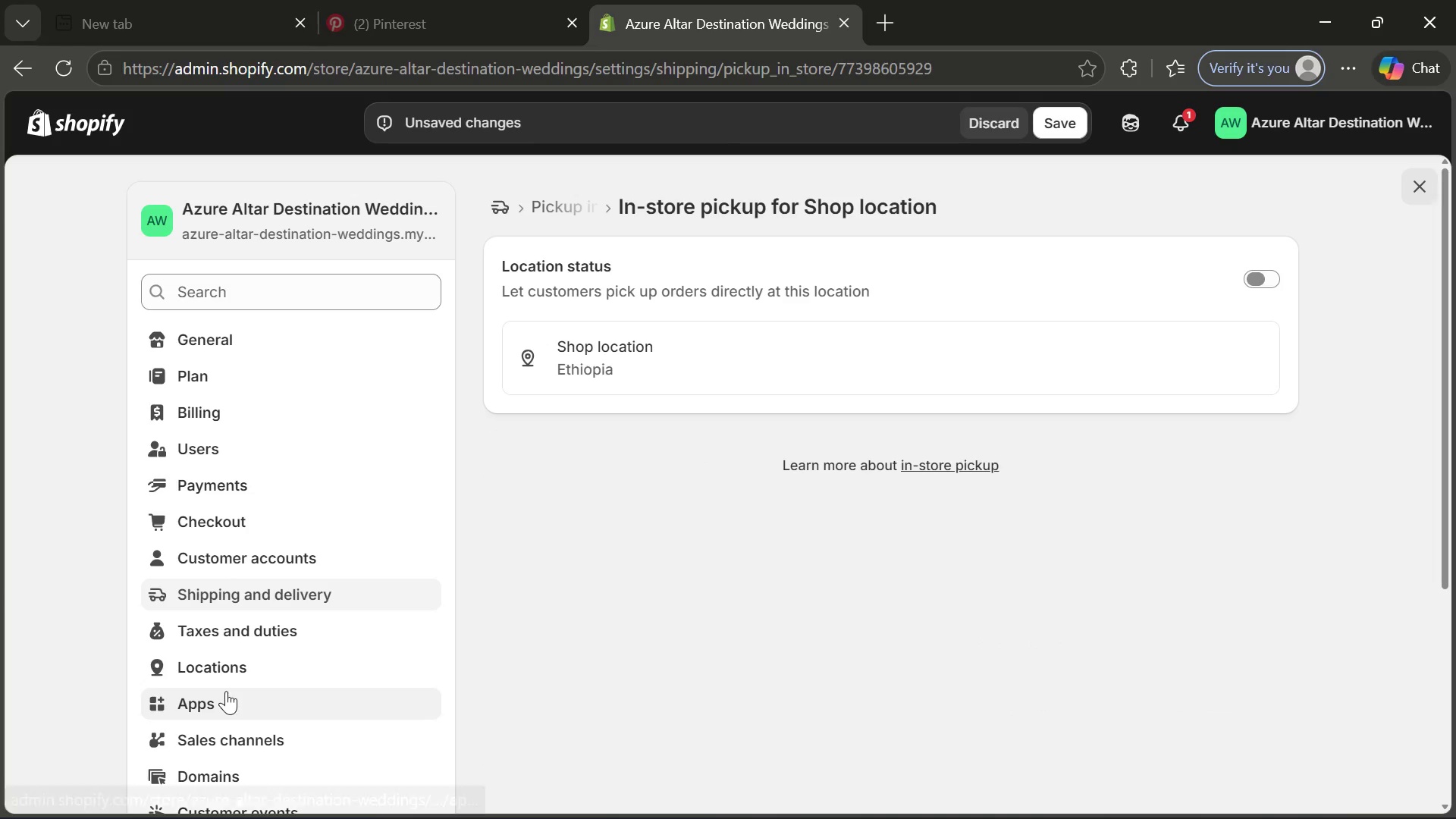 
left_click([243, 664])
 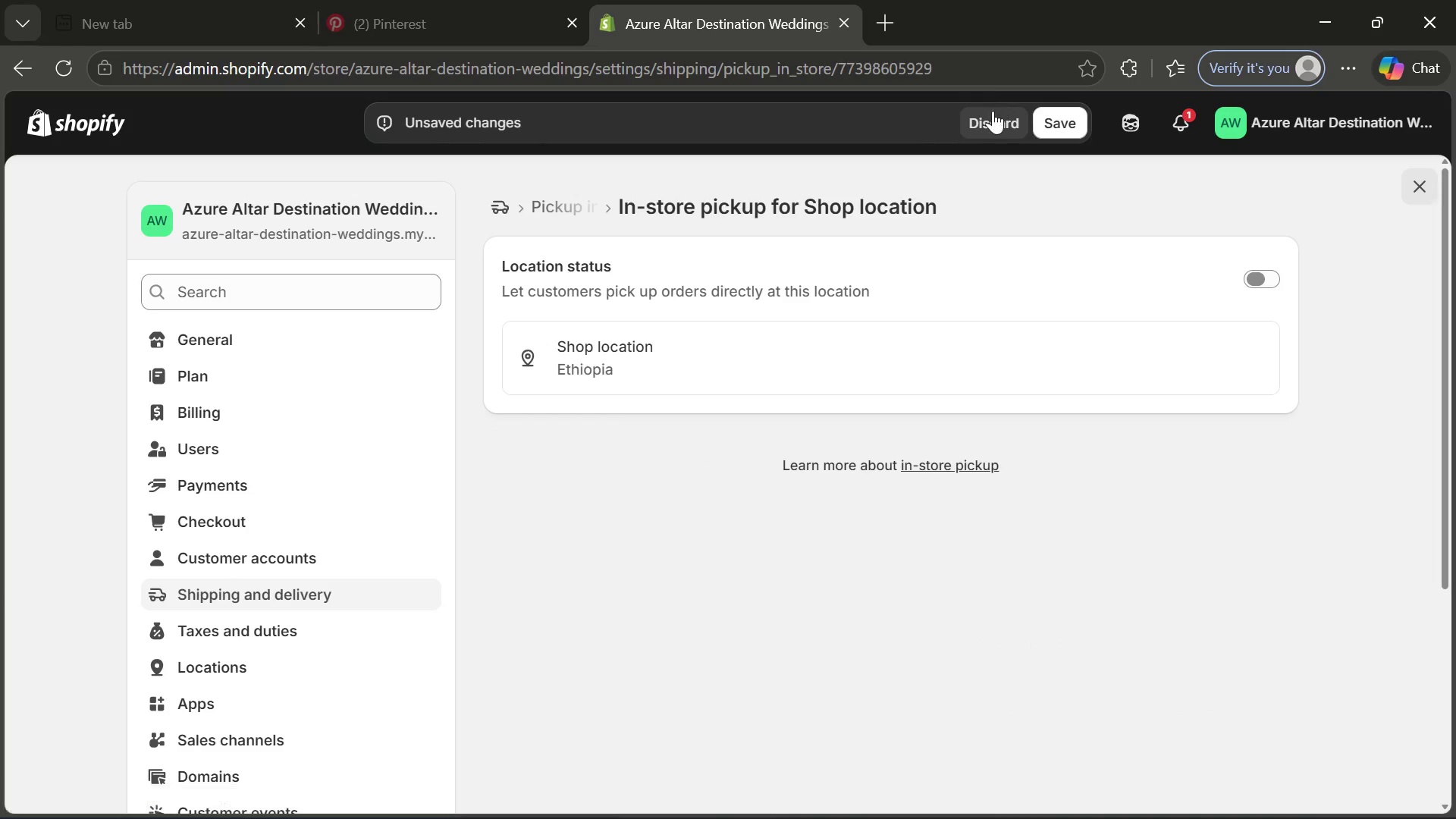 
left_click([999, 124])
 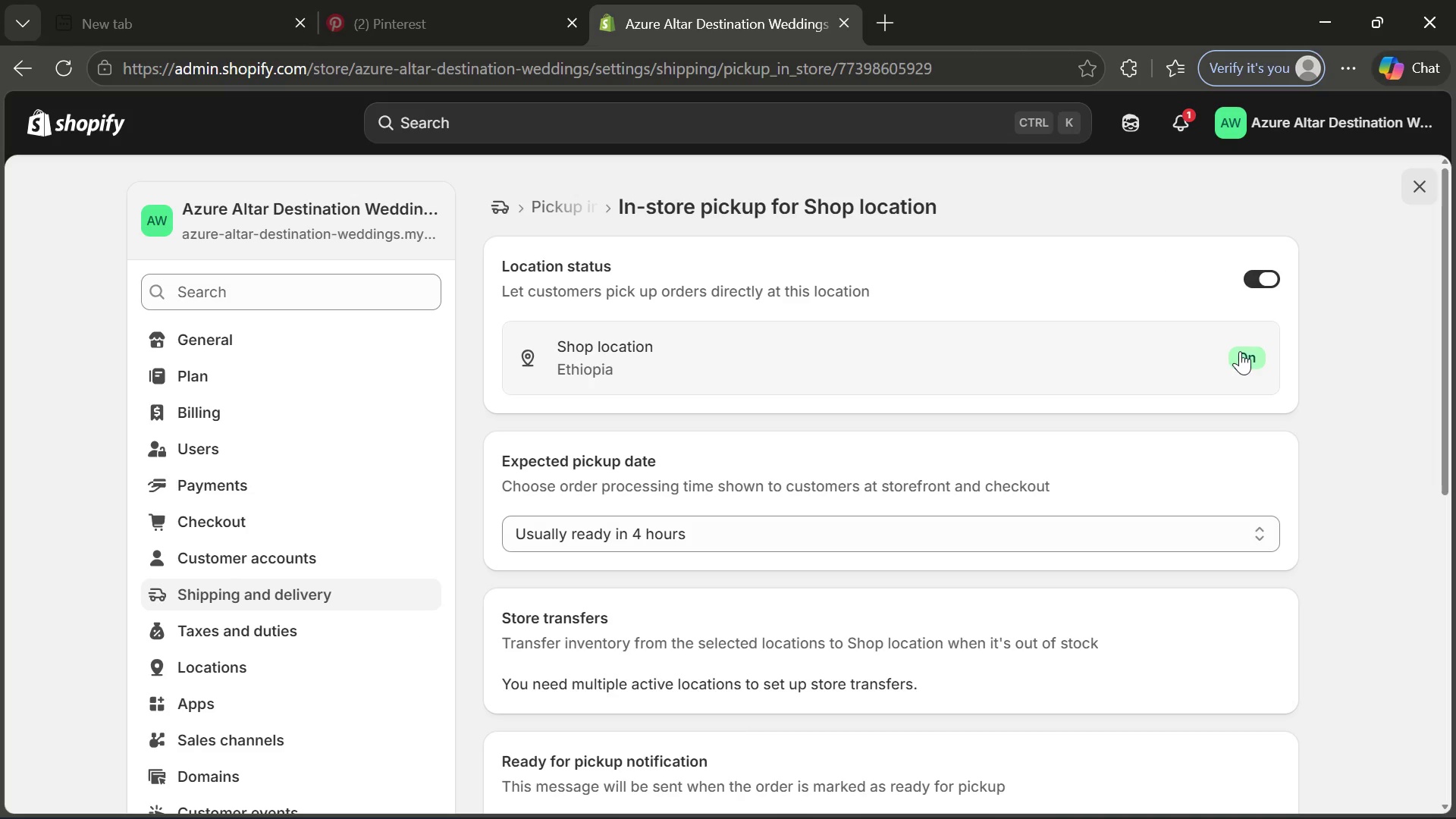 
left_click([1272, 273])
 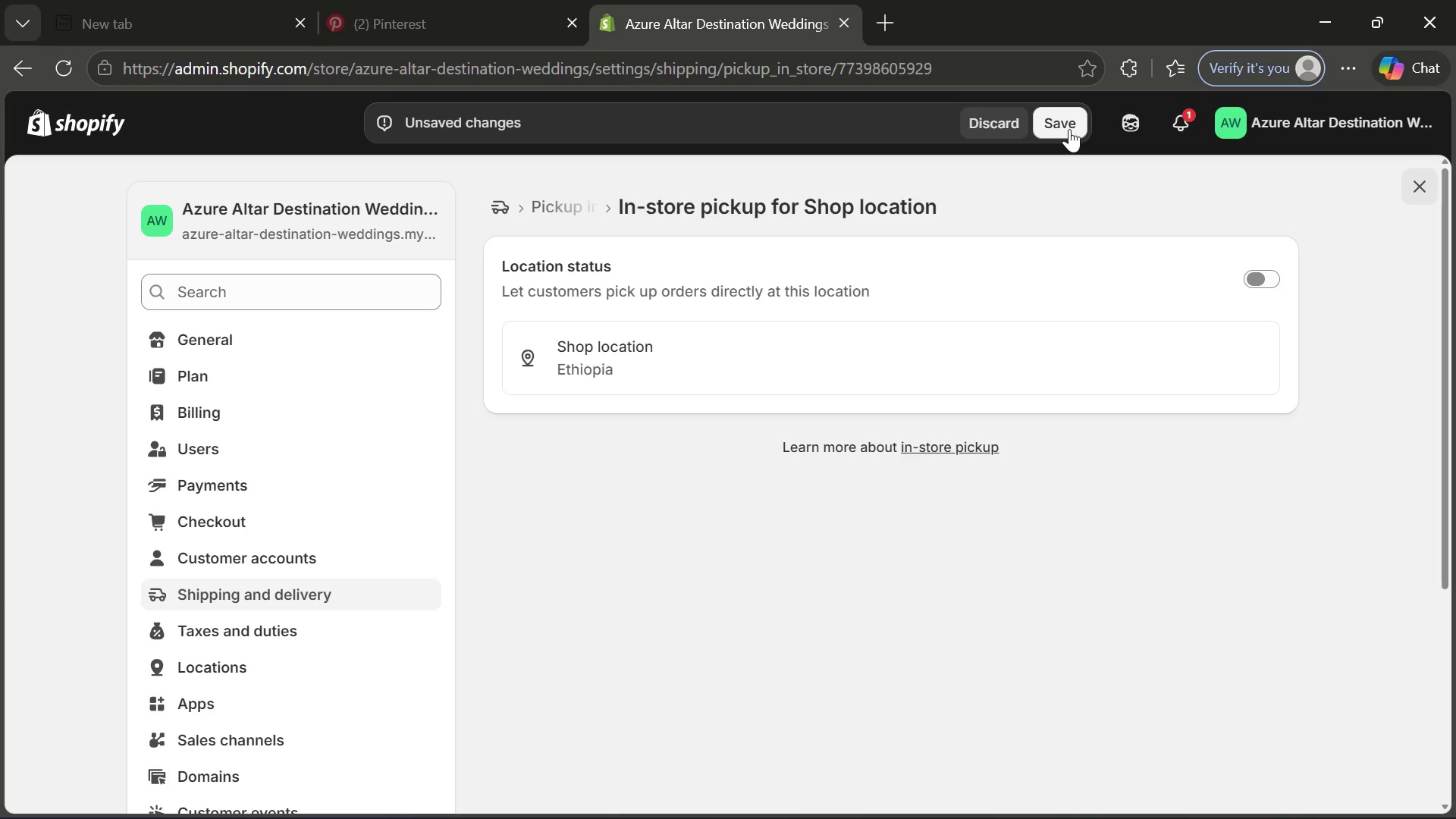 
left_click([1069, 129])
 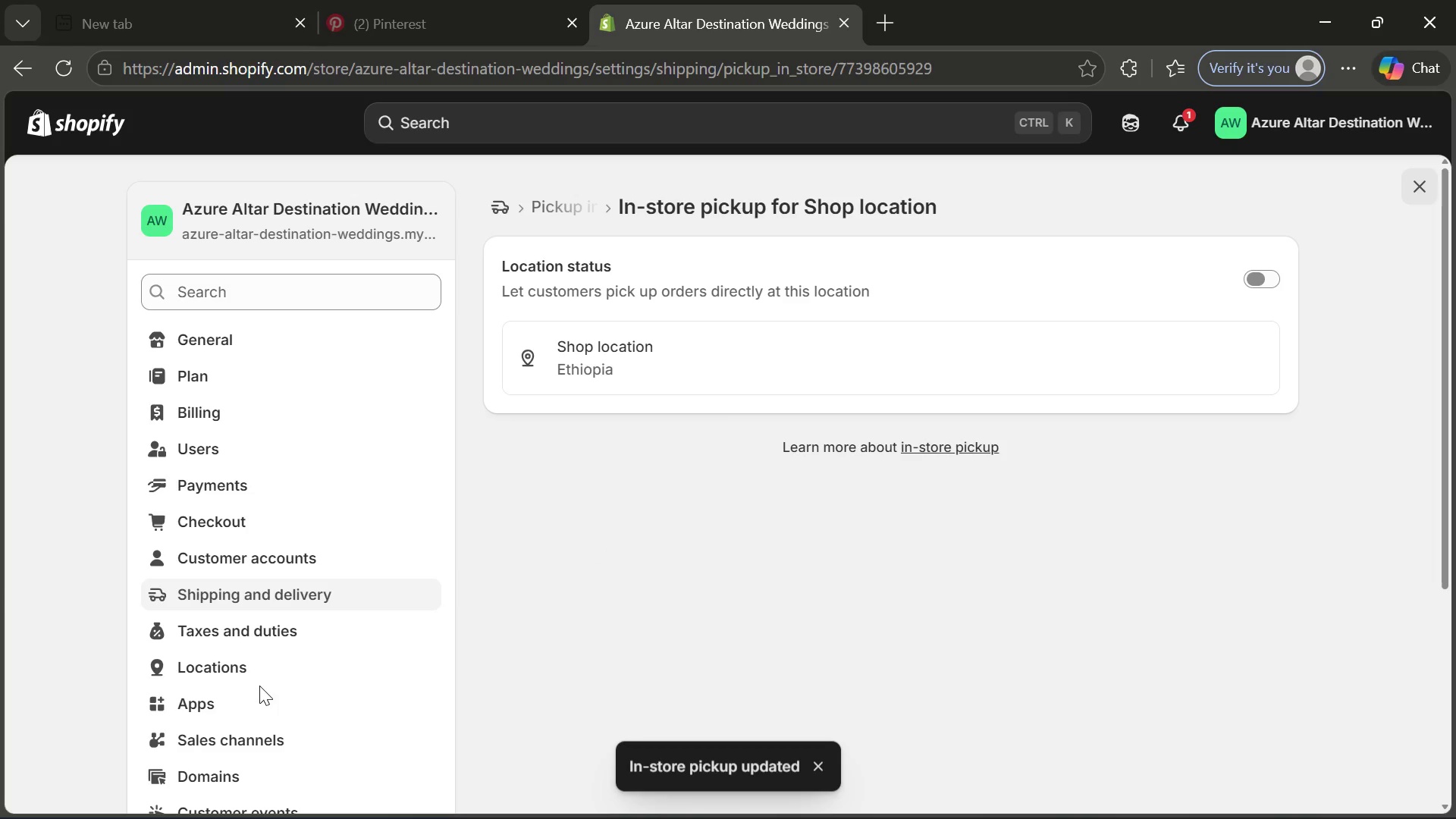 
left_click([278, 667])
 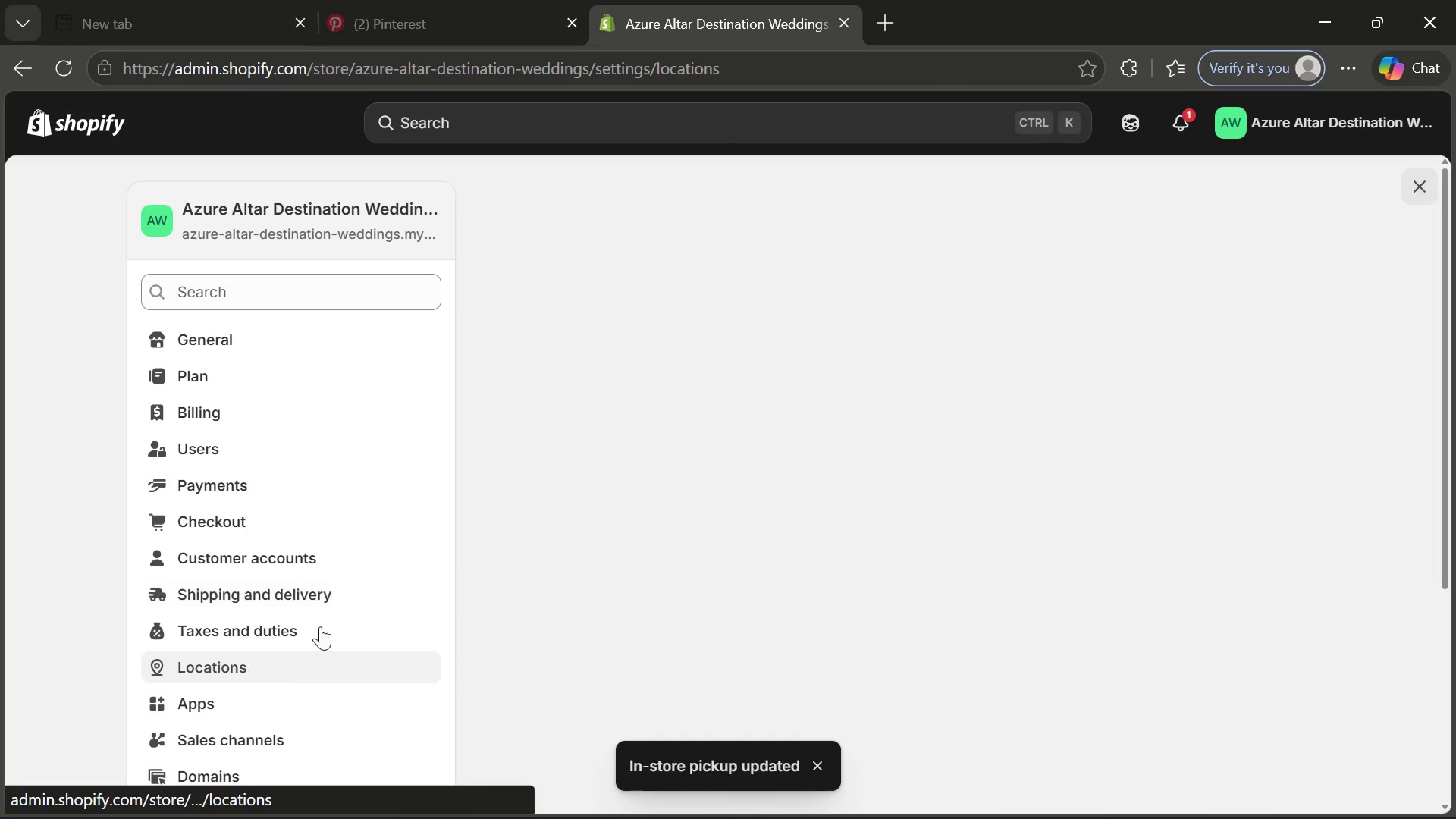 
mouse_move([651, 453])
 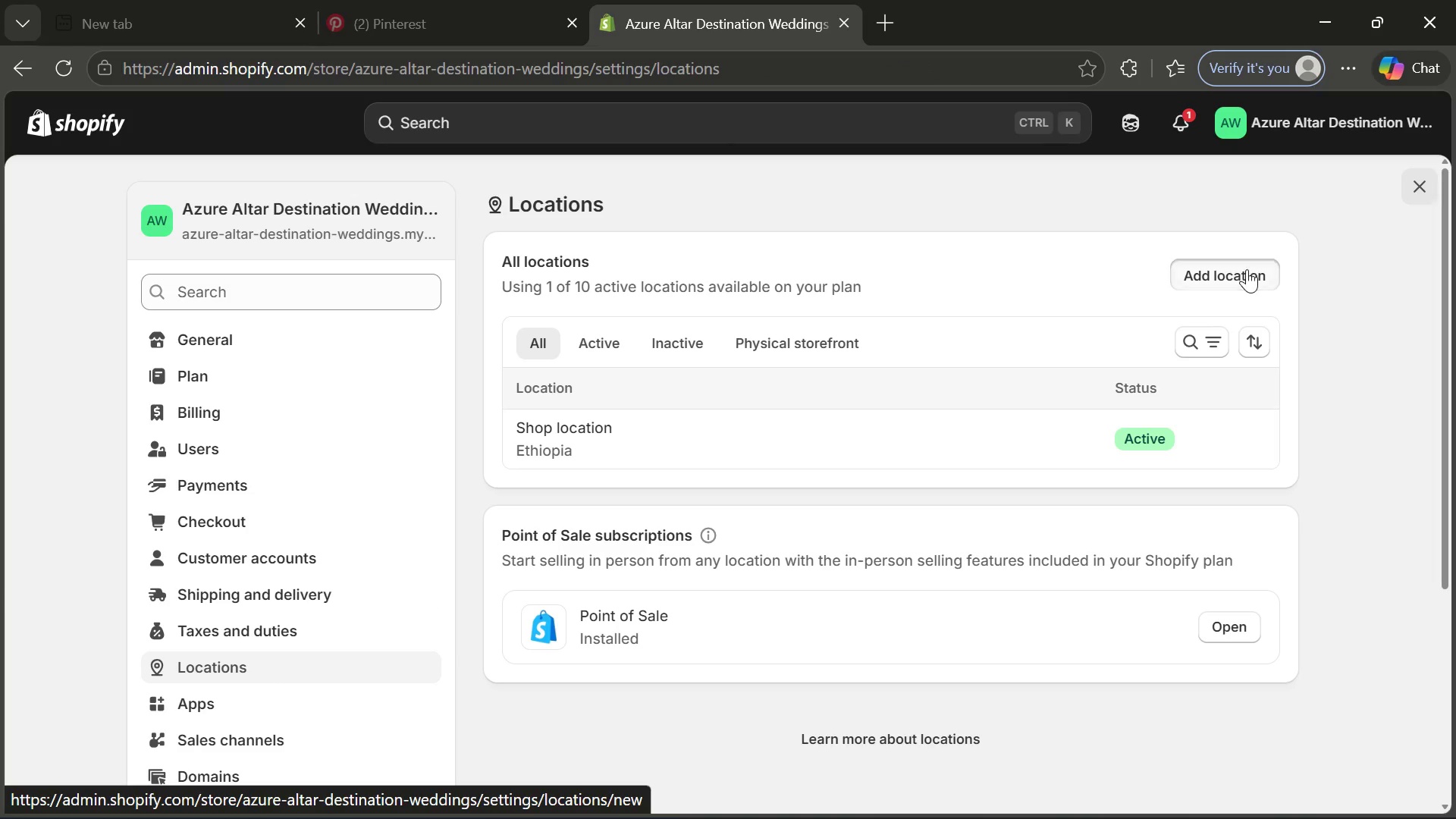 
left_click([1247, 269])
 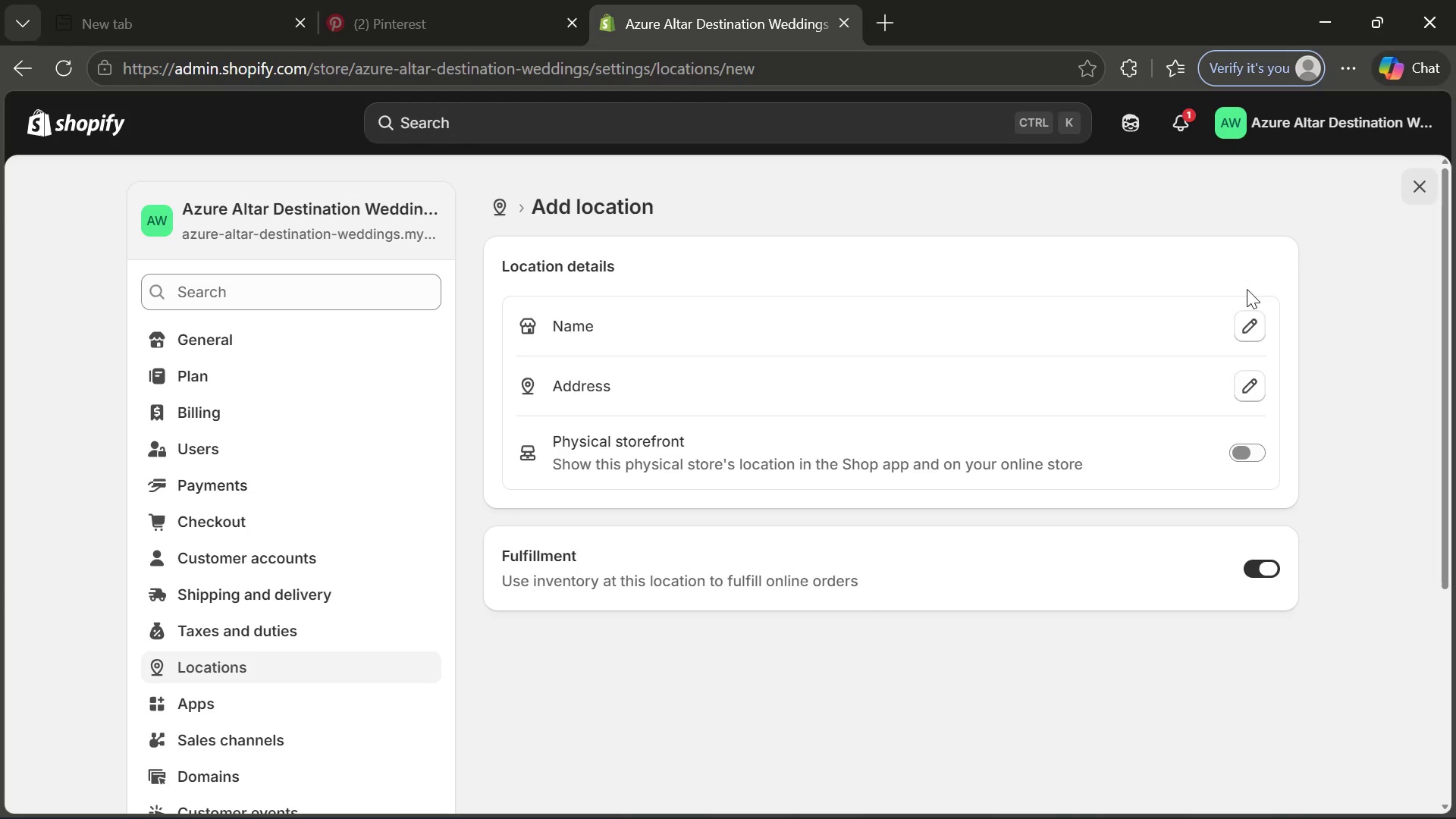 
left_click([1253, 321])
 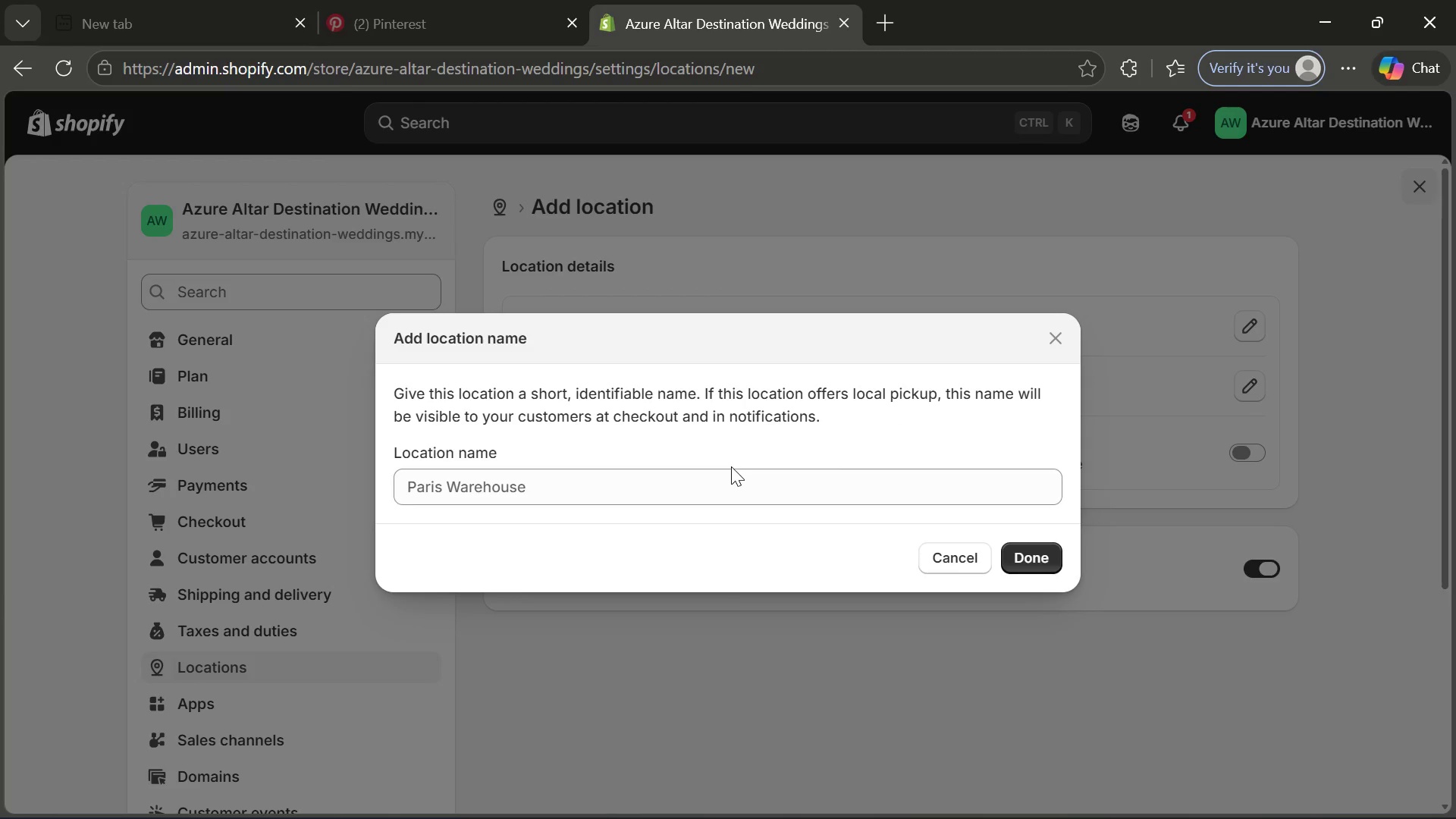 
left_click([731, 466])
 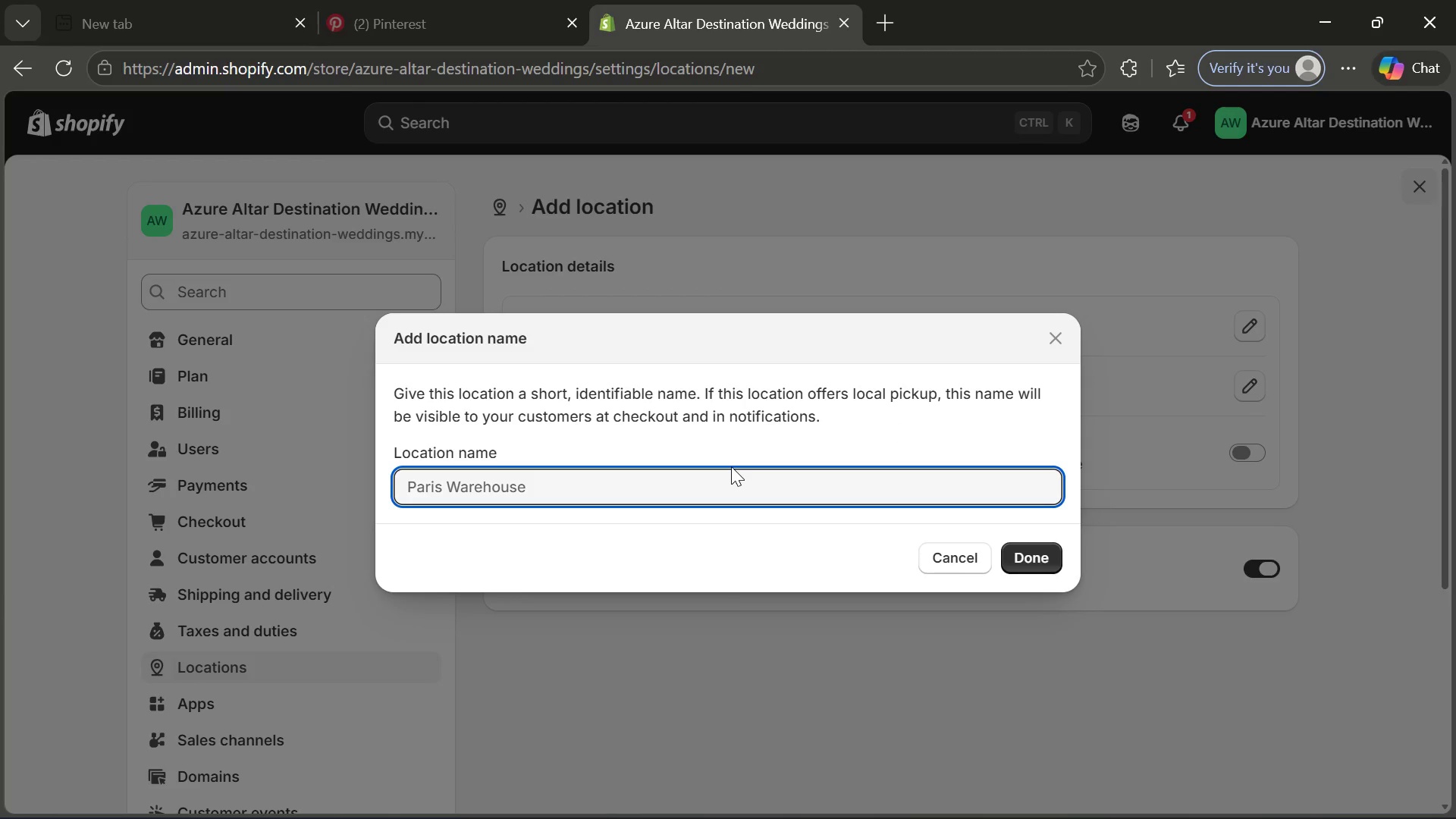 
key(CapsLock)
 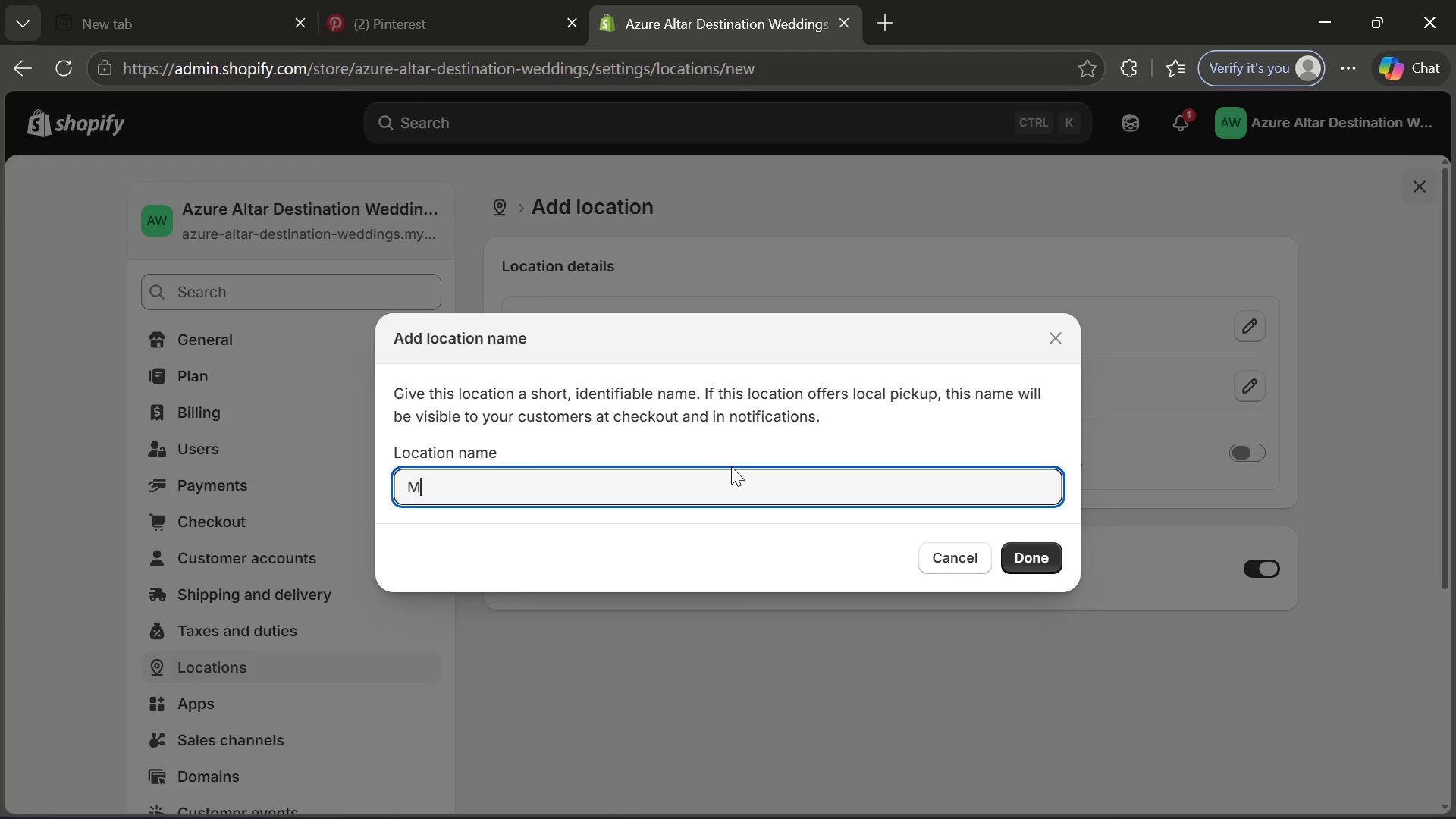 
key(M)
 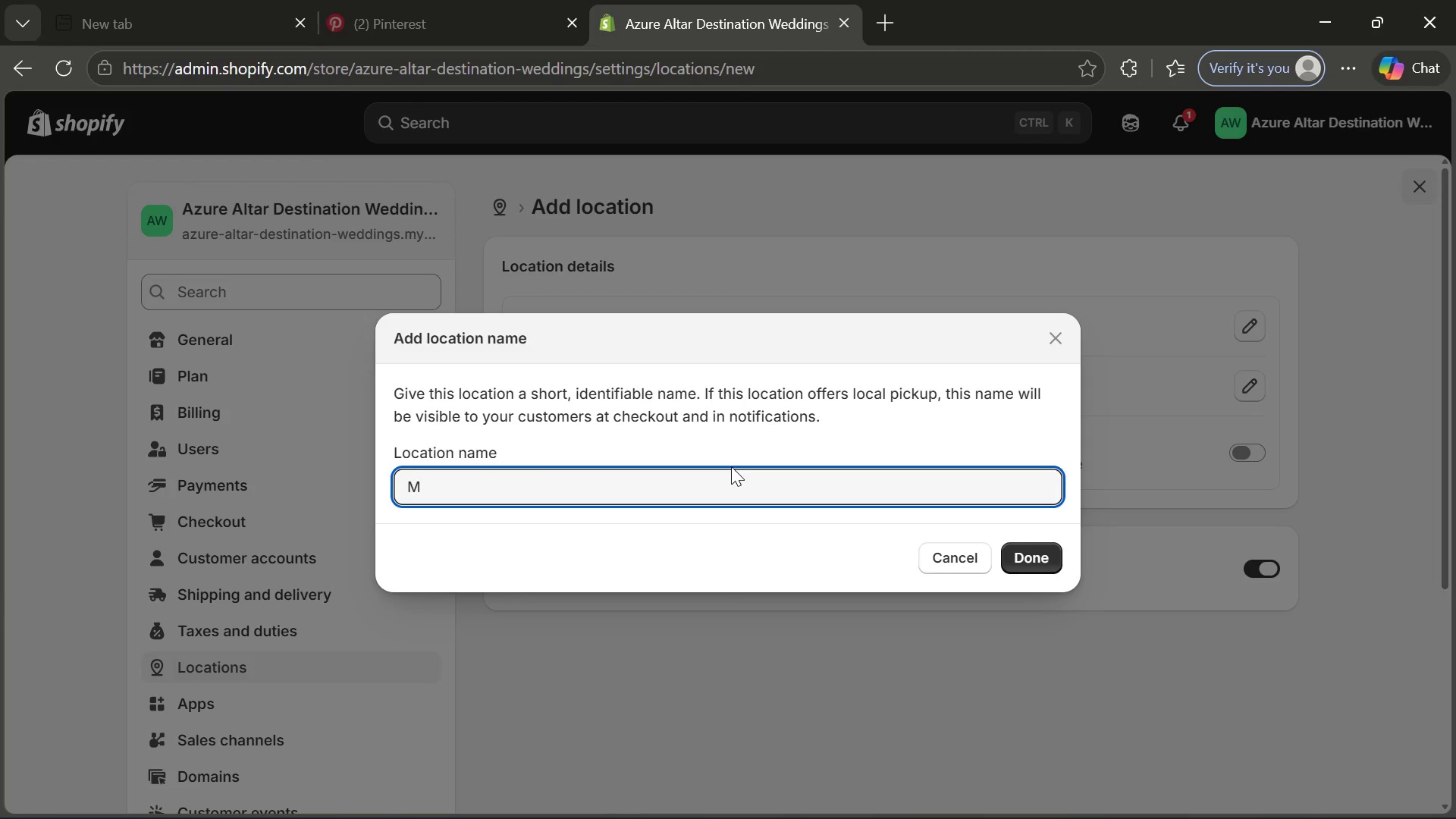 
key(CapsLock)
 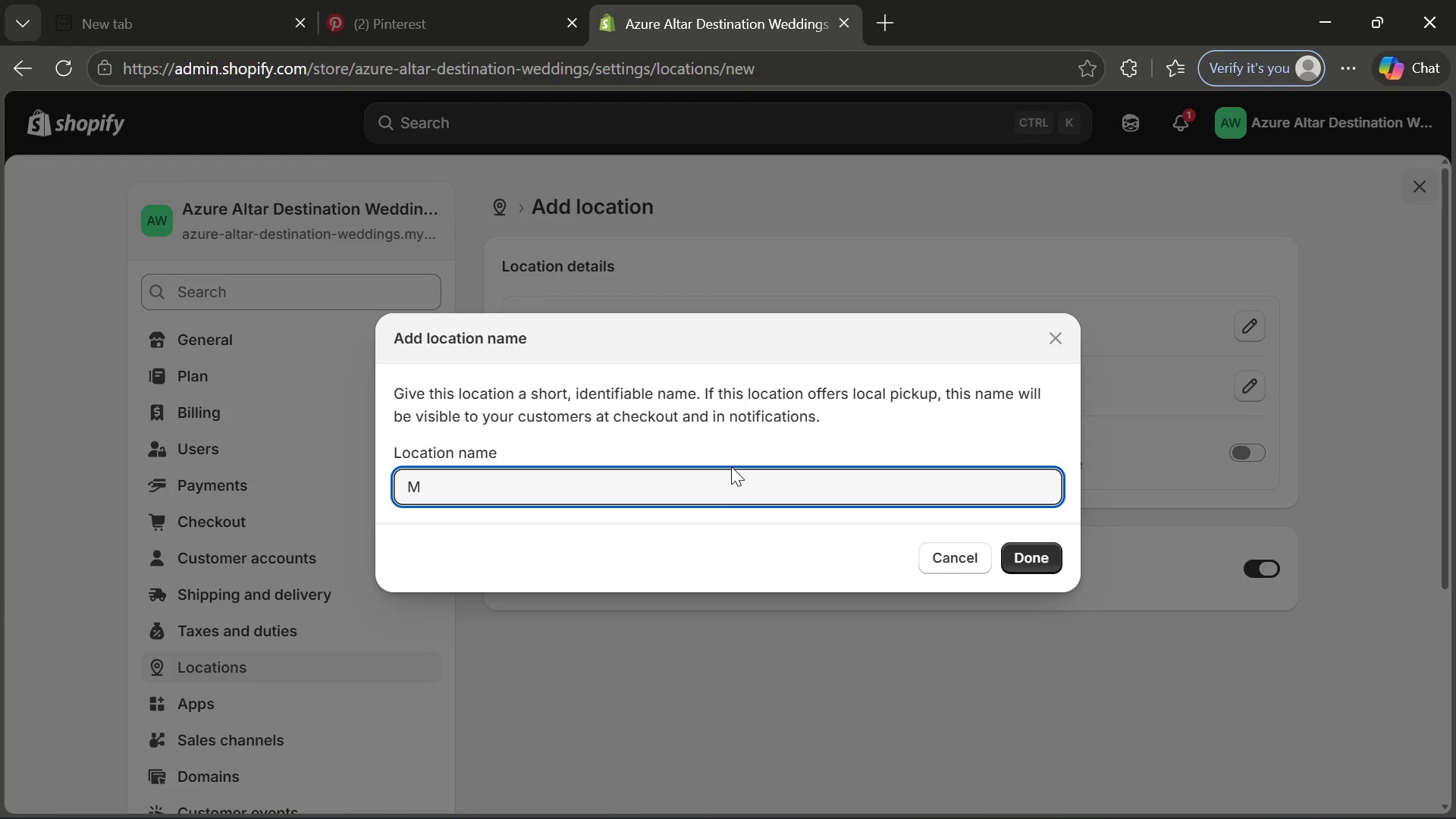 
type(iami Fulfillment Center)
 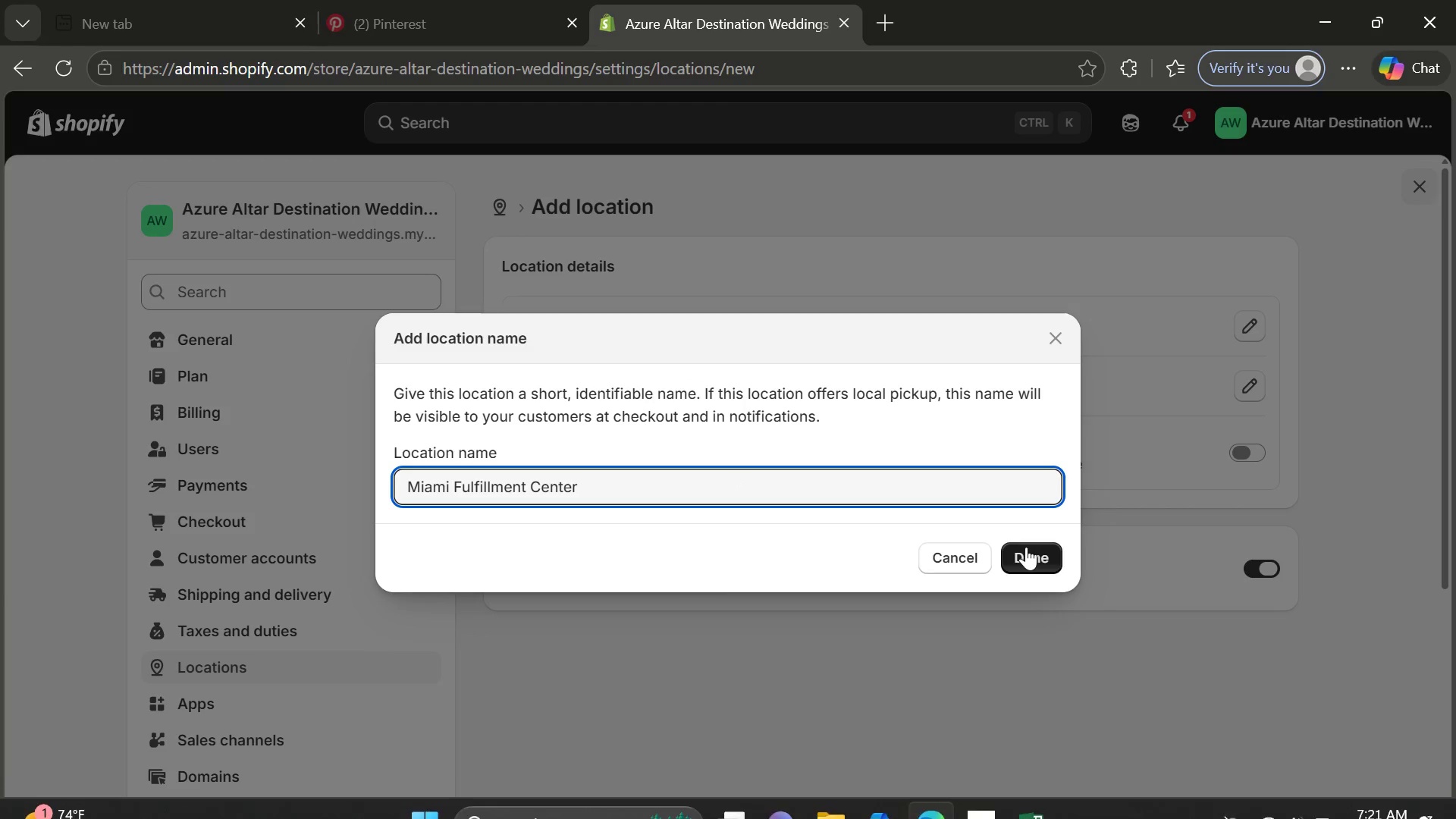 
left_click([1025, 547])
 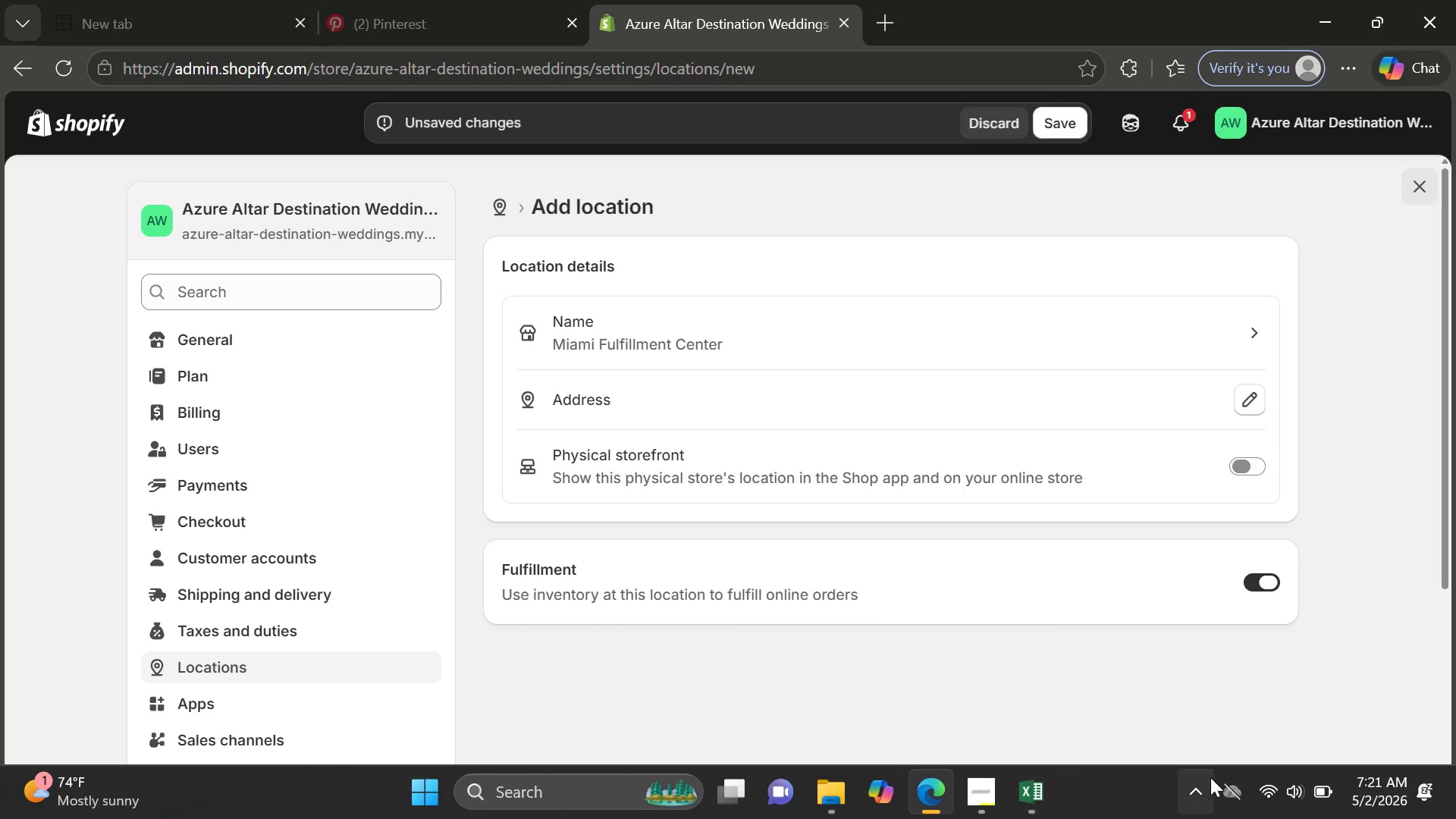 
left_click([1276, 802])
 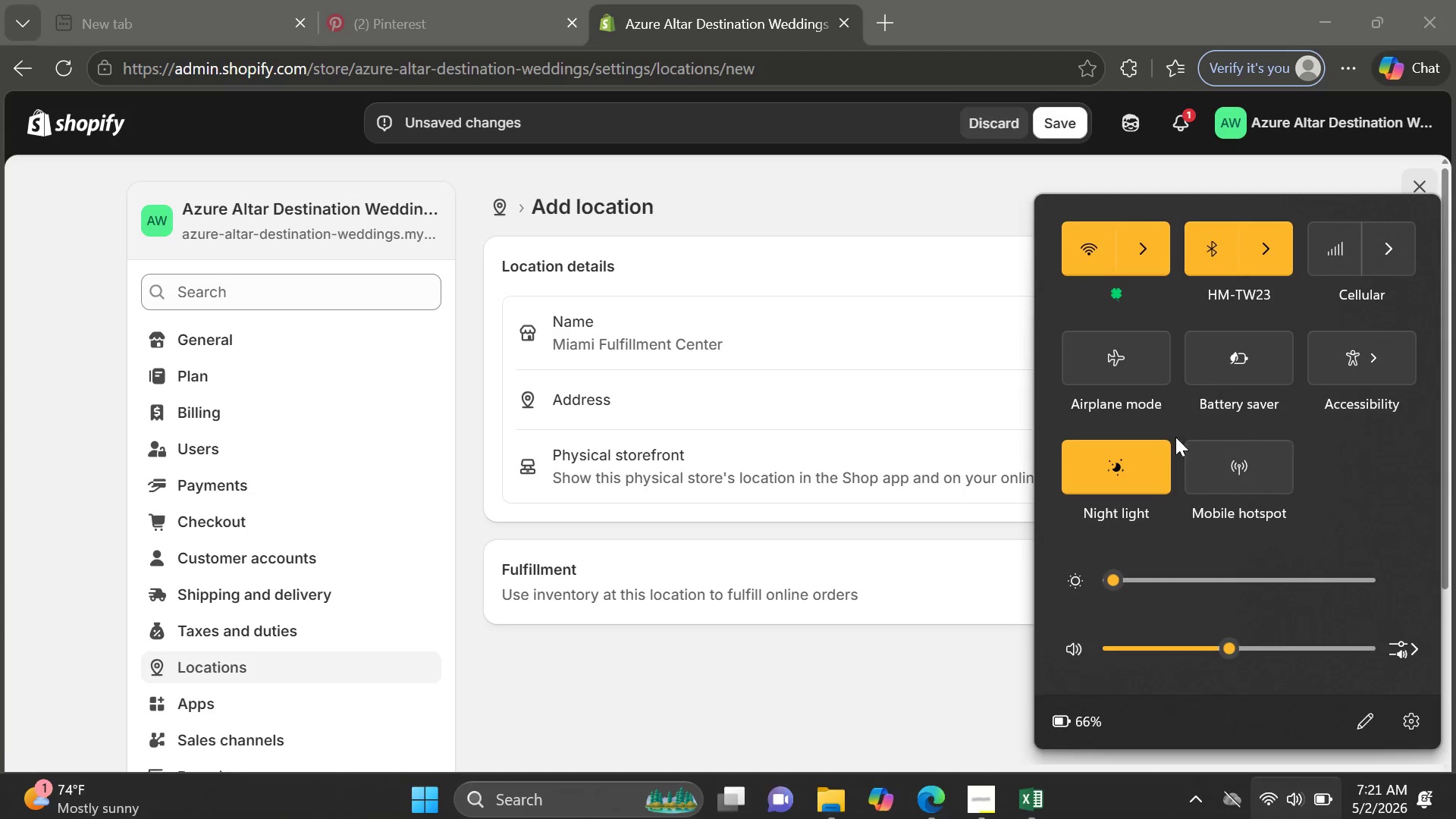 
left_click([1142, 253])
 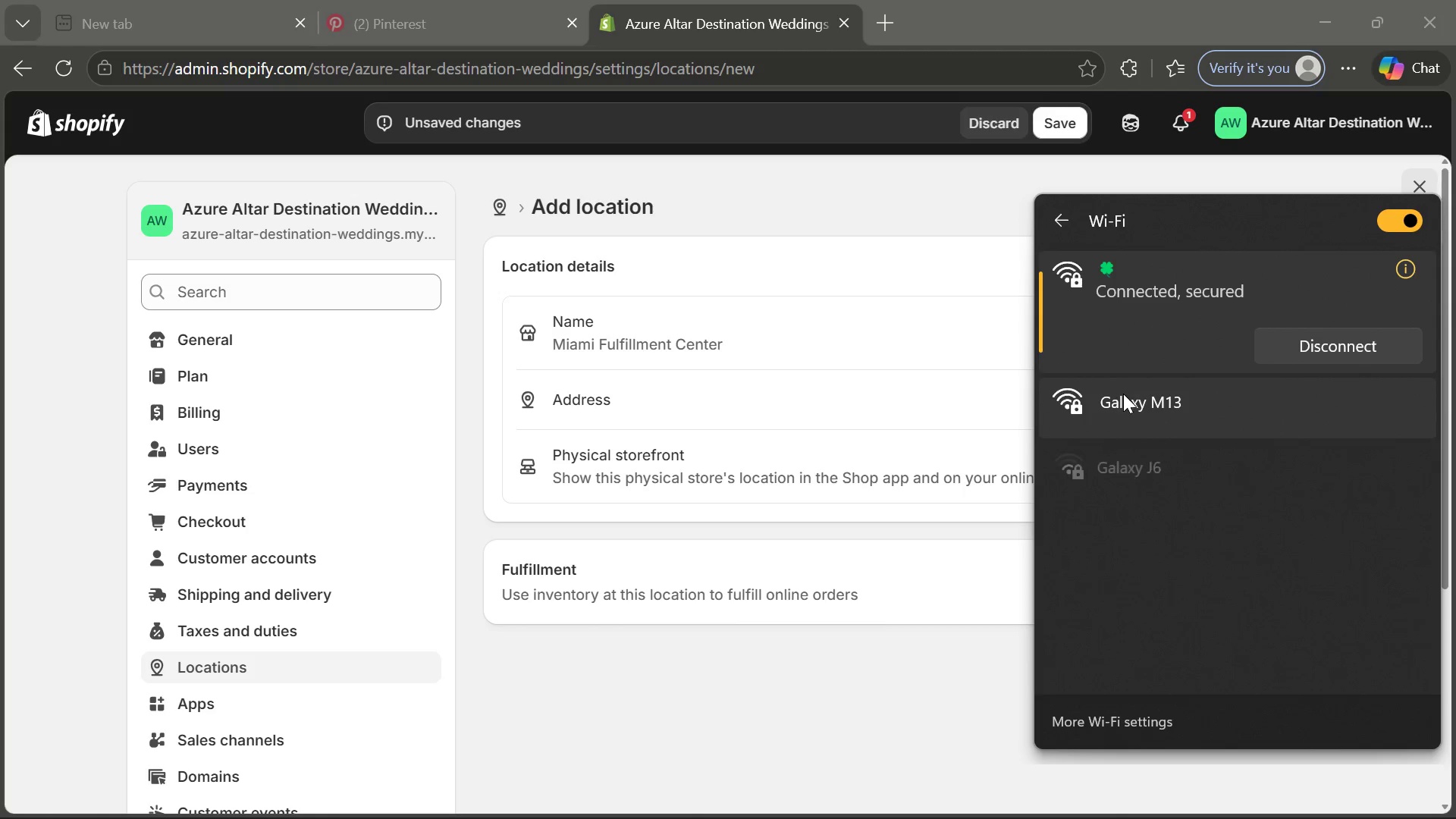 
left_click([1123, 394])
 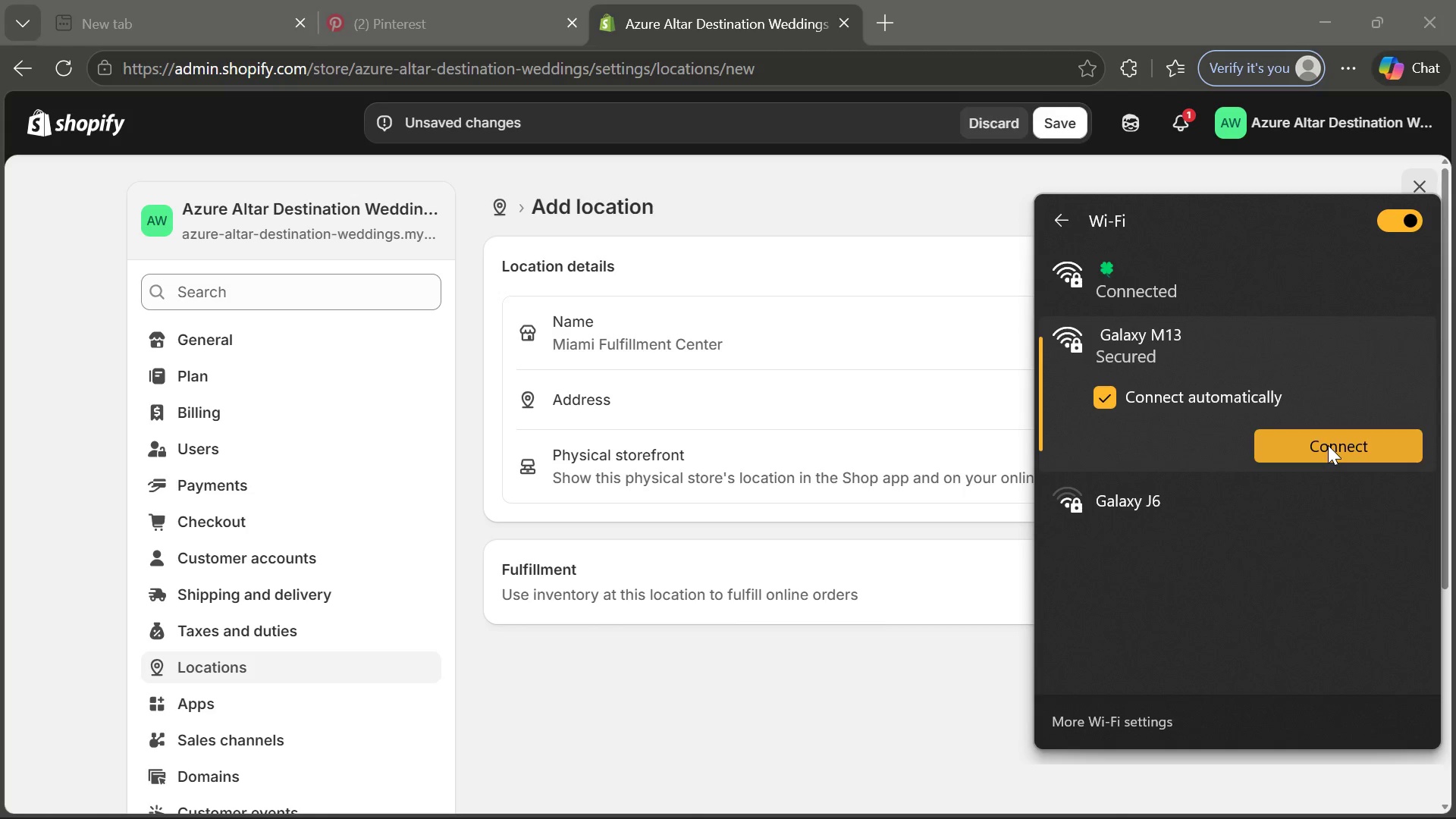 
left_click([1328, 445])
 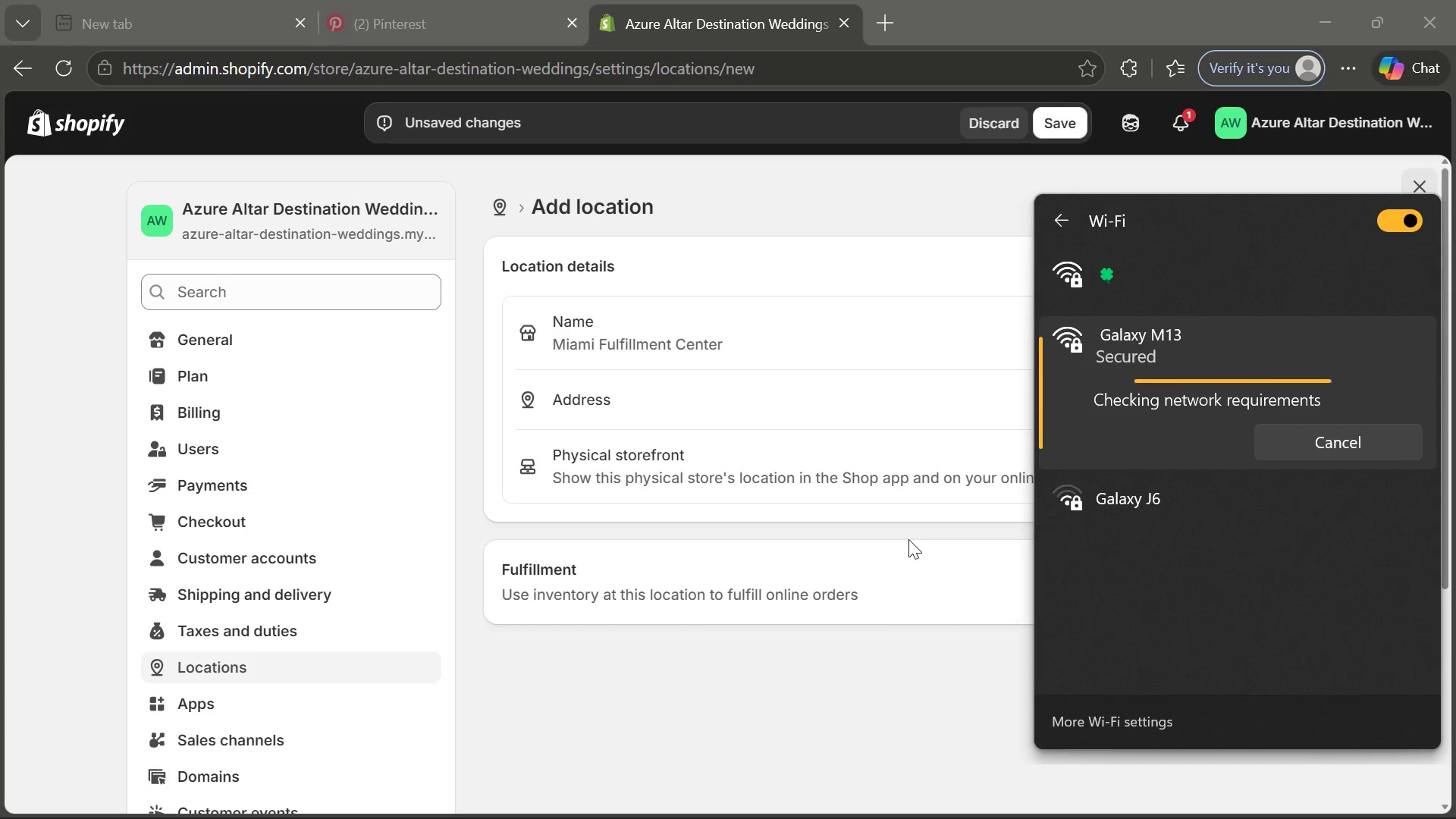 
left_click([908, 539])
 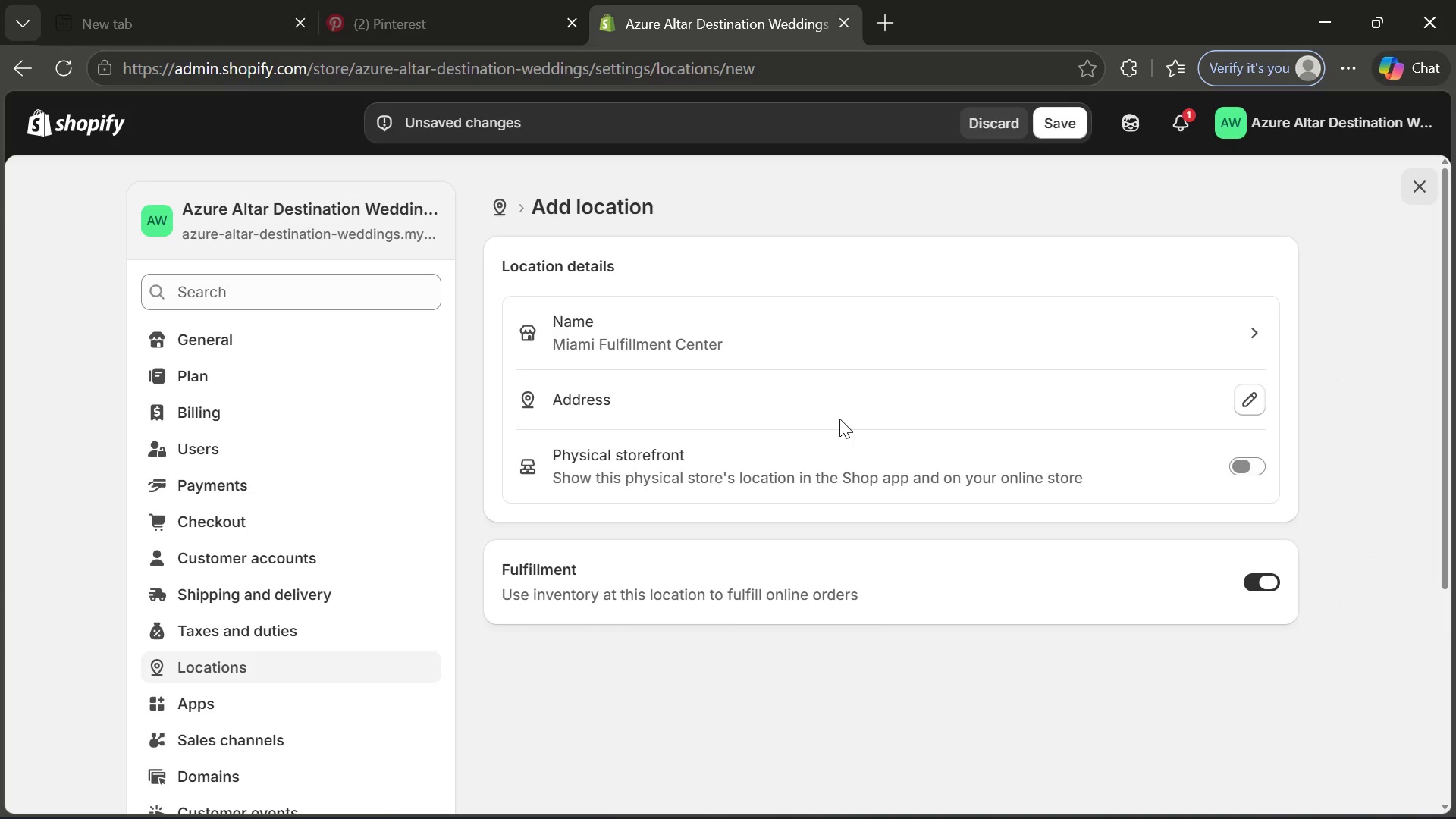 
wait(5.41)
 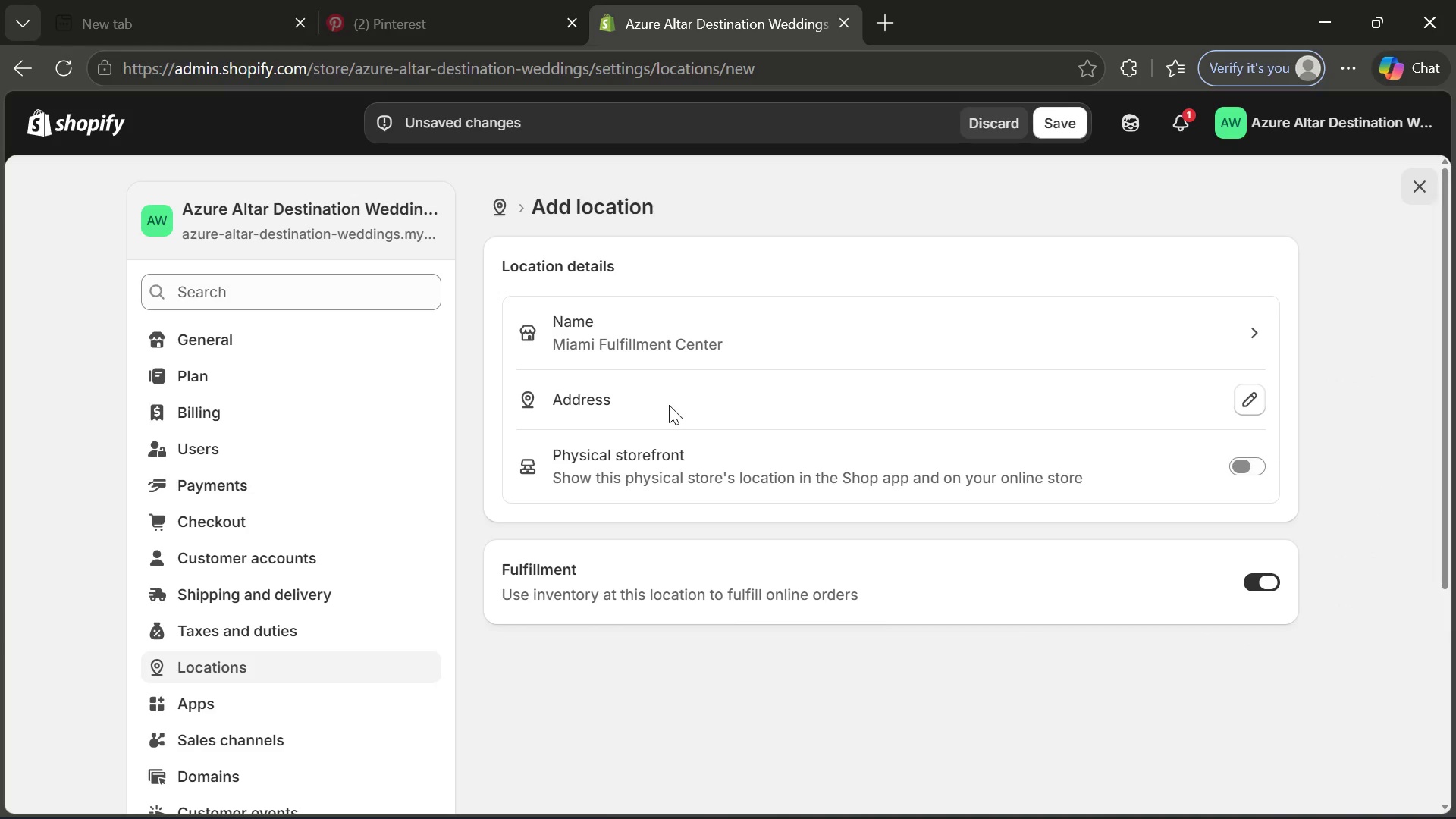 
left_click([1262, 400])
 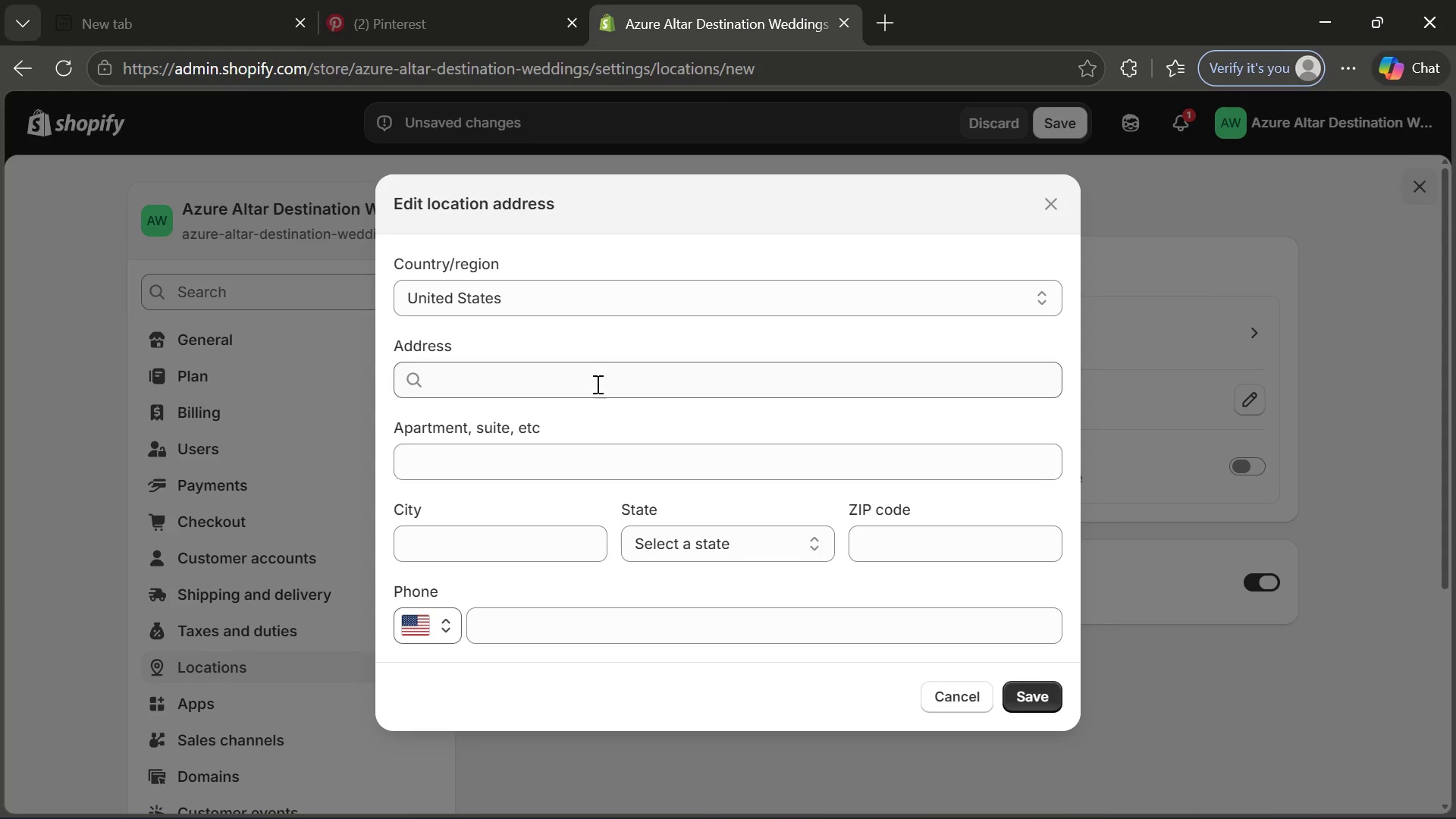 
left_click([595, 384])
 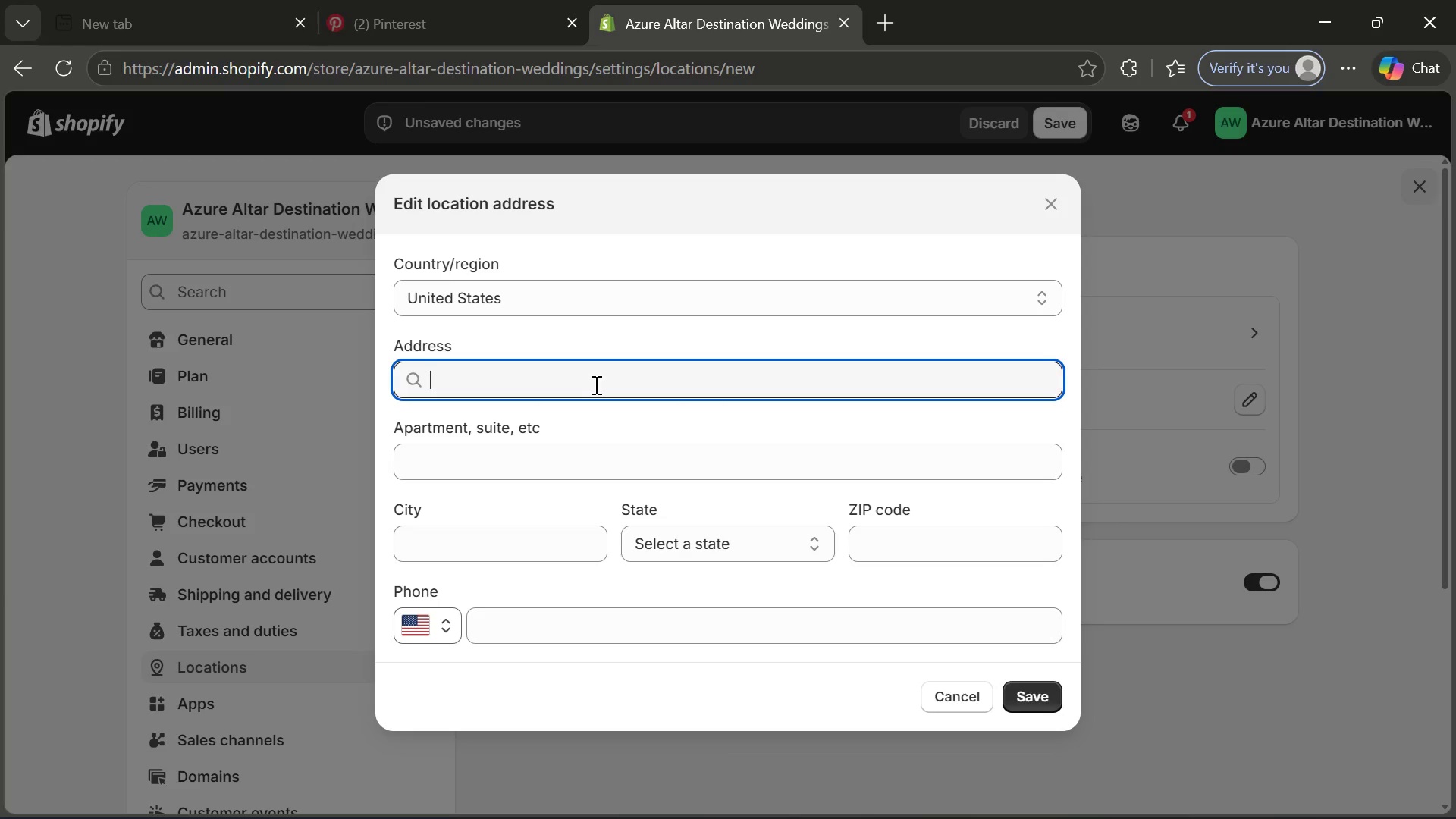 
wait(9.27)
 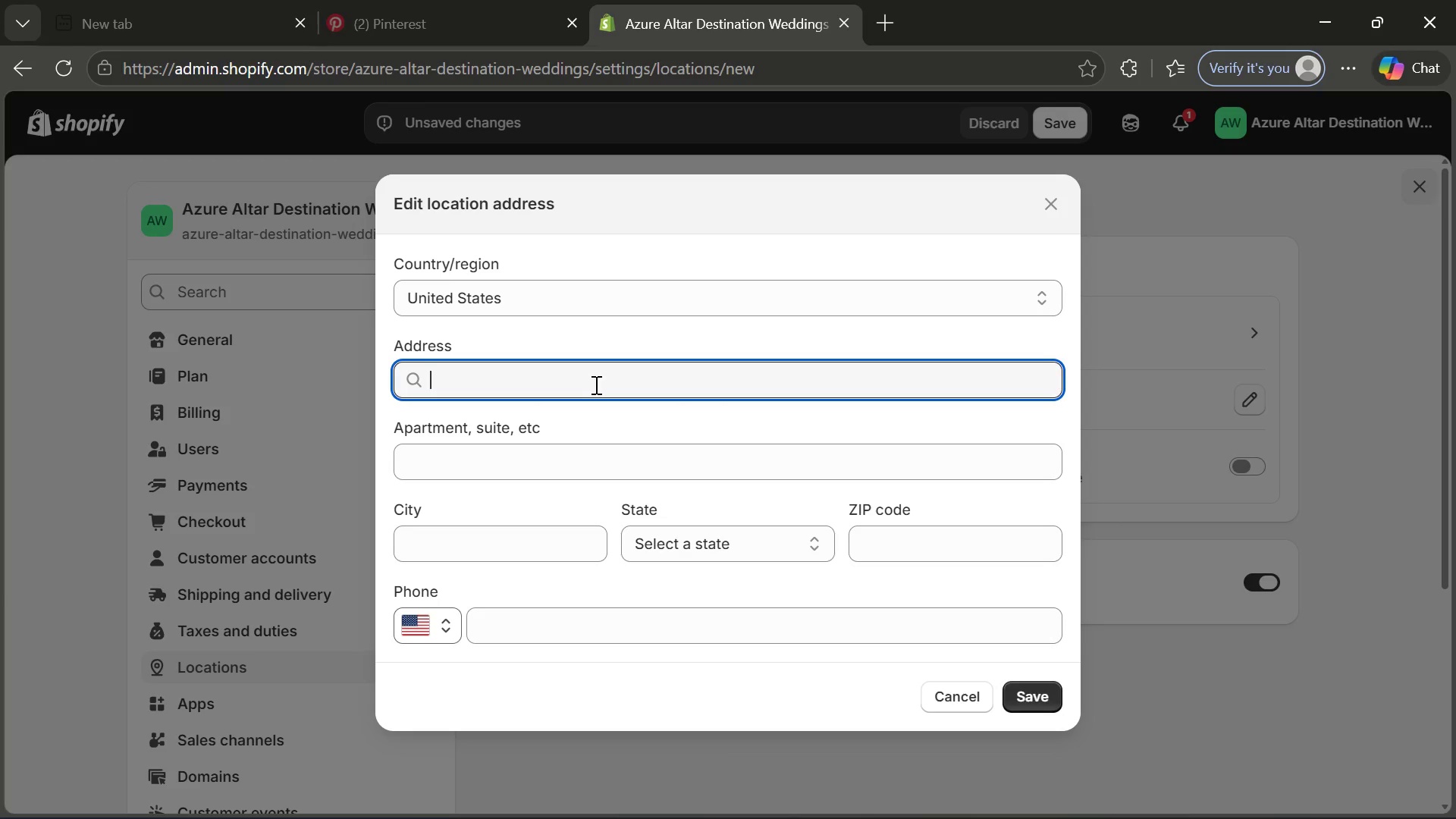 
type(Miami)
 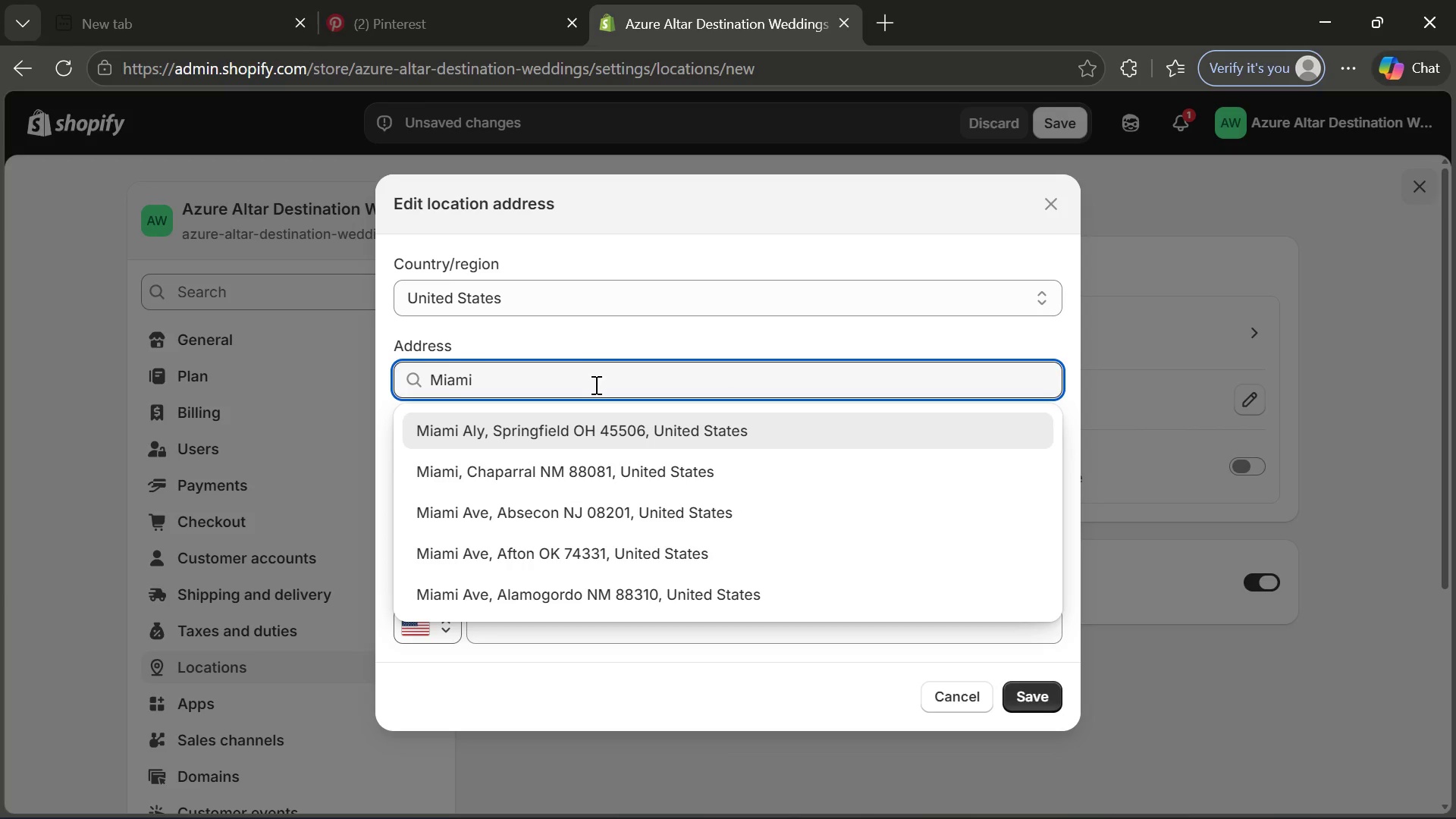 
type( )
key(Backspace)
type(, Fi)
key(Backspace)
type(lorida)
 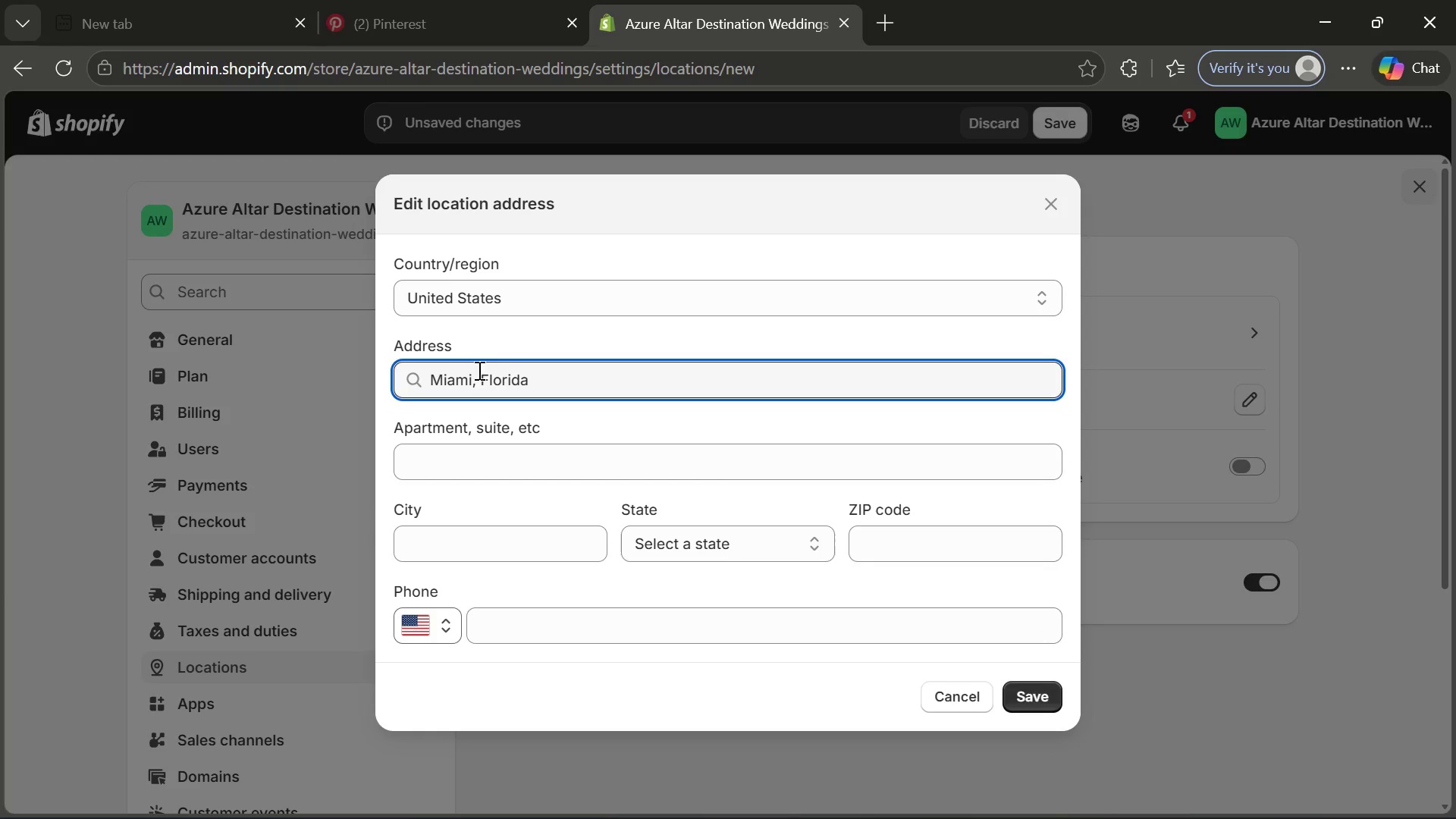 
left_click([478, 370])
 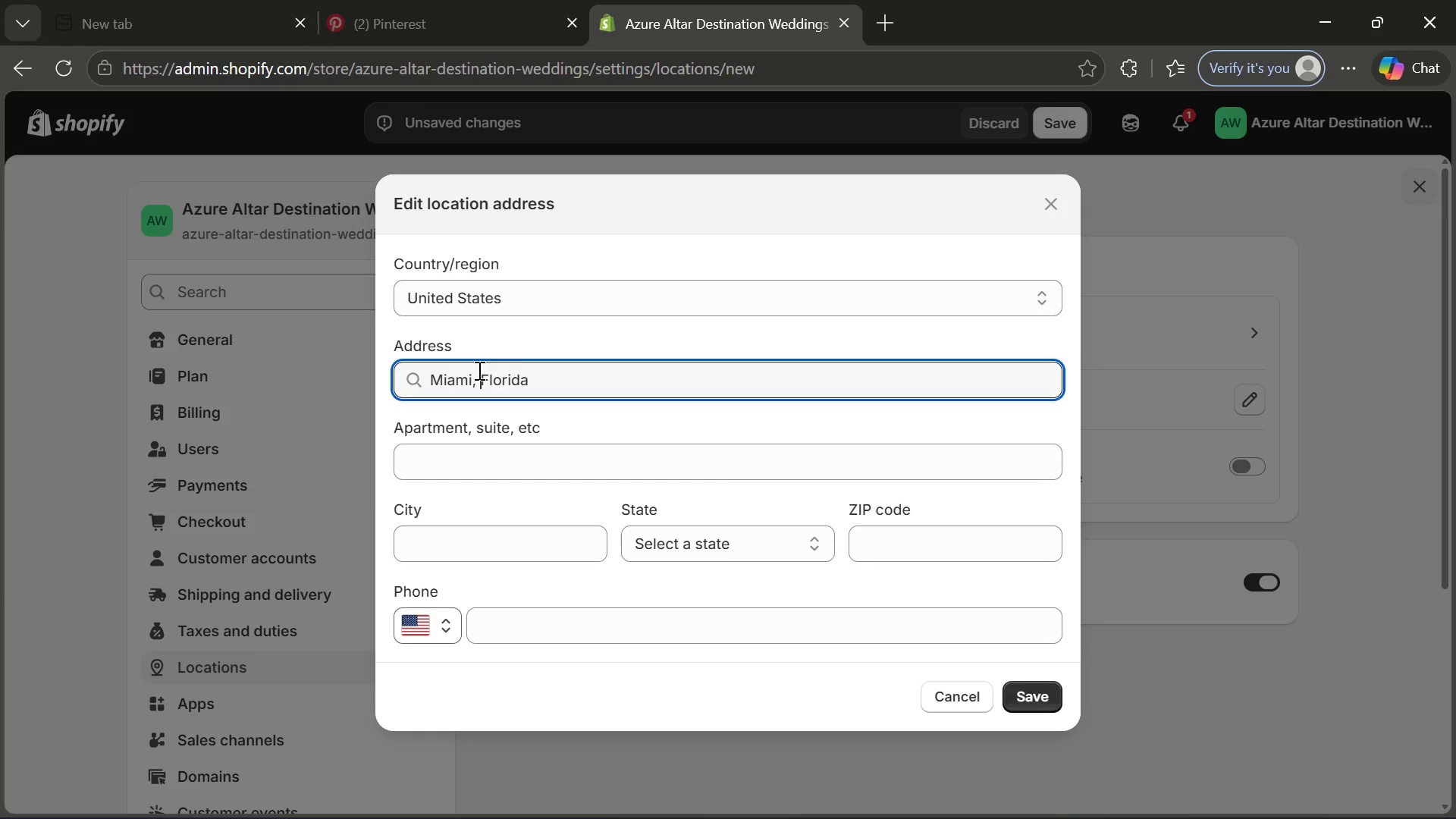 
key(ArrowRight)
 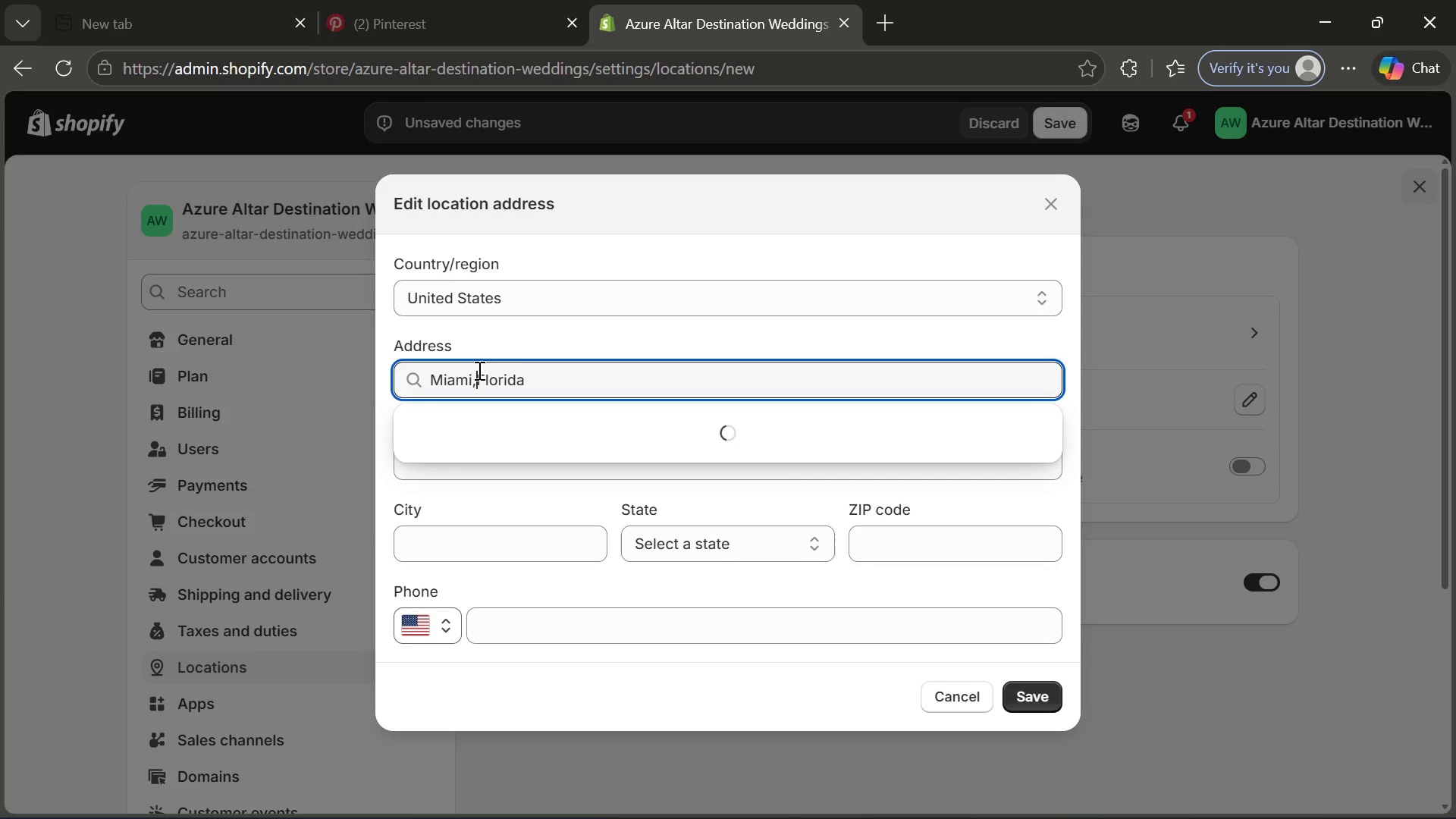 
key(Backspace)
 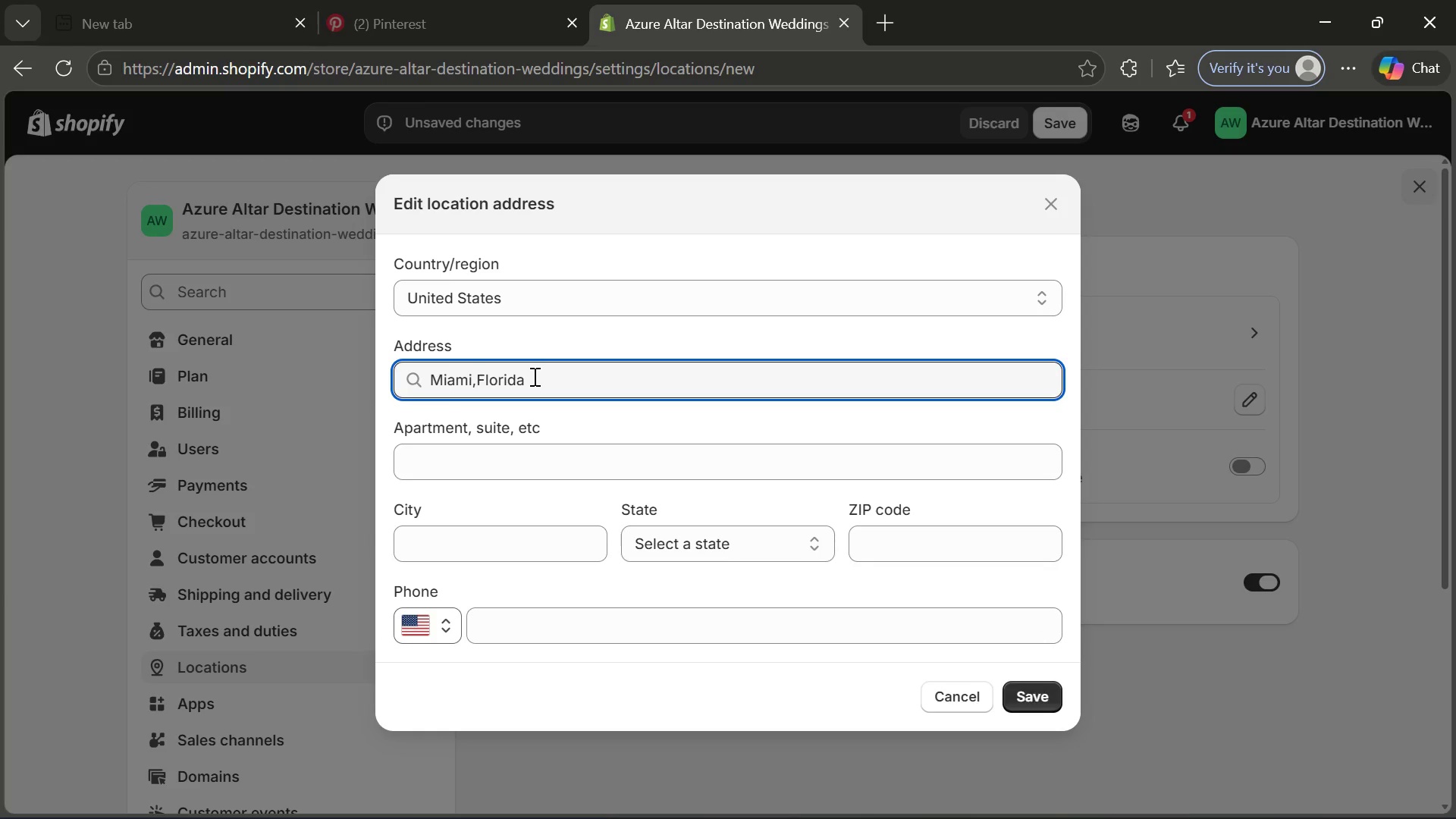 
left_click([533, 376])
 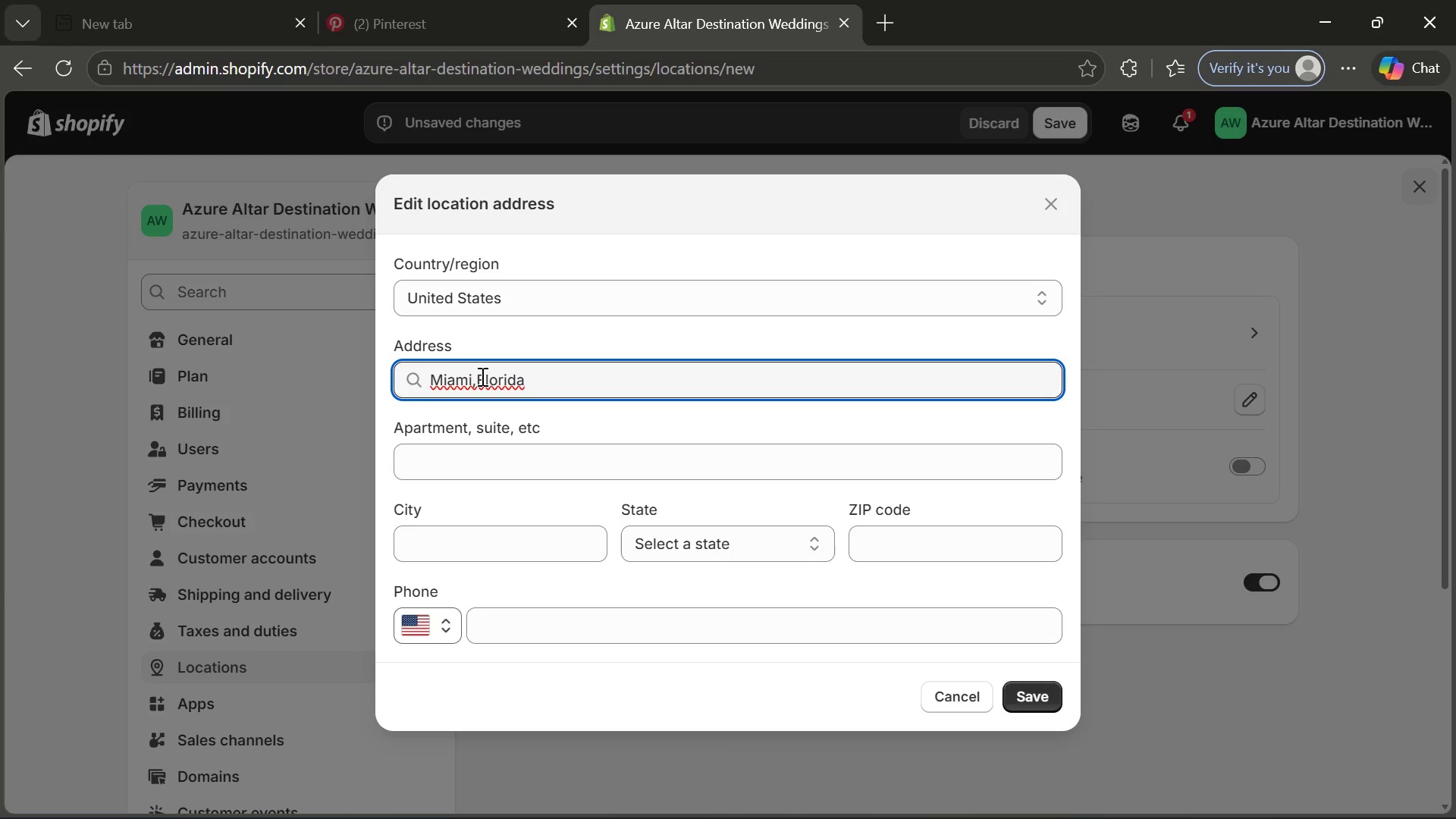 
left_click([481, 376])
 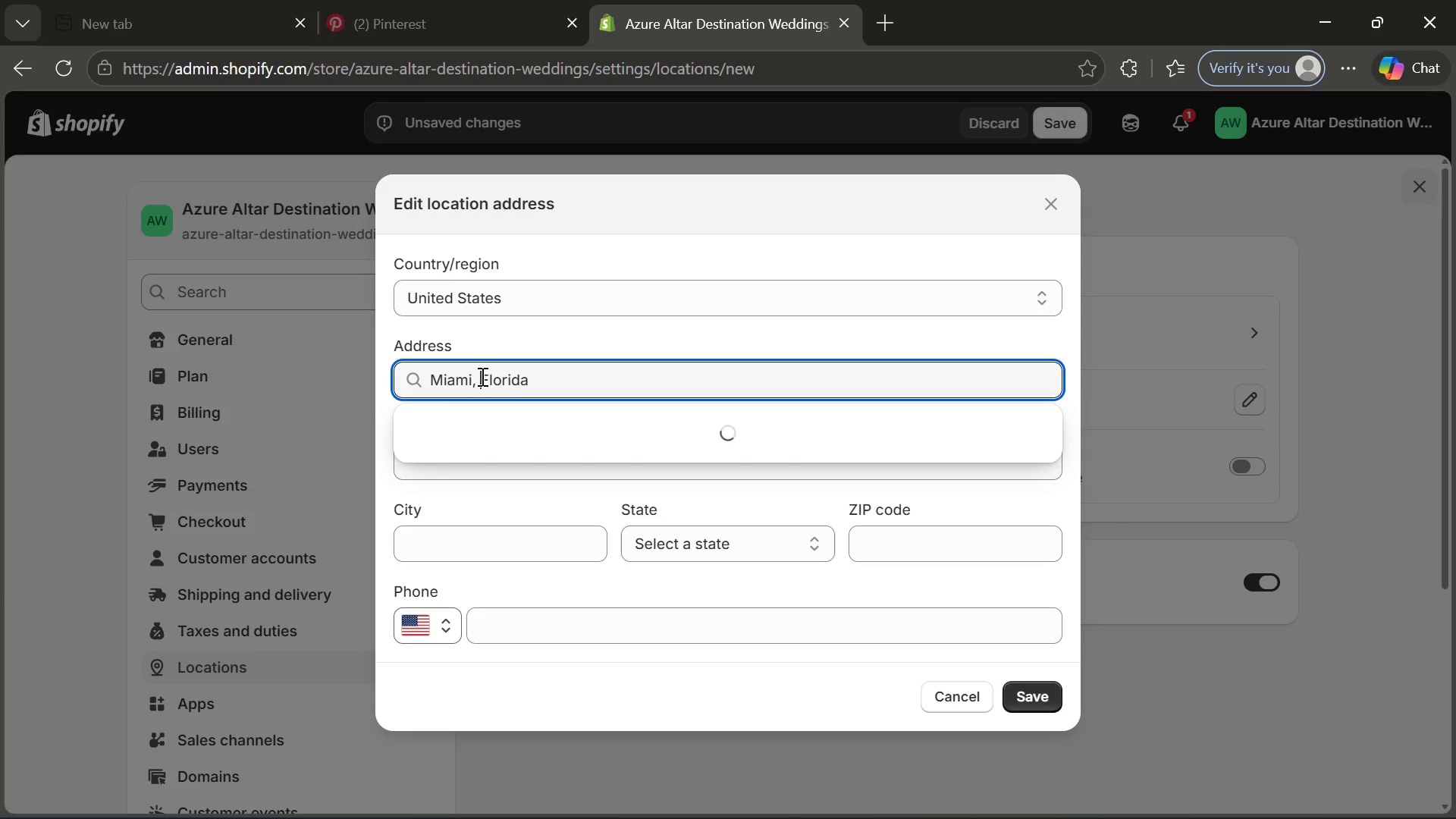 
key(Space)
 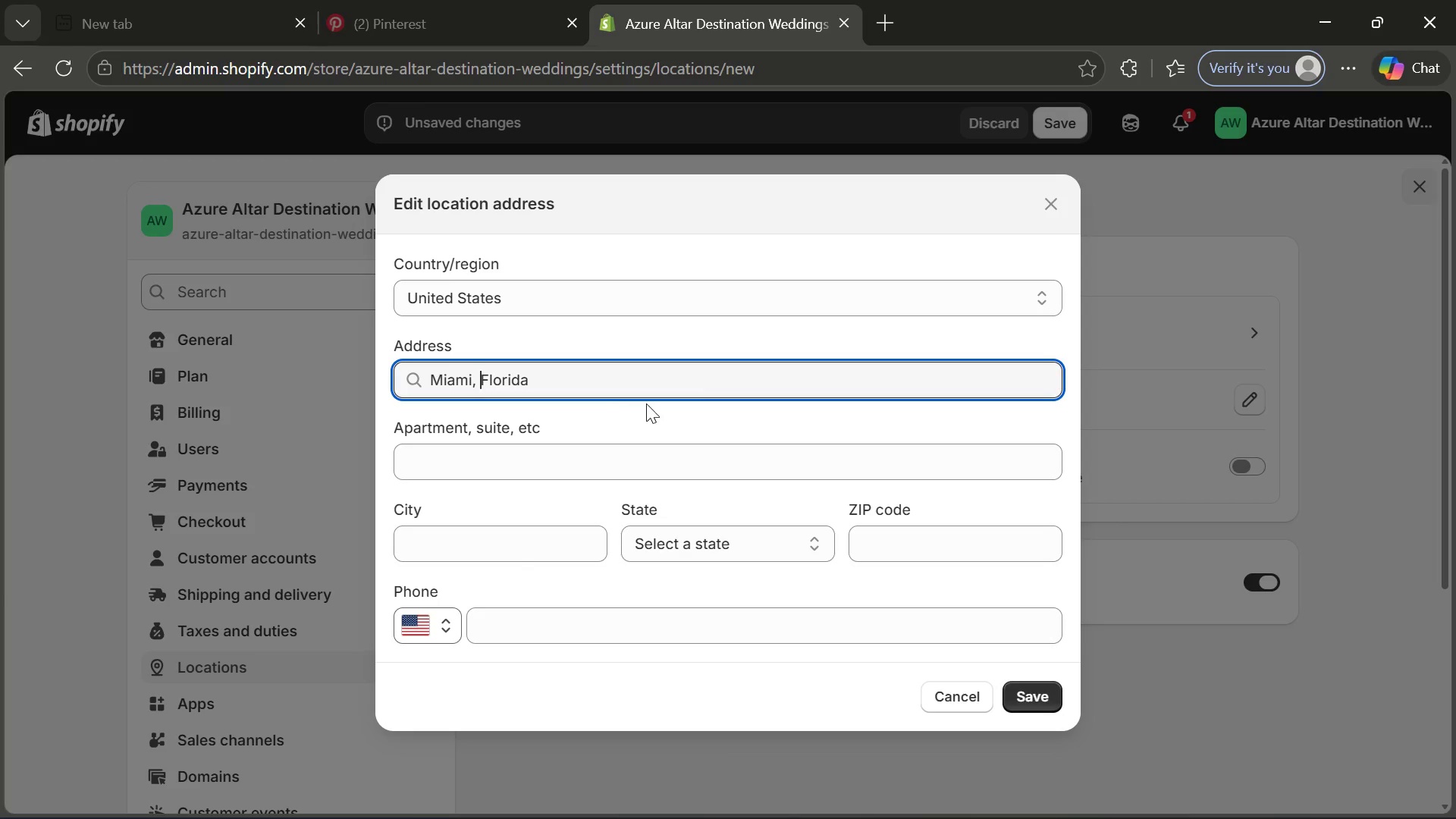 
left_click([478, 551])
 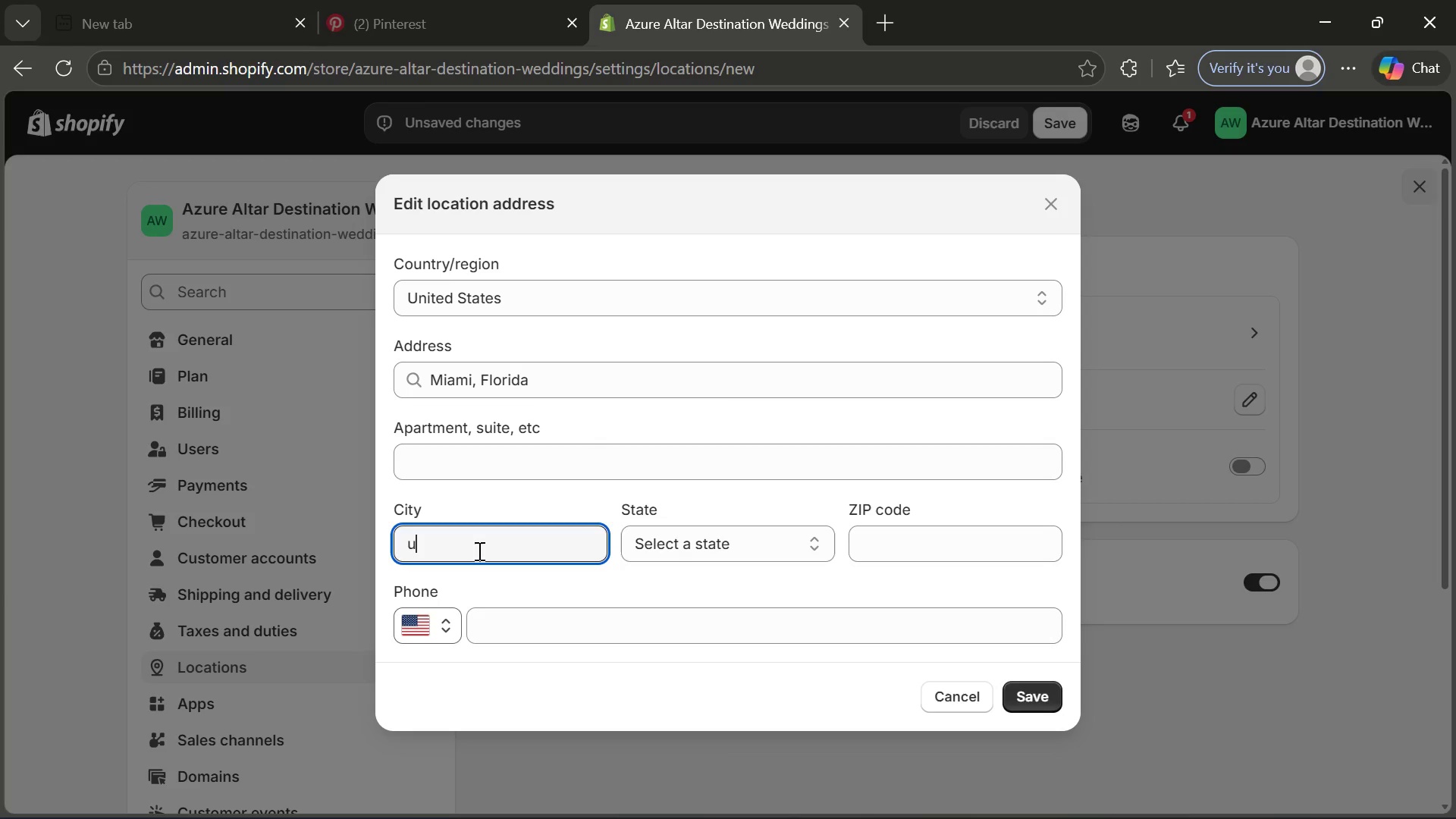 
type(u)
key(Backspace)
type(S)
key(Backspace)
type(USA)
 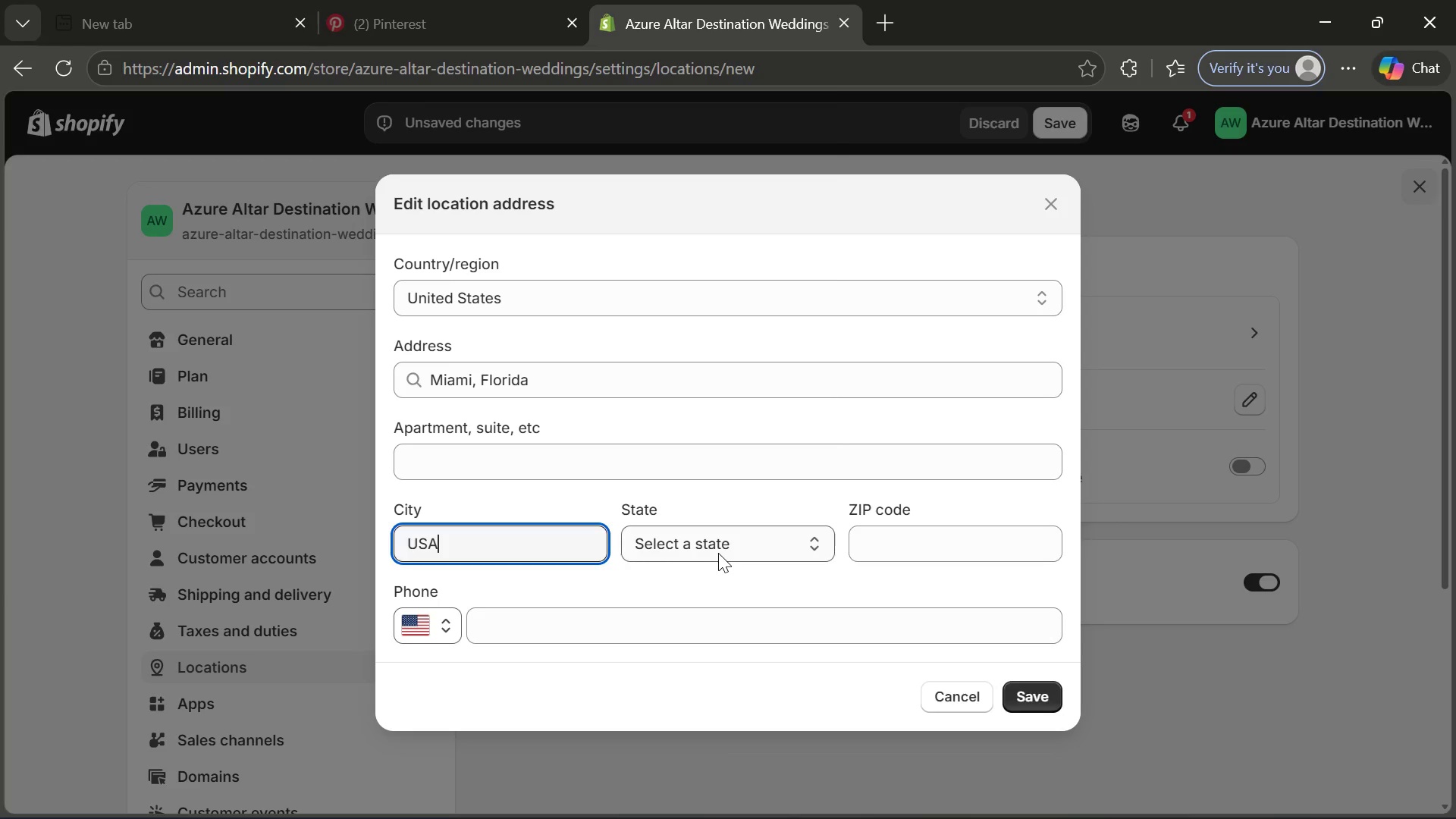 
left_click([718, 553])
 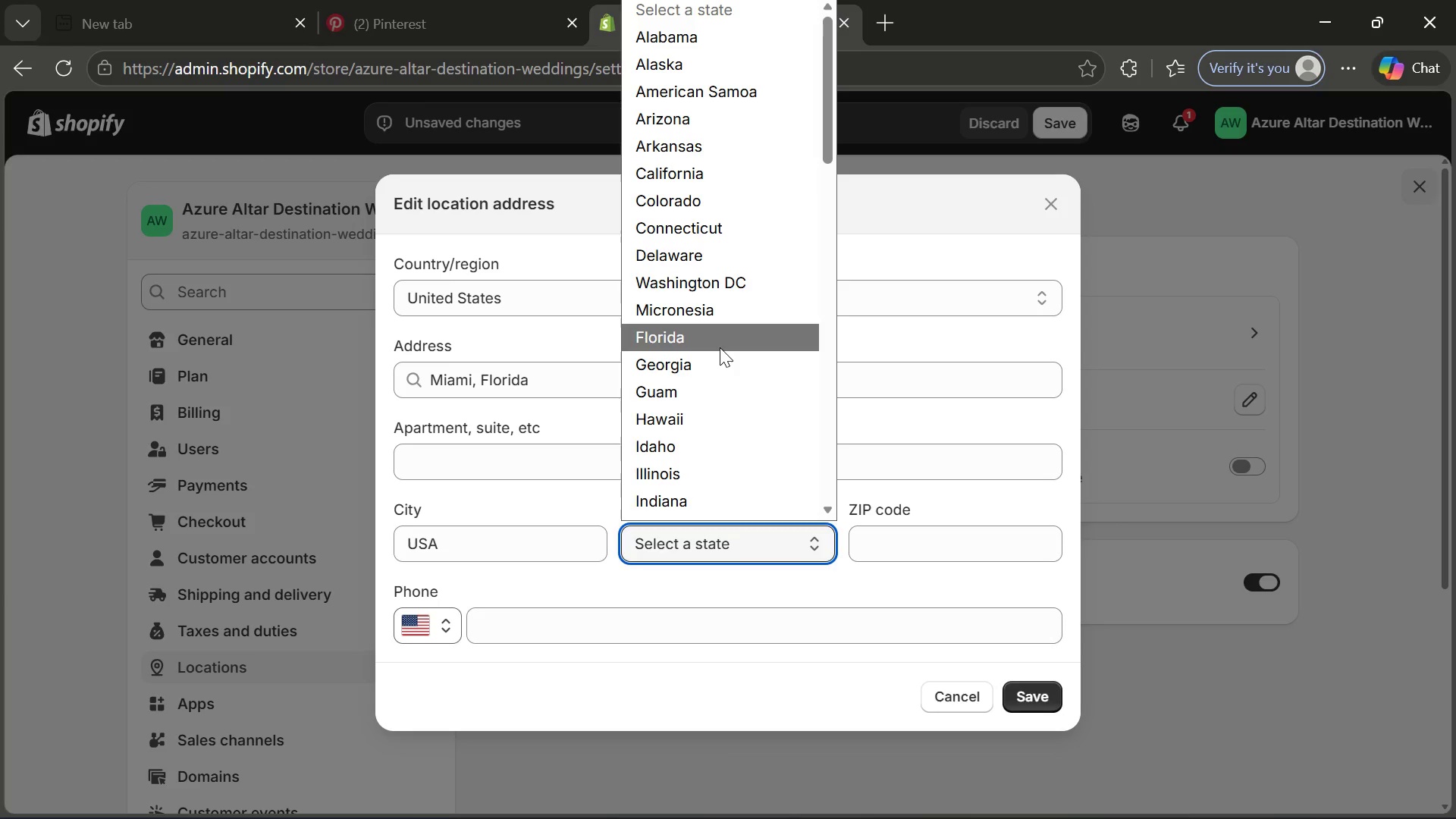 
left_click([718, 344])
 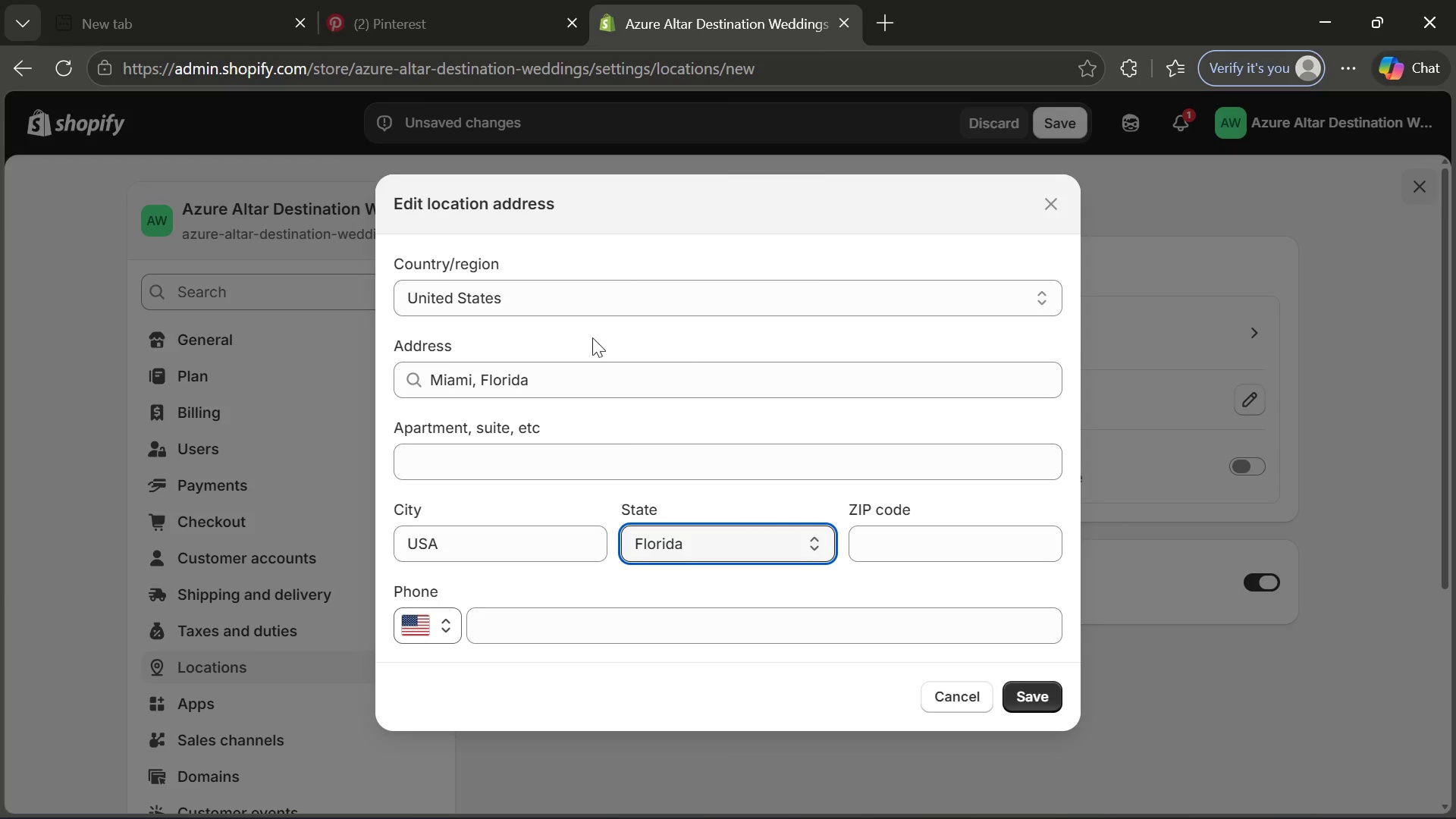 
wait(5.69)
 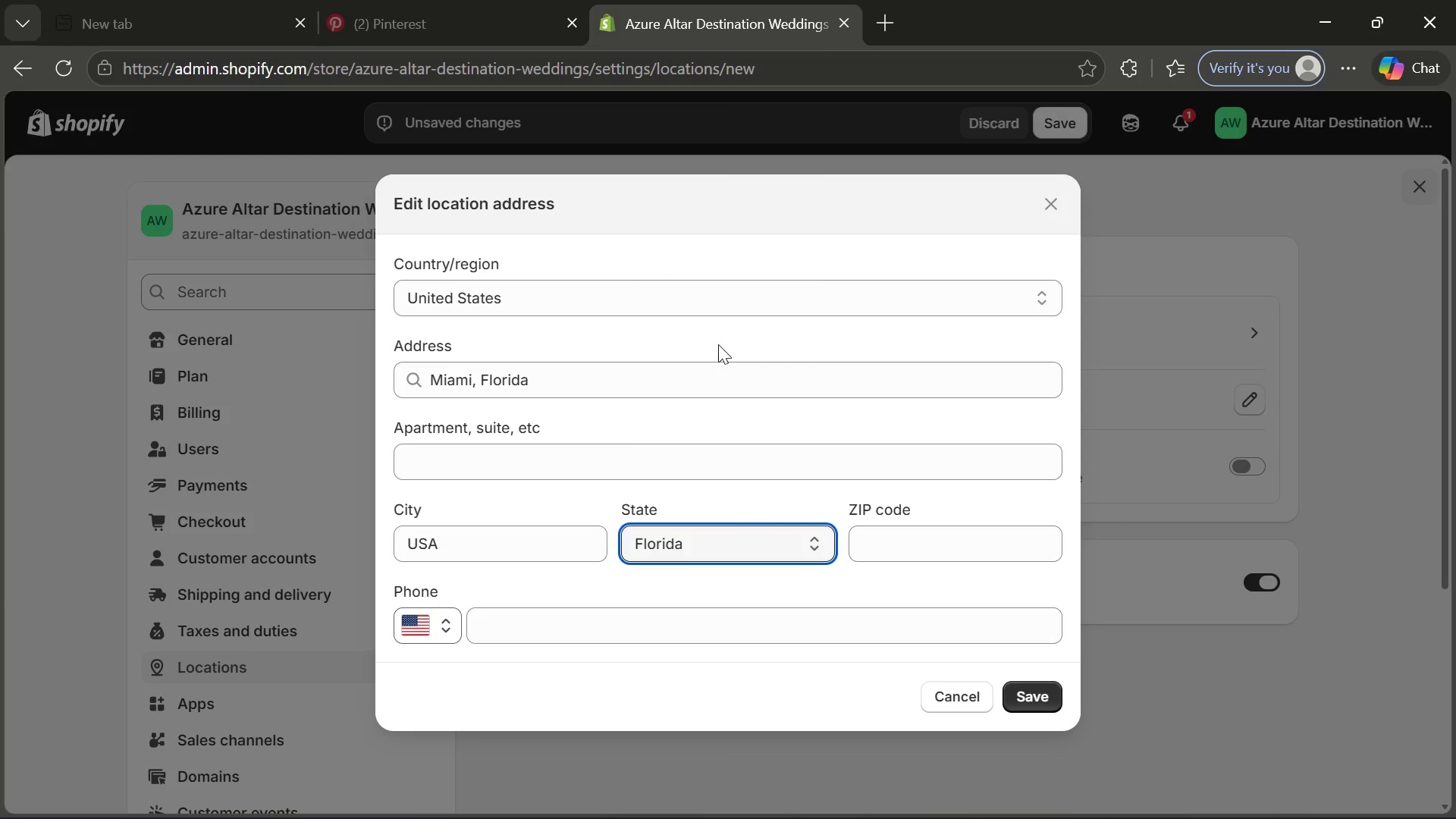 
left_click_drag(start_coordinate=[554, 388], to_coordinate=[472, 380])
 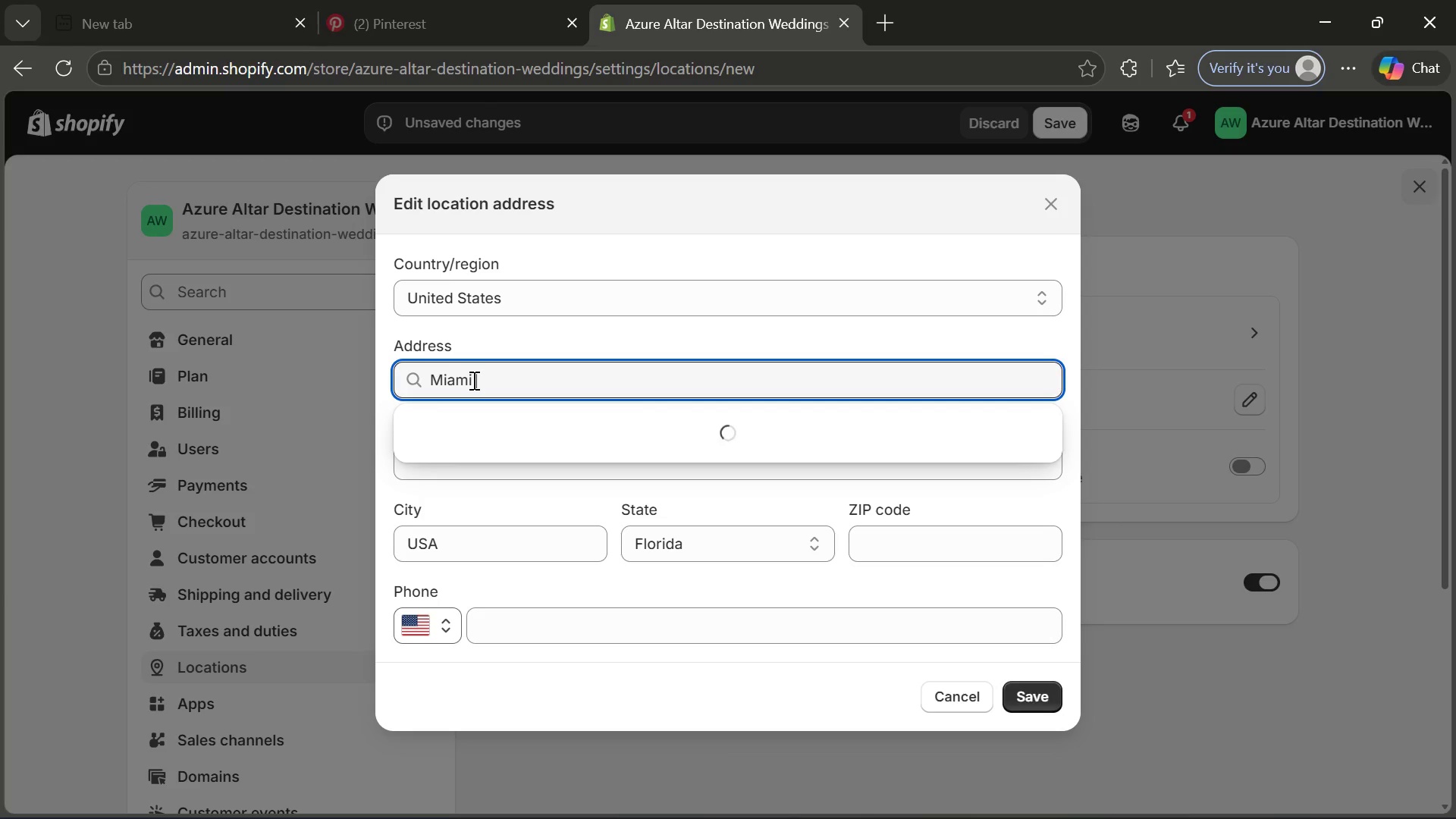 
type(  FU)
key(Backspace)
key(Backspace)
key(Backspace)
type(ful)
key(Backspace)
key(Backspace)
 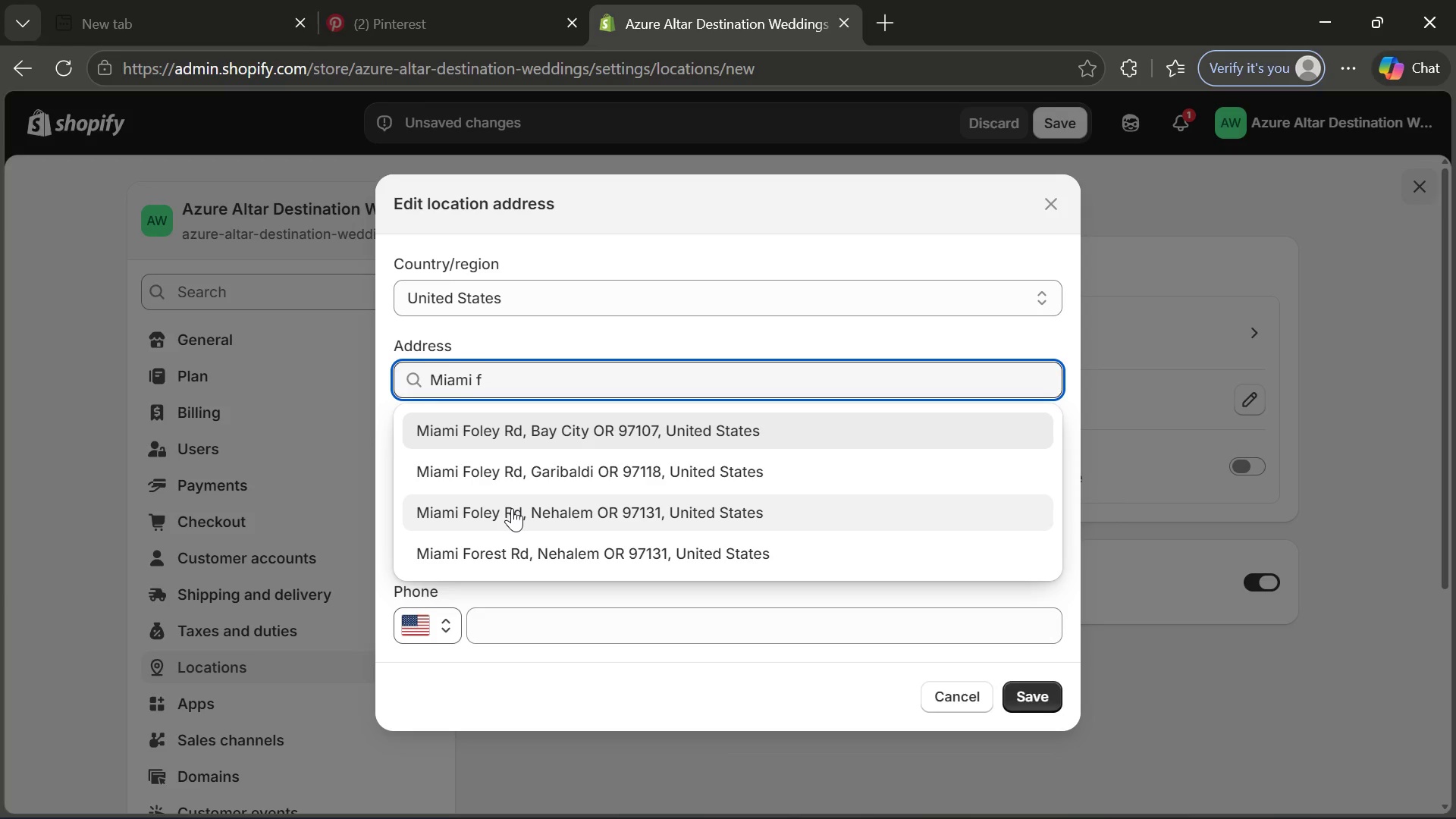 
wait(16.97)
 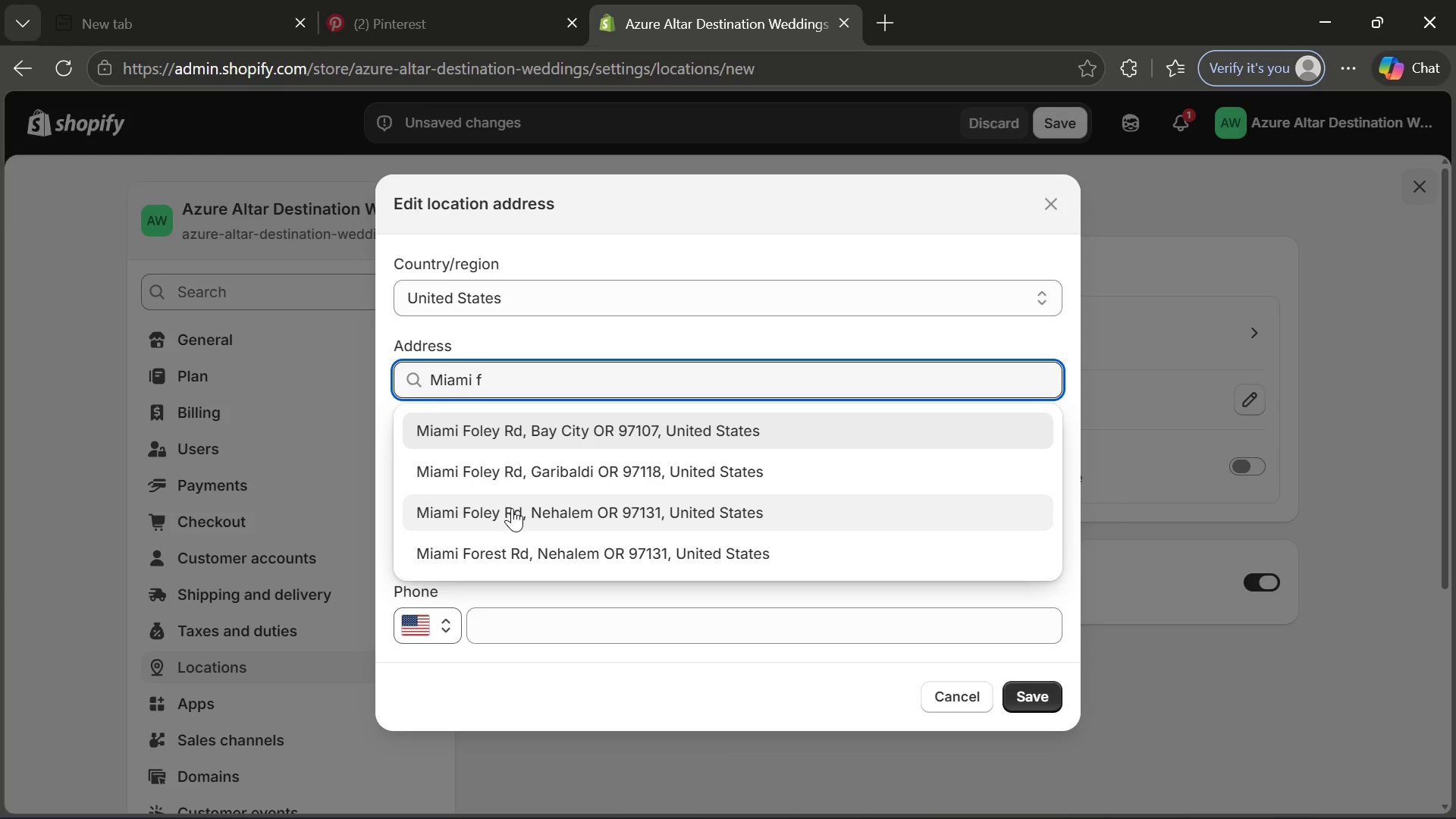 
left_click([512, 508])
 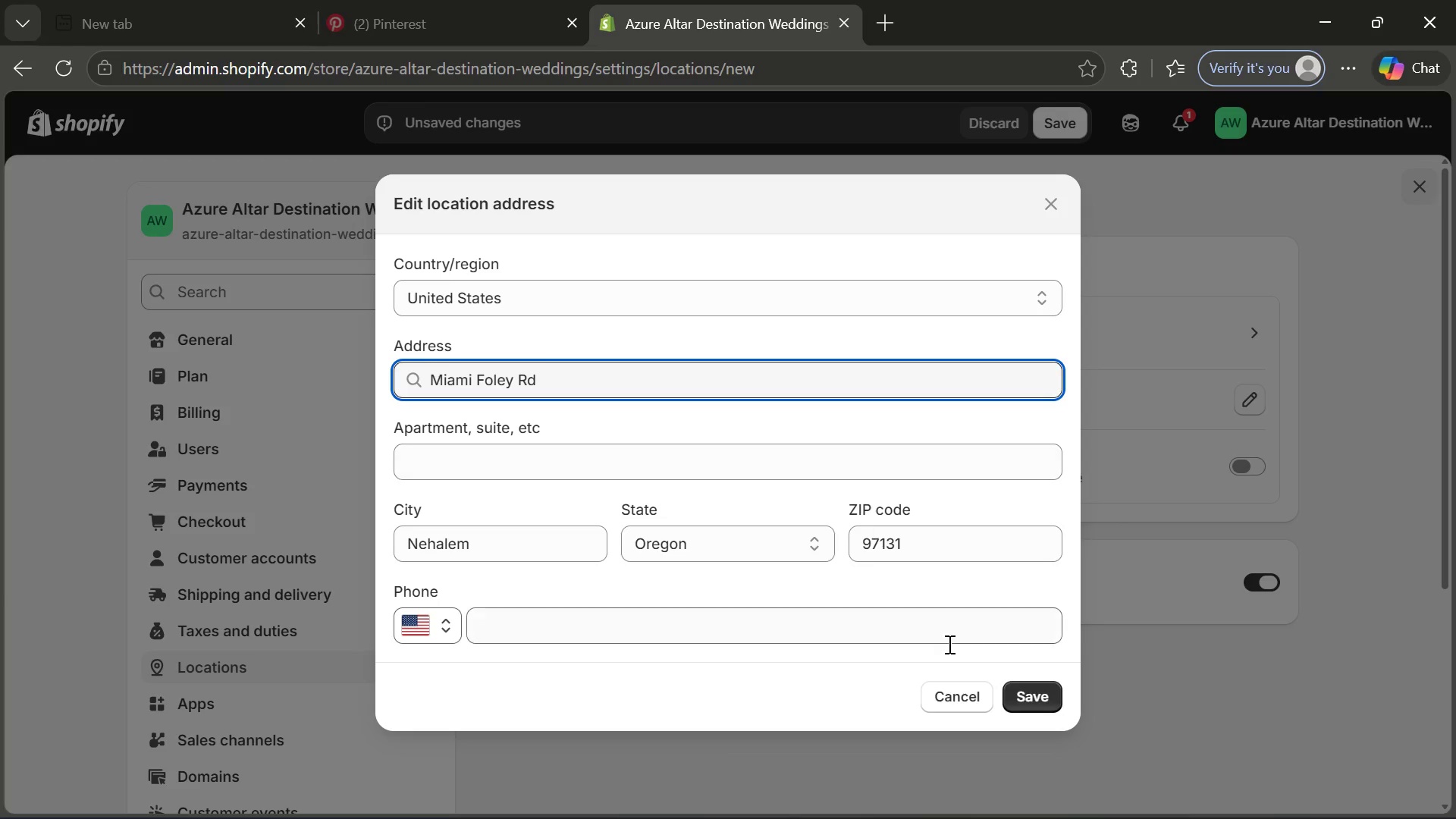 
wait(5.7)
 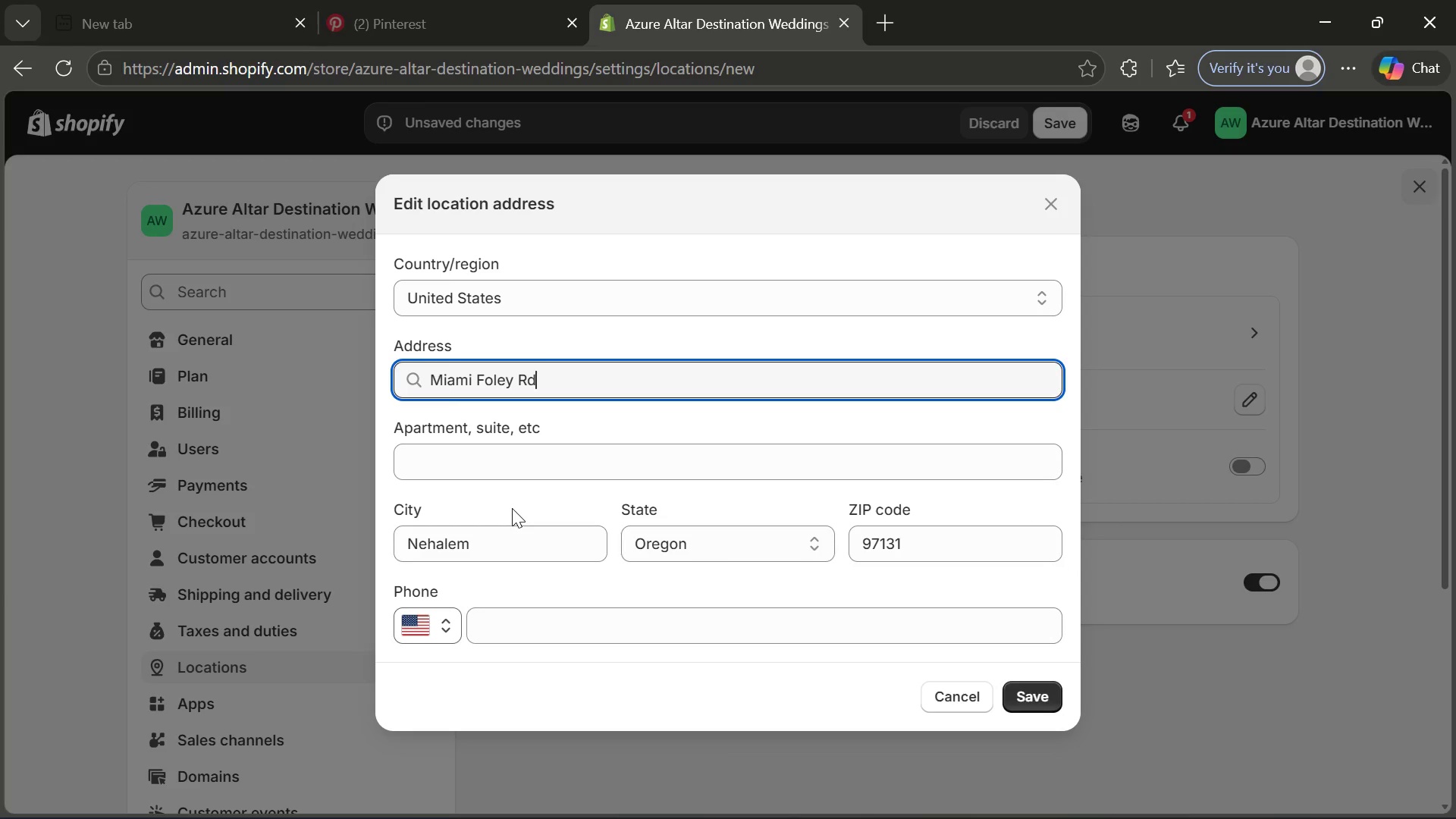 
left_click([1040, 701])
 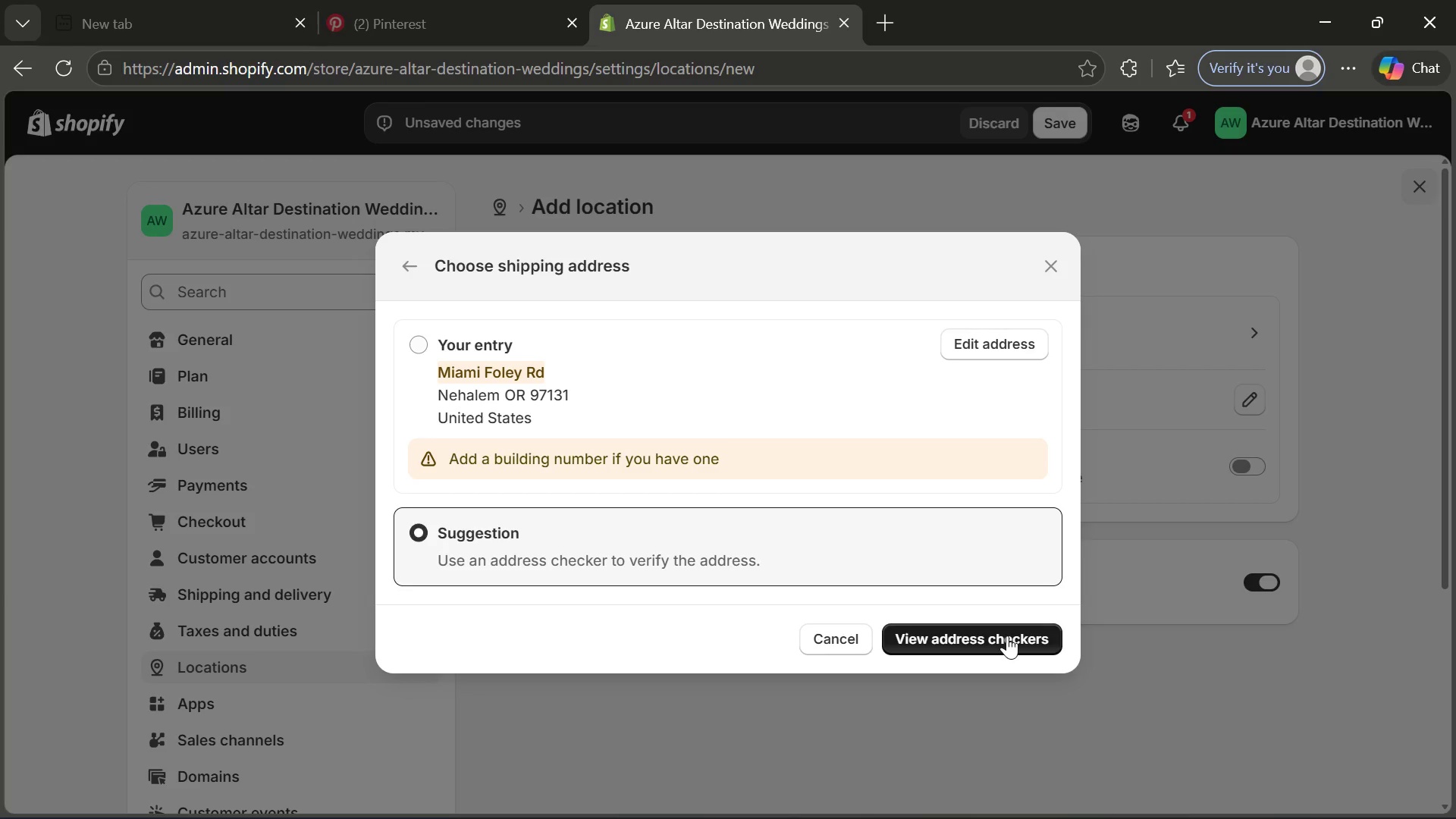 
wait(48.55)
 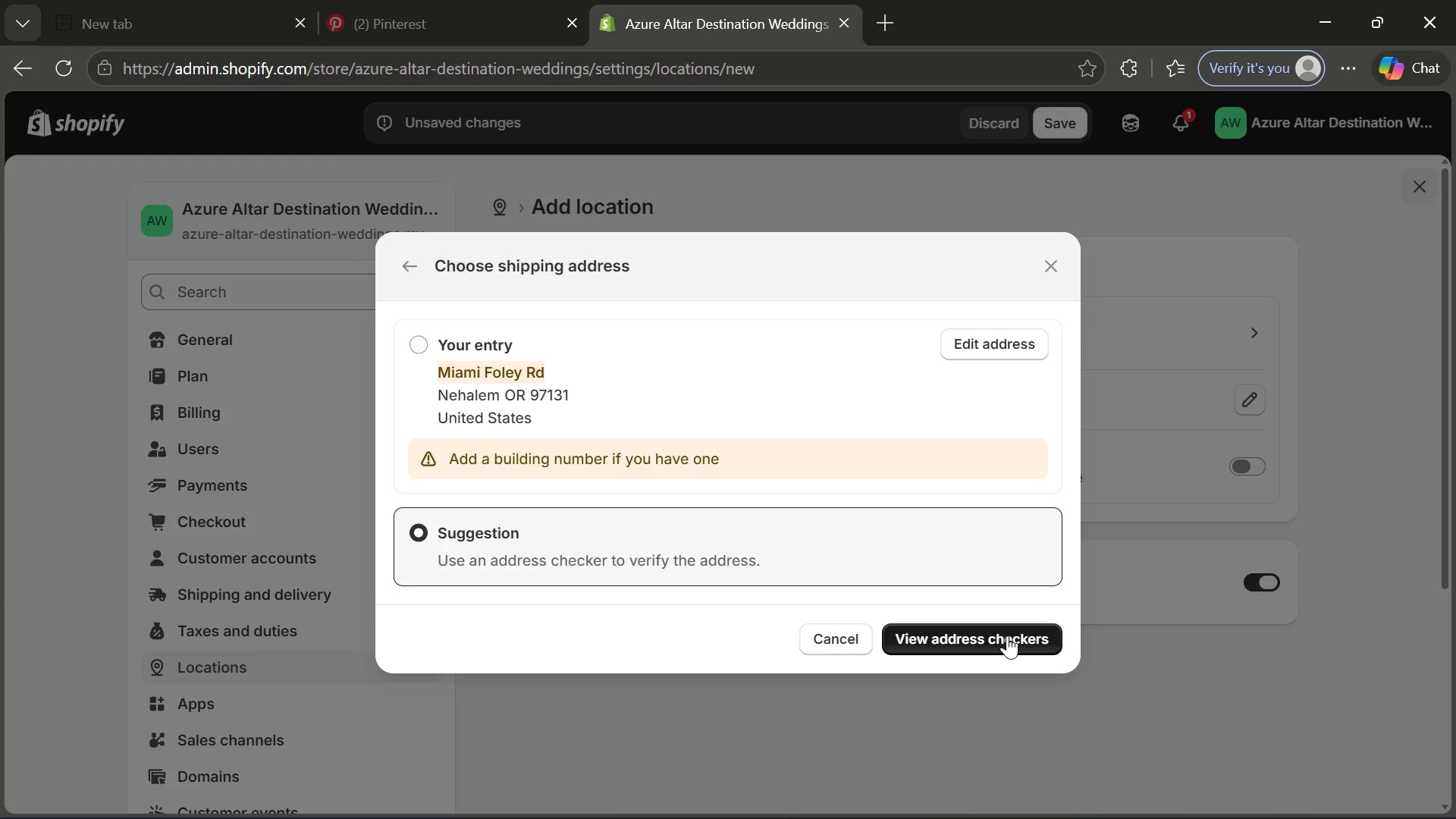 
left_click([1005, 353])
 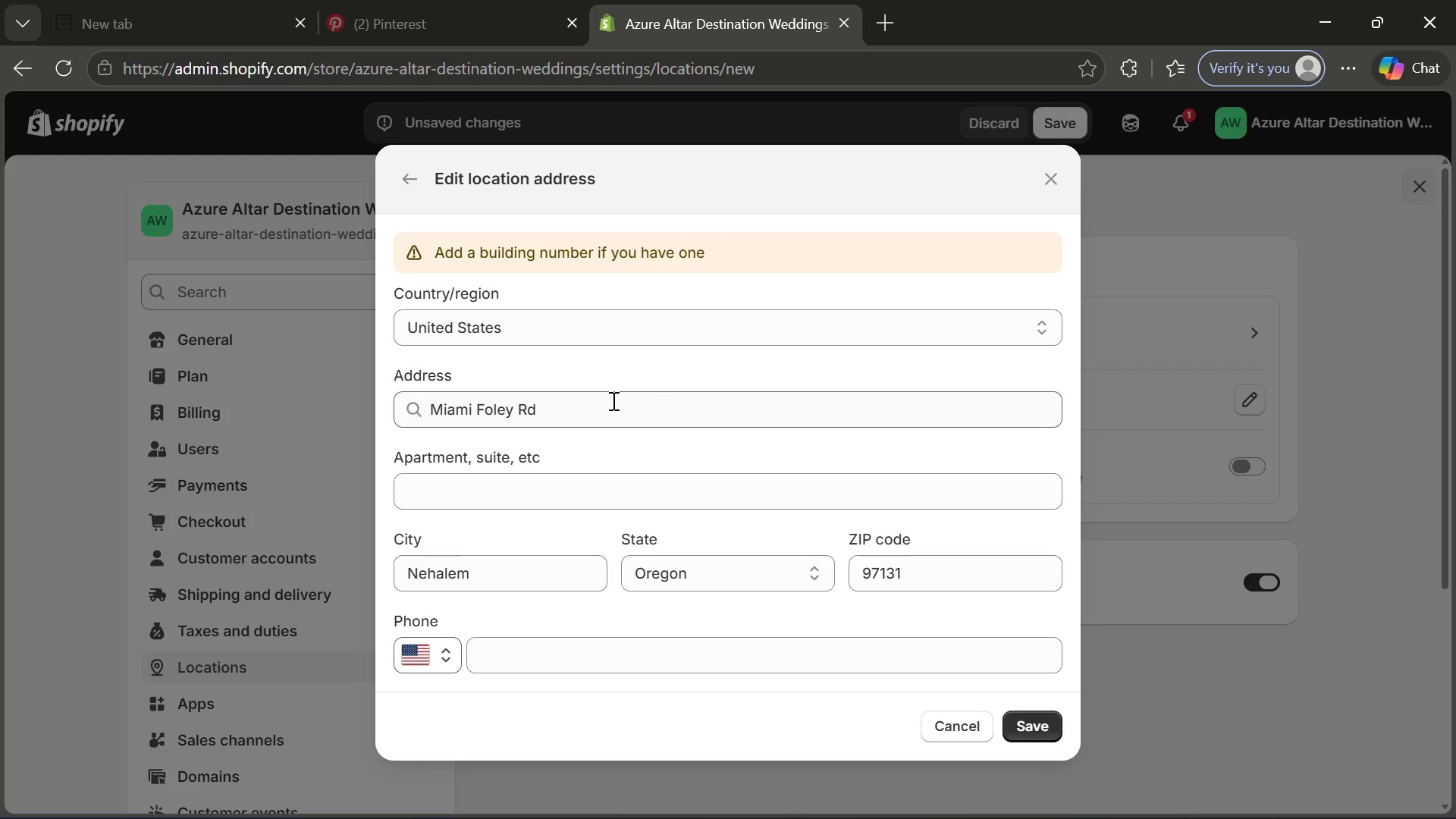 
wait(13.59)
 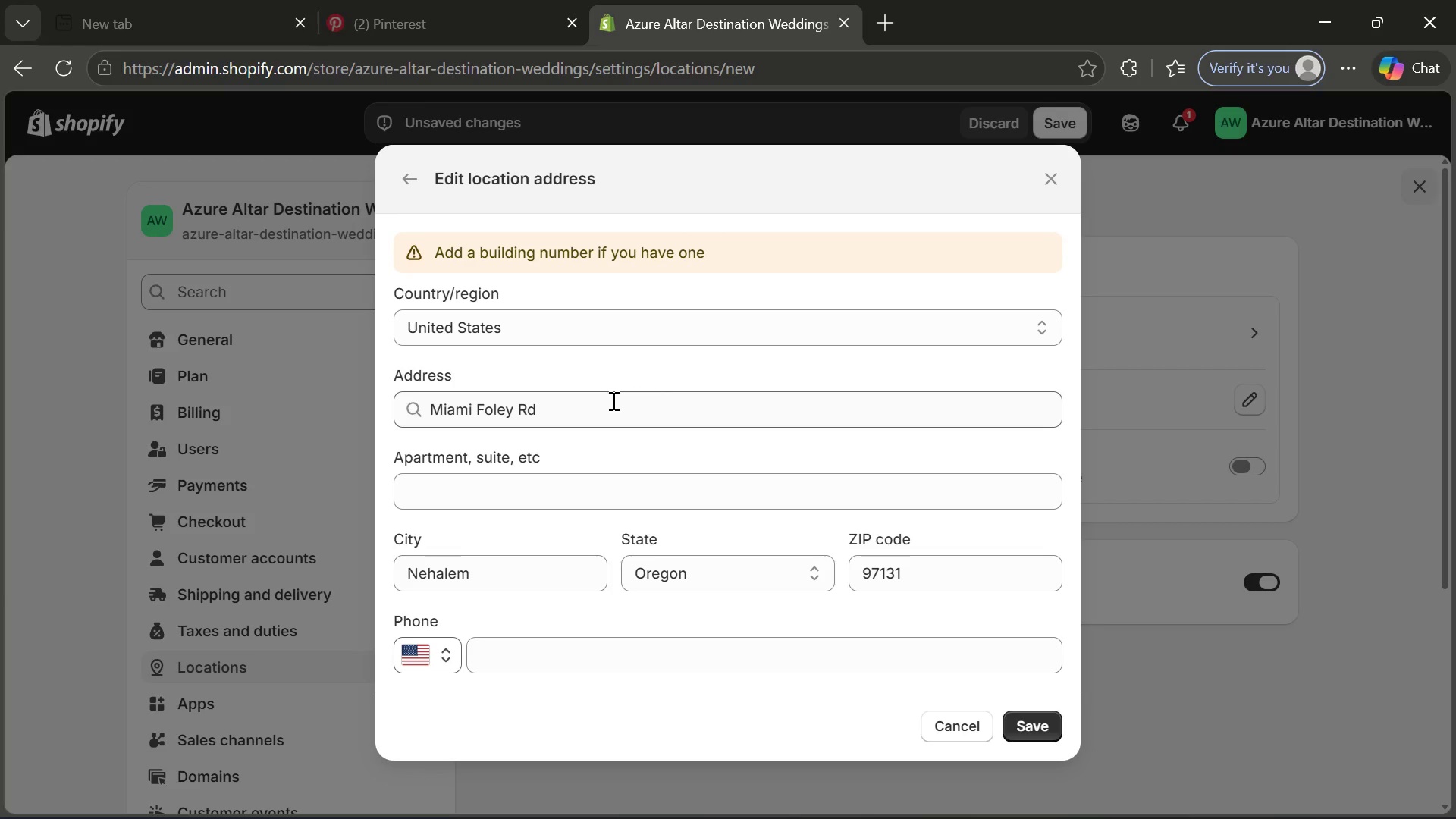 
left_click_drag(start_coordinate=[933, 581], to_coordinate=[845, 568])
 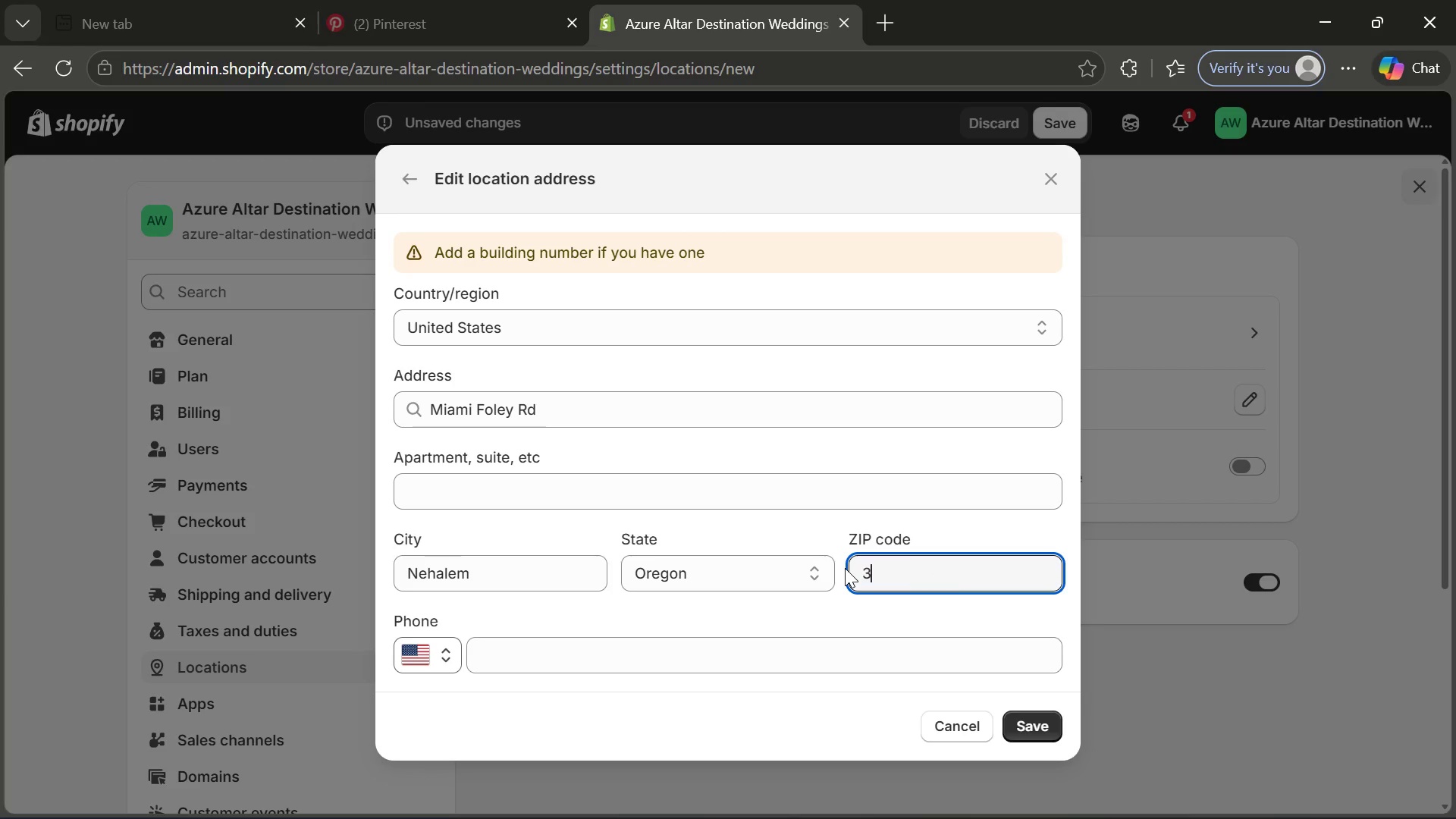 
type(33101)
 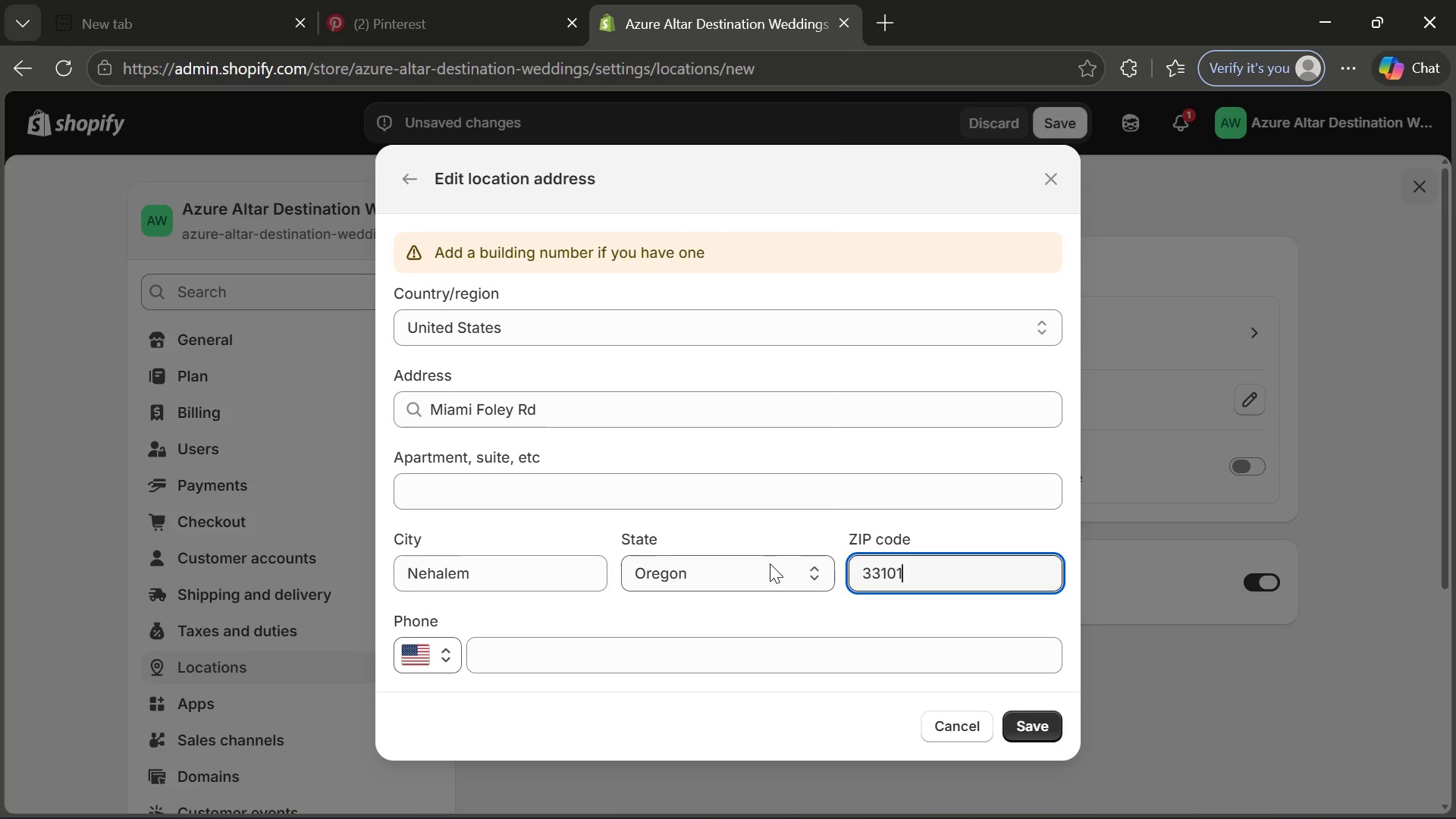 
left_click([770, 563])
 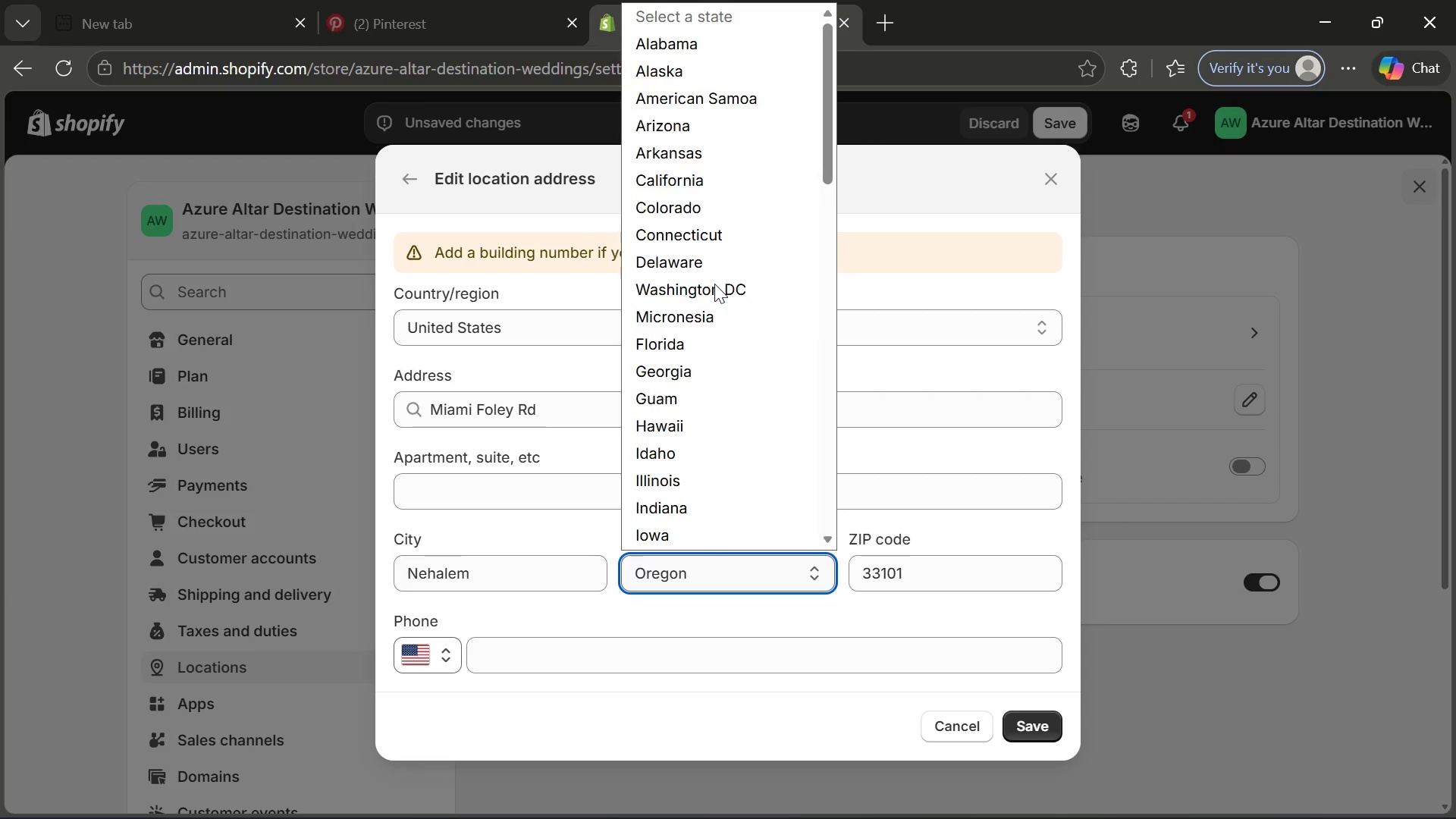 
left_click([648, 343])
 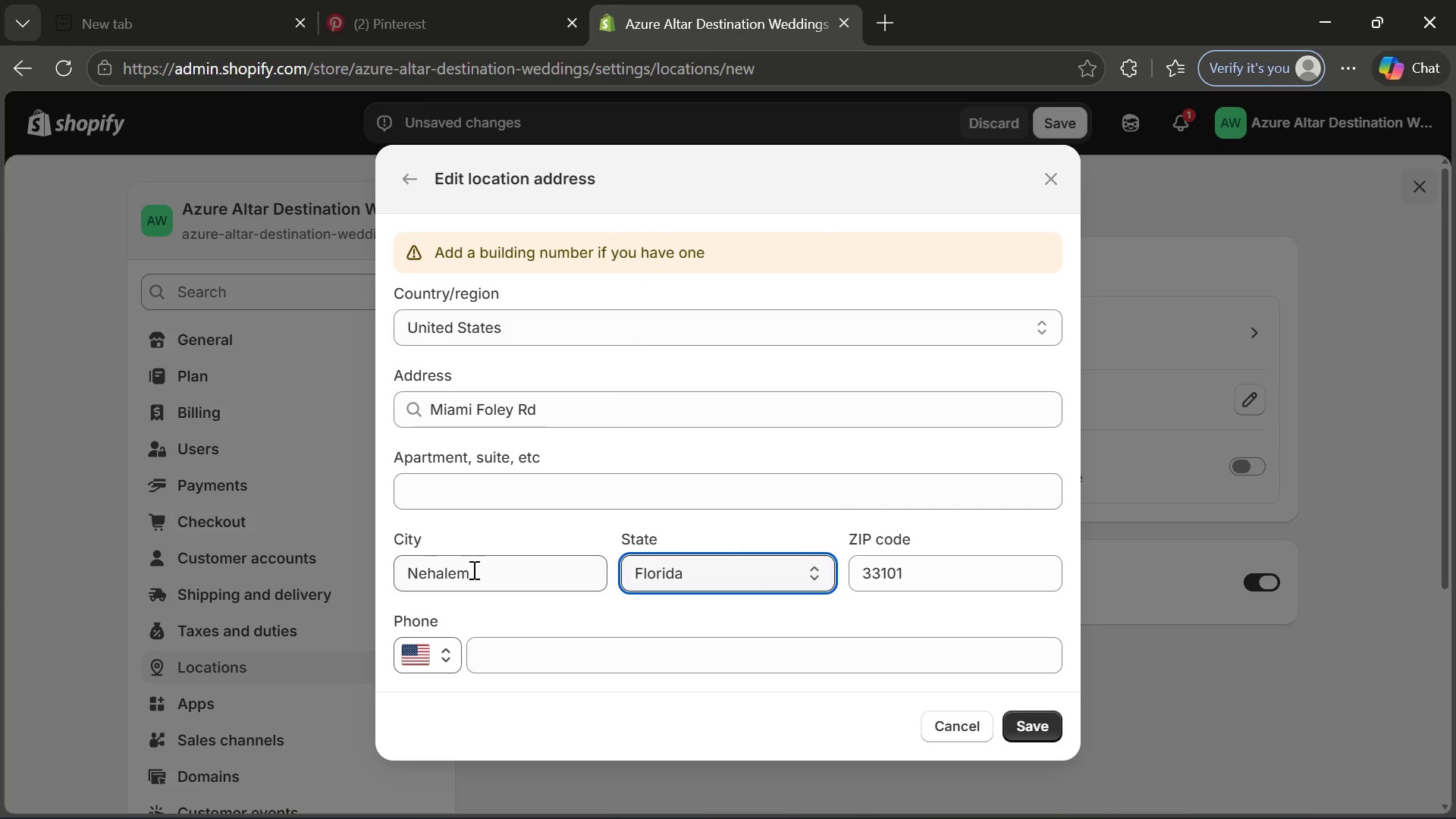 
left_click([472, 570])
 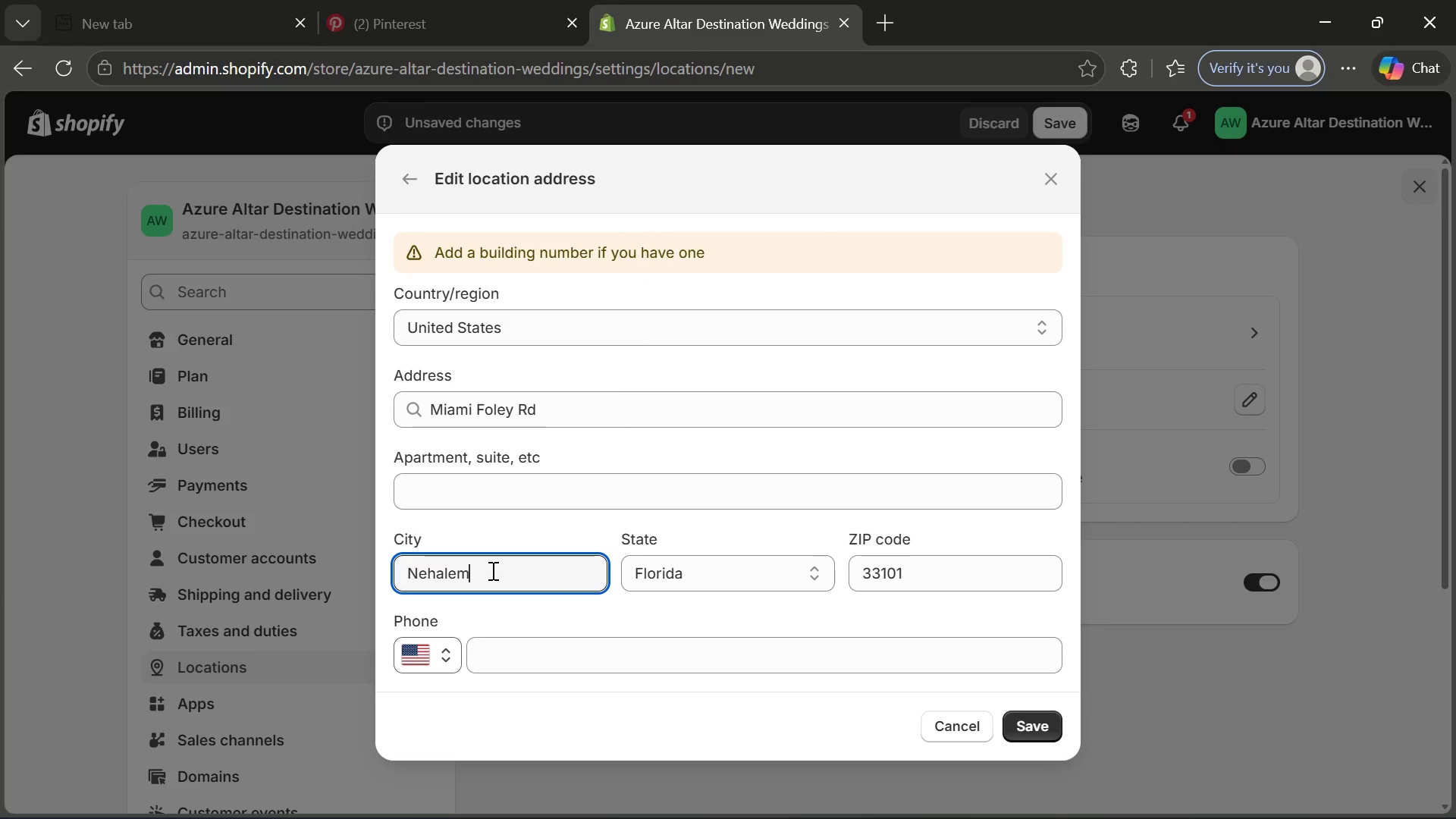 
left_click_drag(start_coordinate=[491, 570], to_coordinate=[384, 568])
 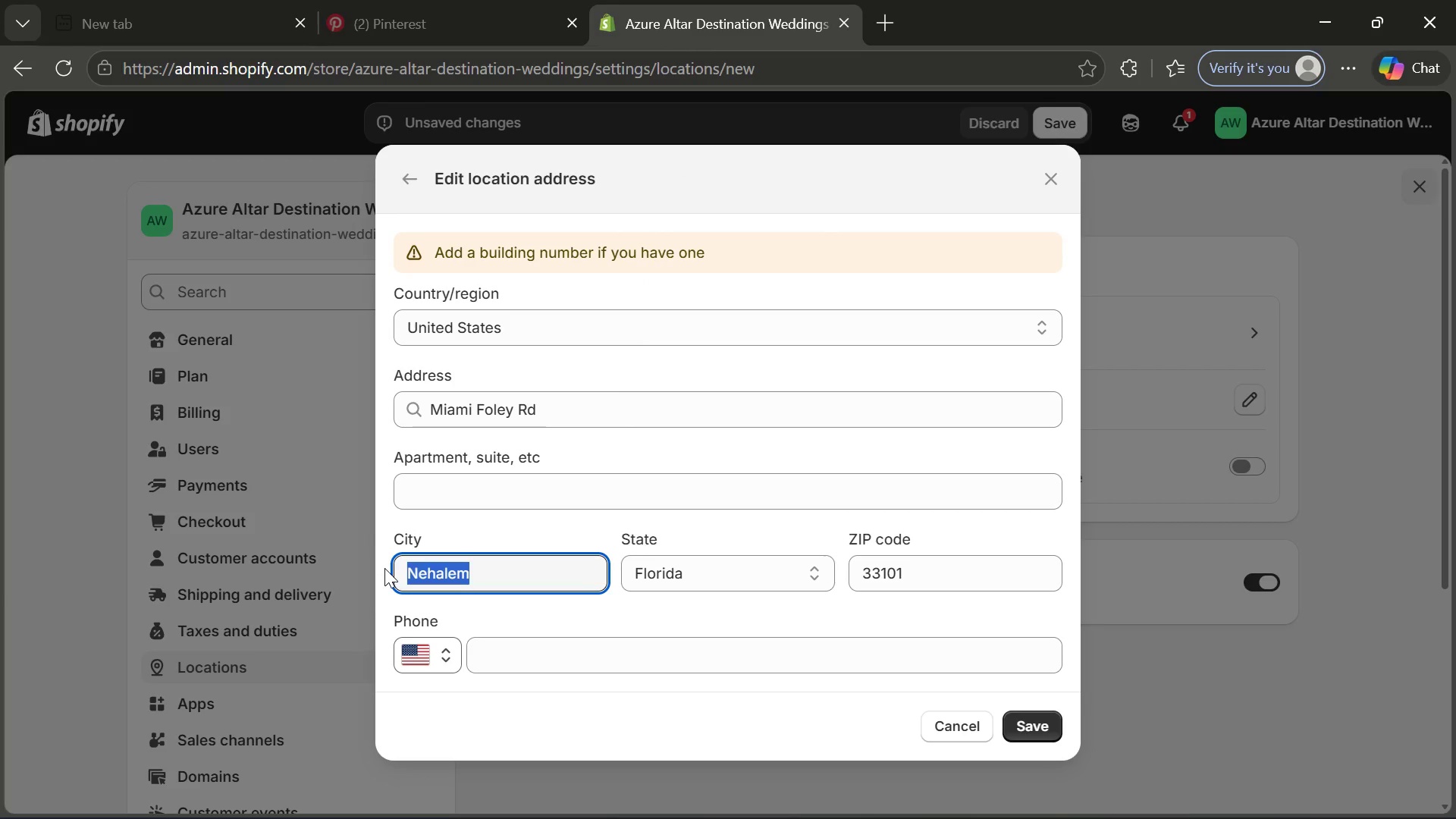 
type(m)
key(Backspace)
type(,)
key(Backspace)
type(Miami)
 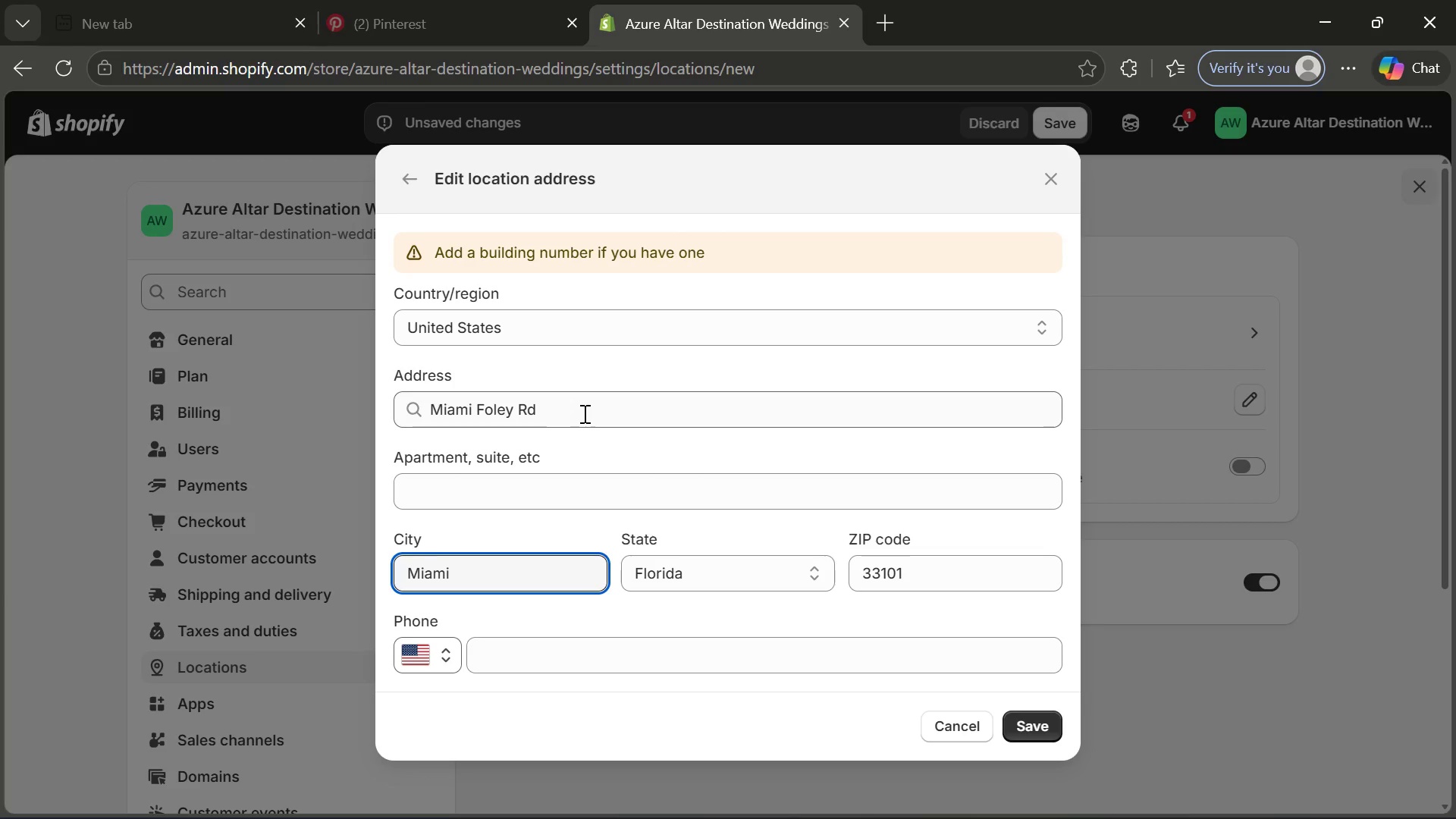 
left_click_drag(start_coordinate=[583, 413], to_coordinate=[426, 403])
 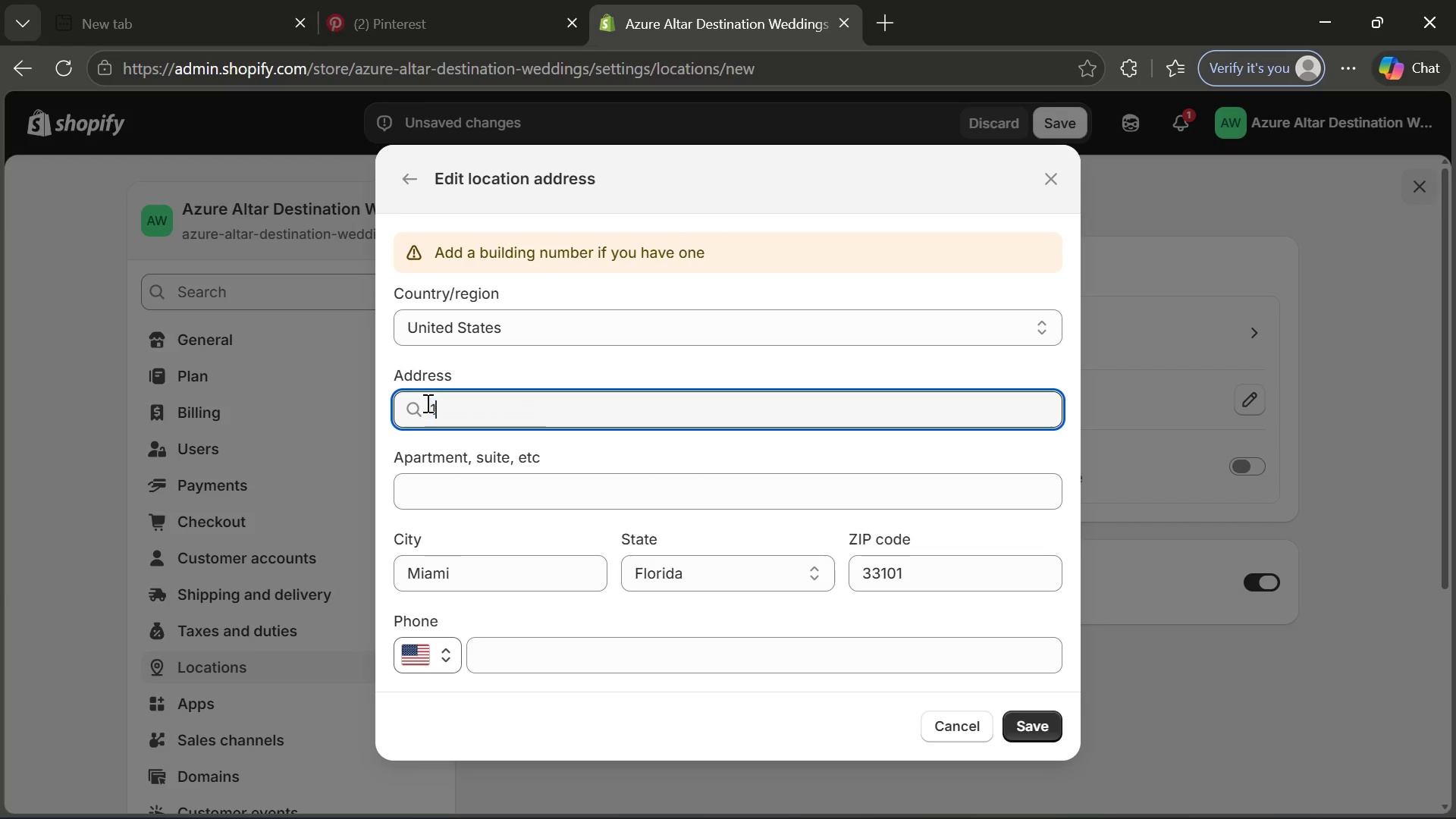 
type(1234 Biscaya )
key(Tab)
type(b)
key(Tab)
 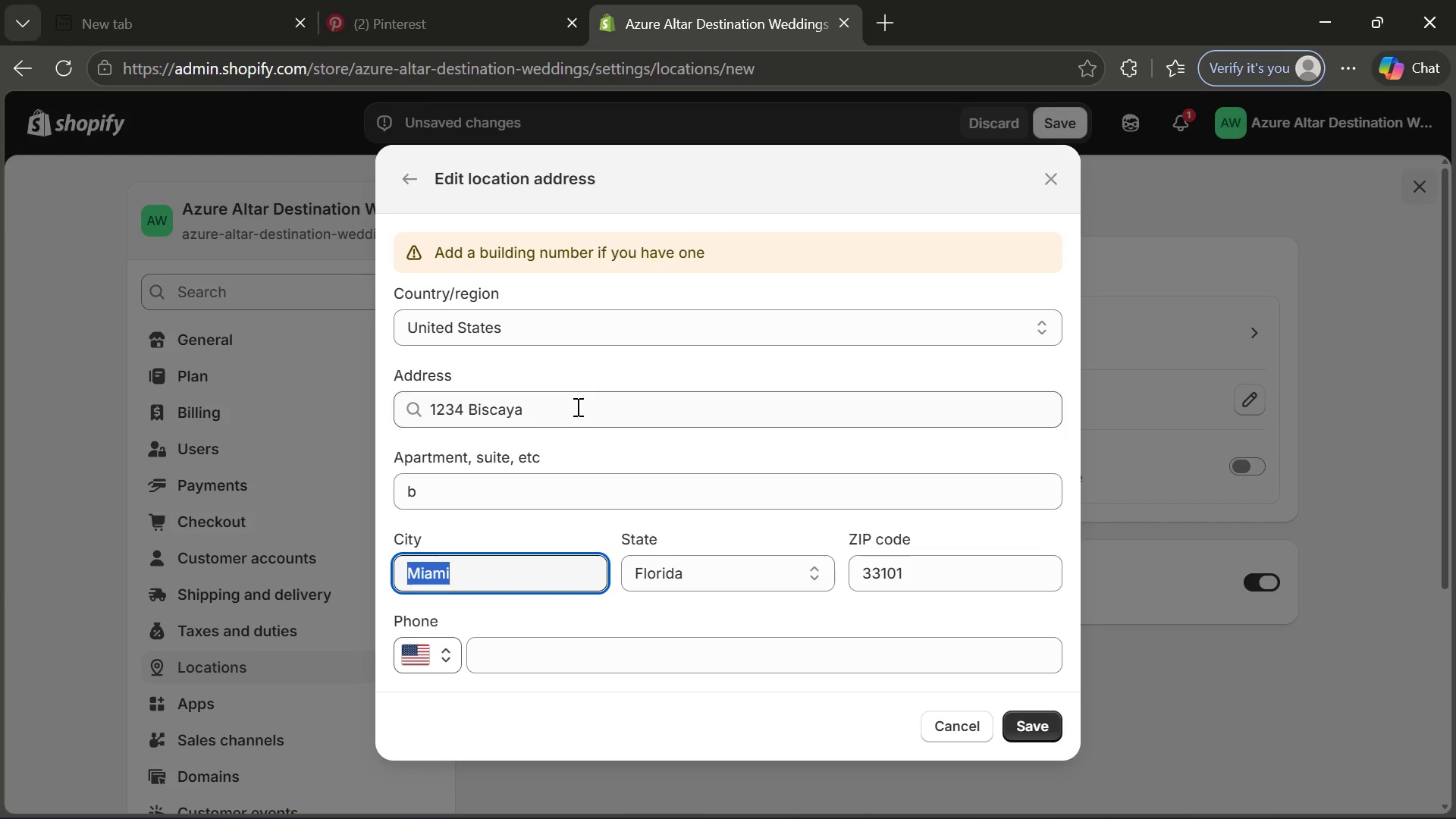 
left_click([576, 406])
 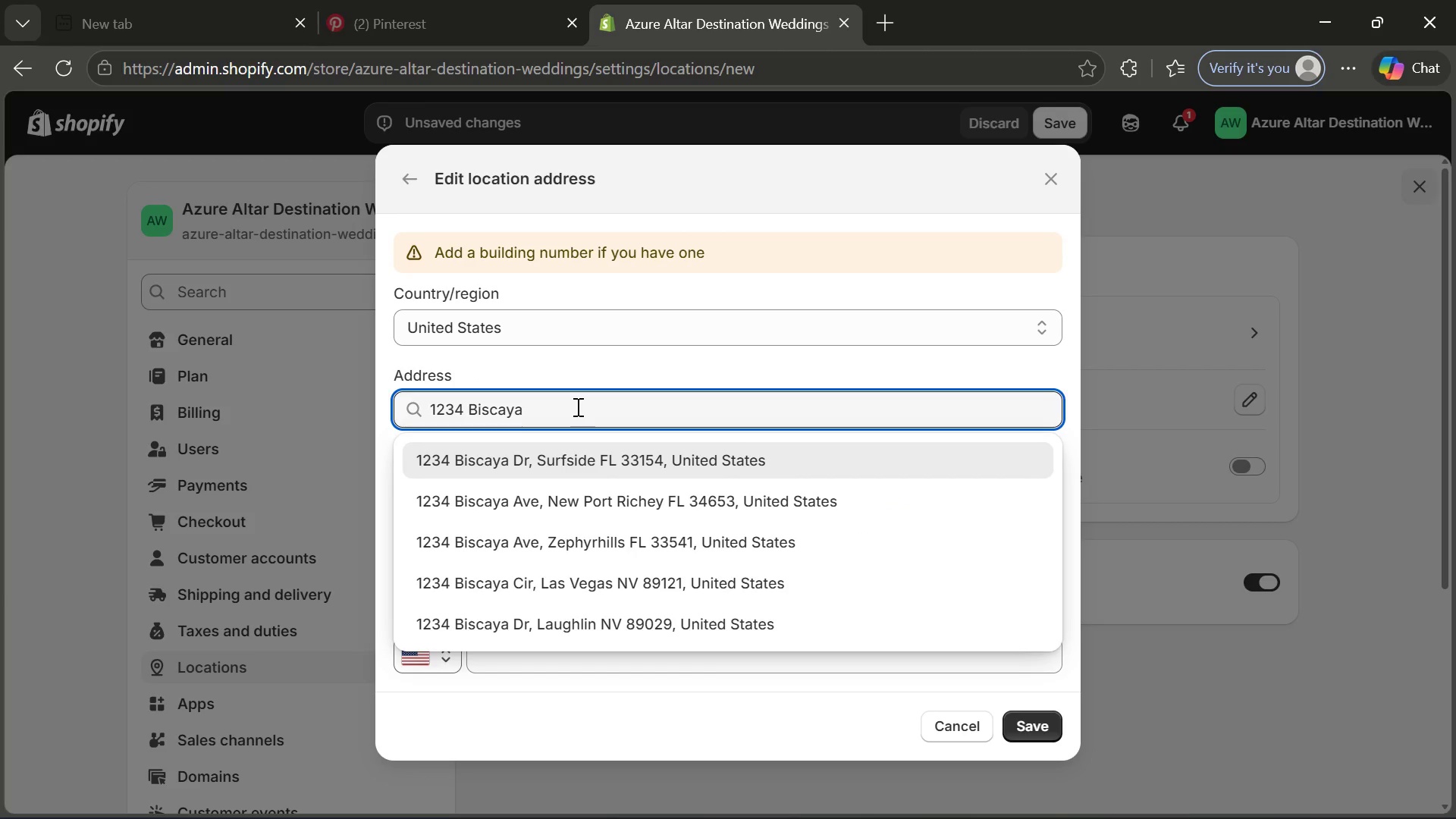 
type(Blvd)
 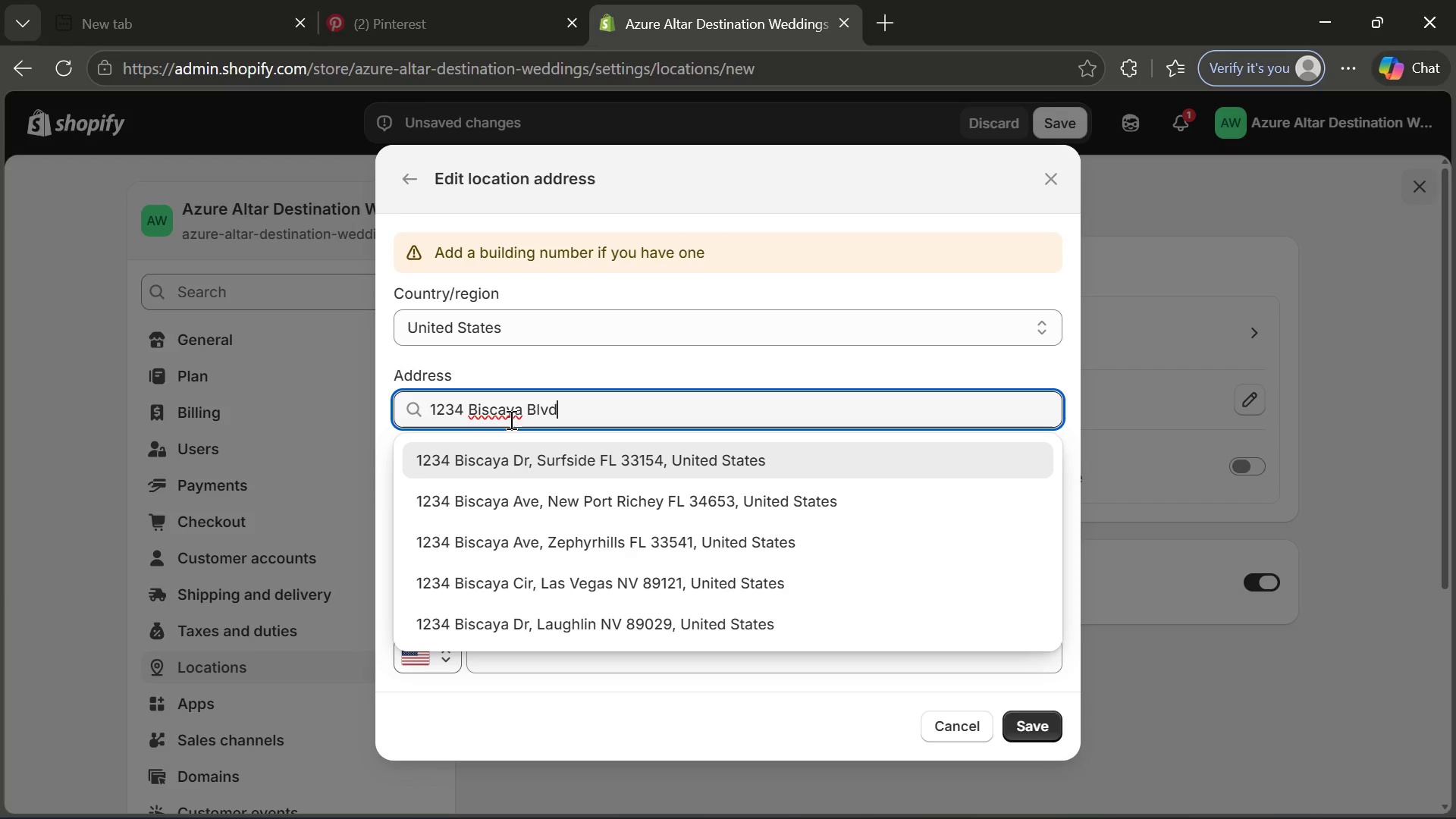 
wait(5.42)
 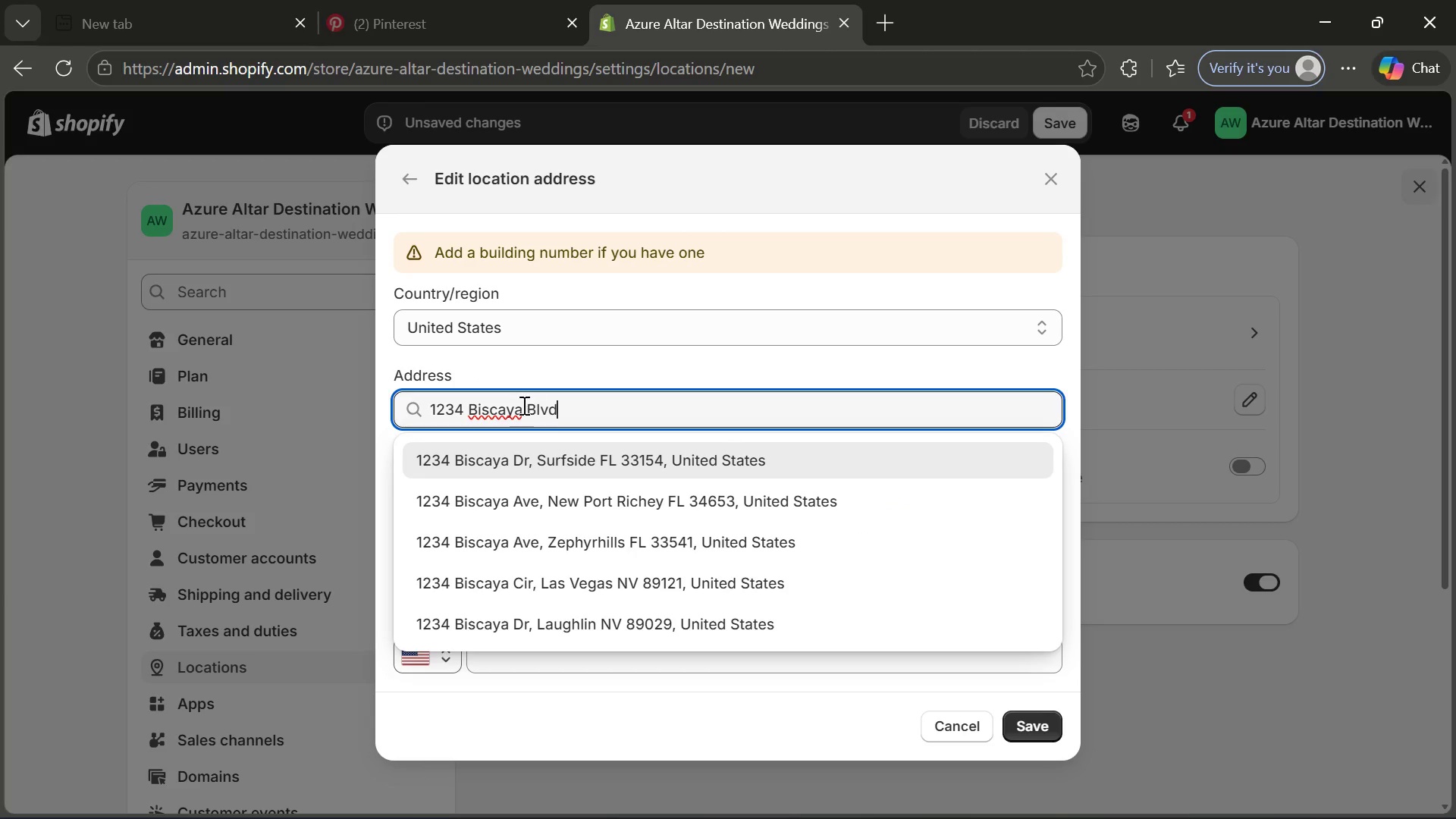 
left_click([514, 405])
 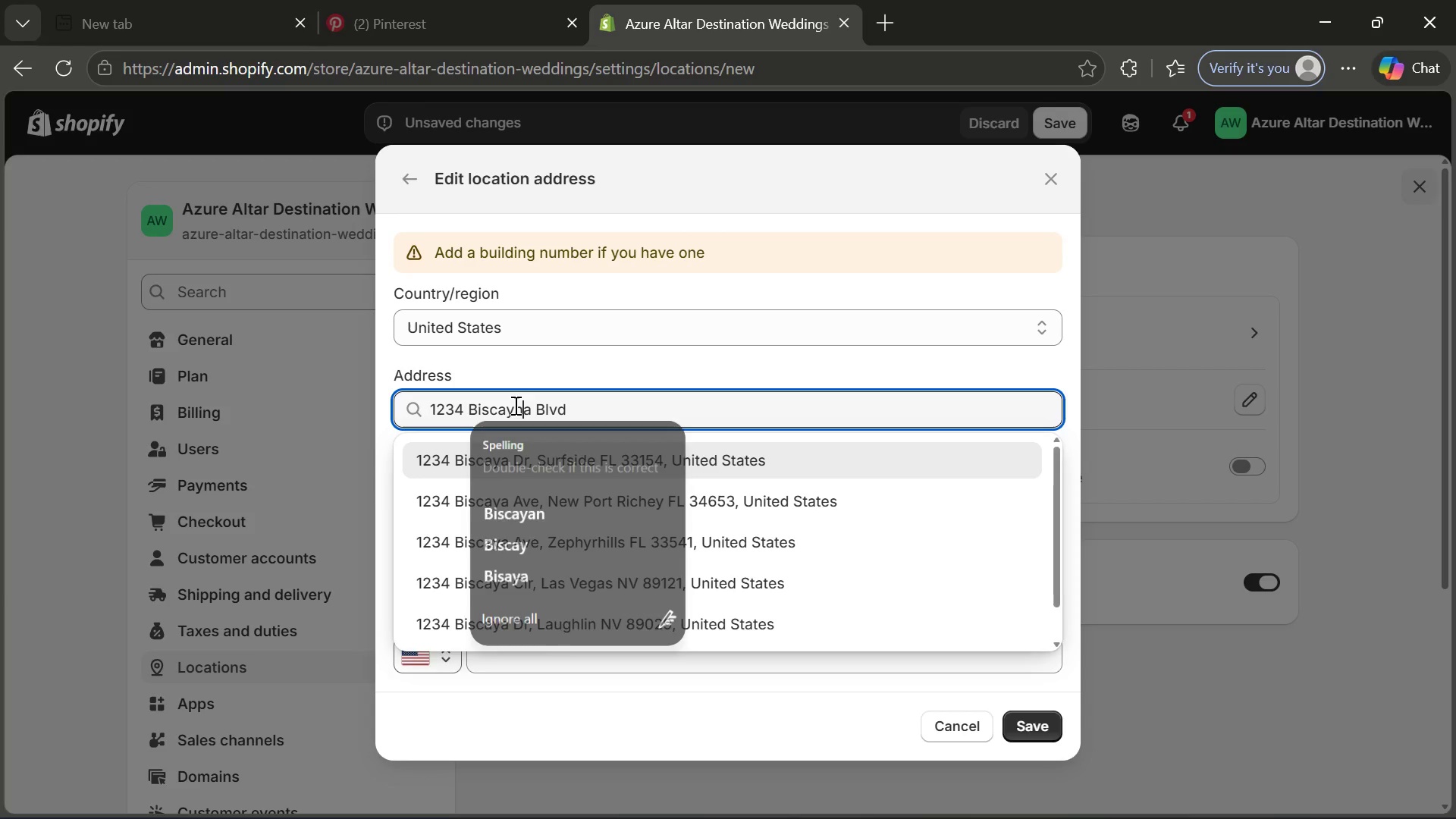 
key(N)
 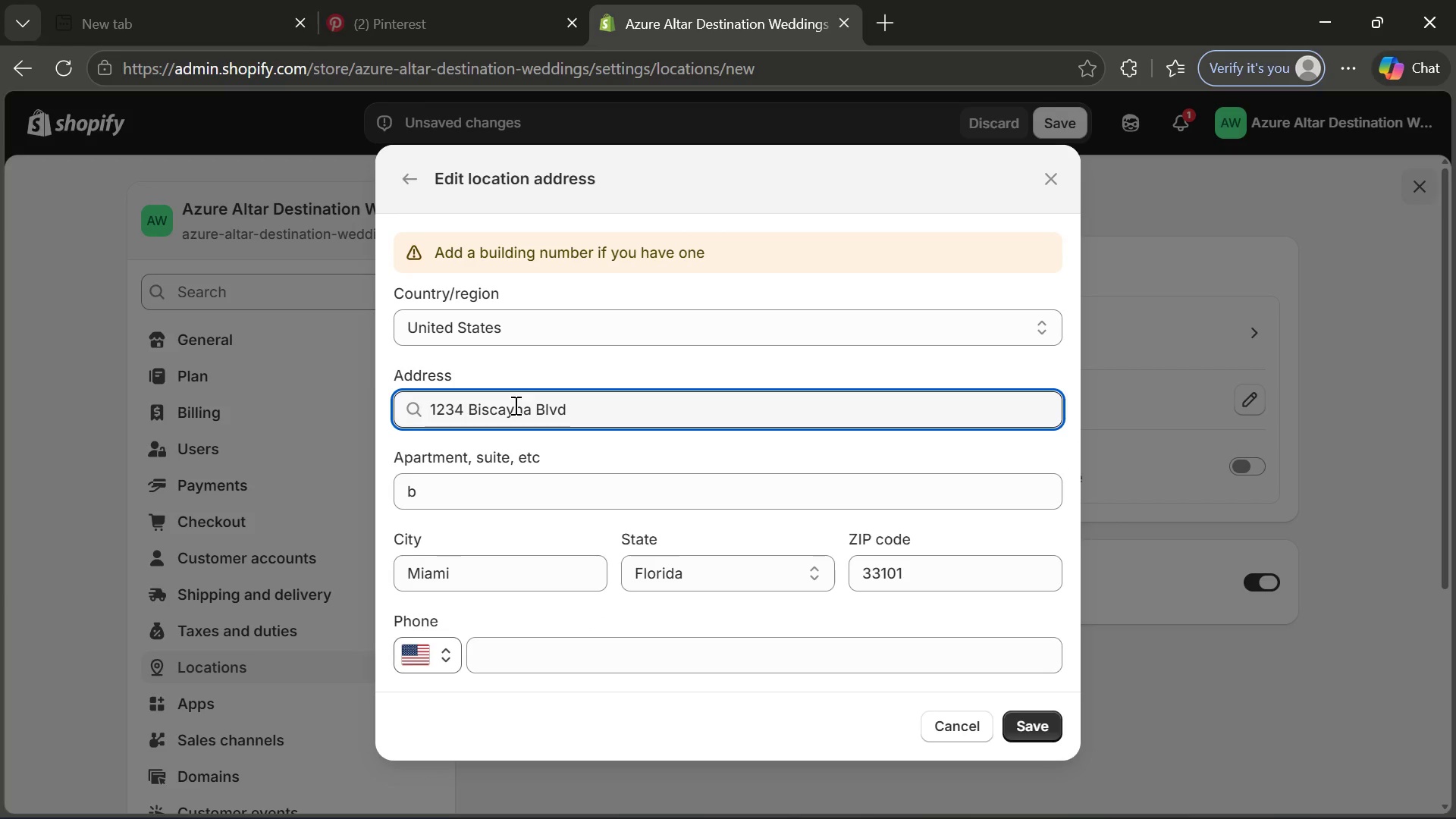 
key(ArrowRight)
 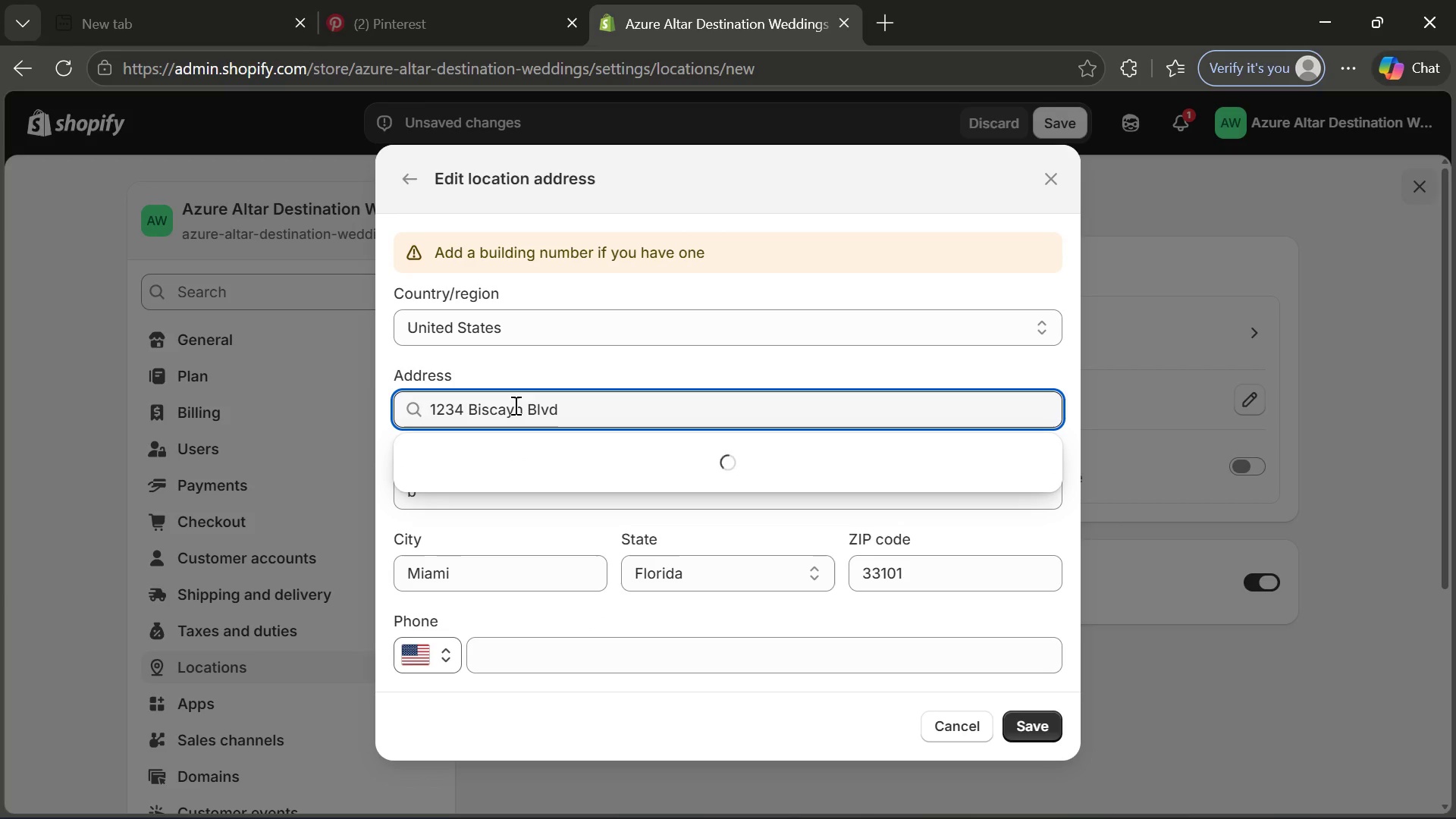 
key(Backspace)
 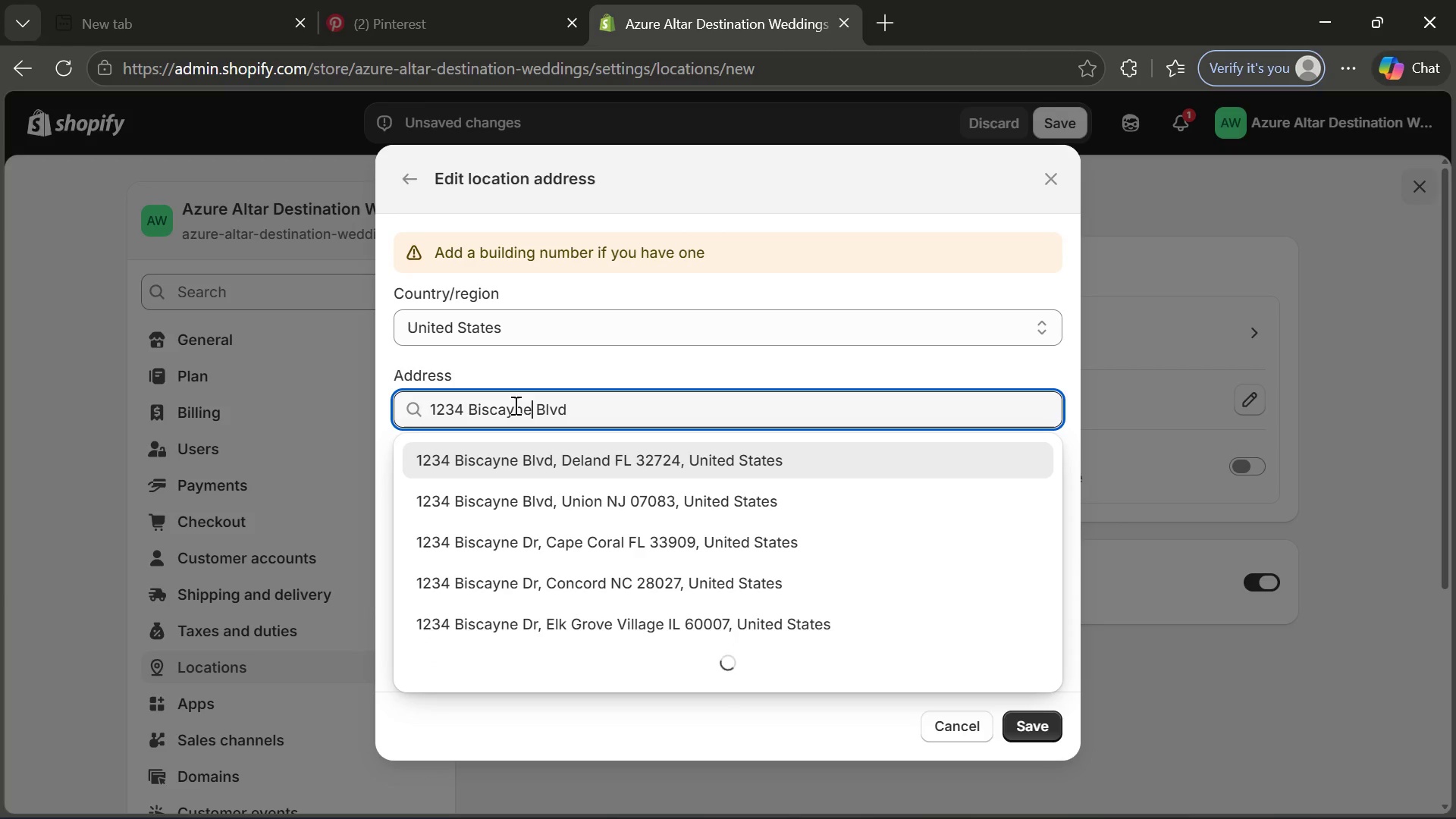 
key(E)
 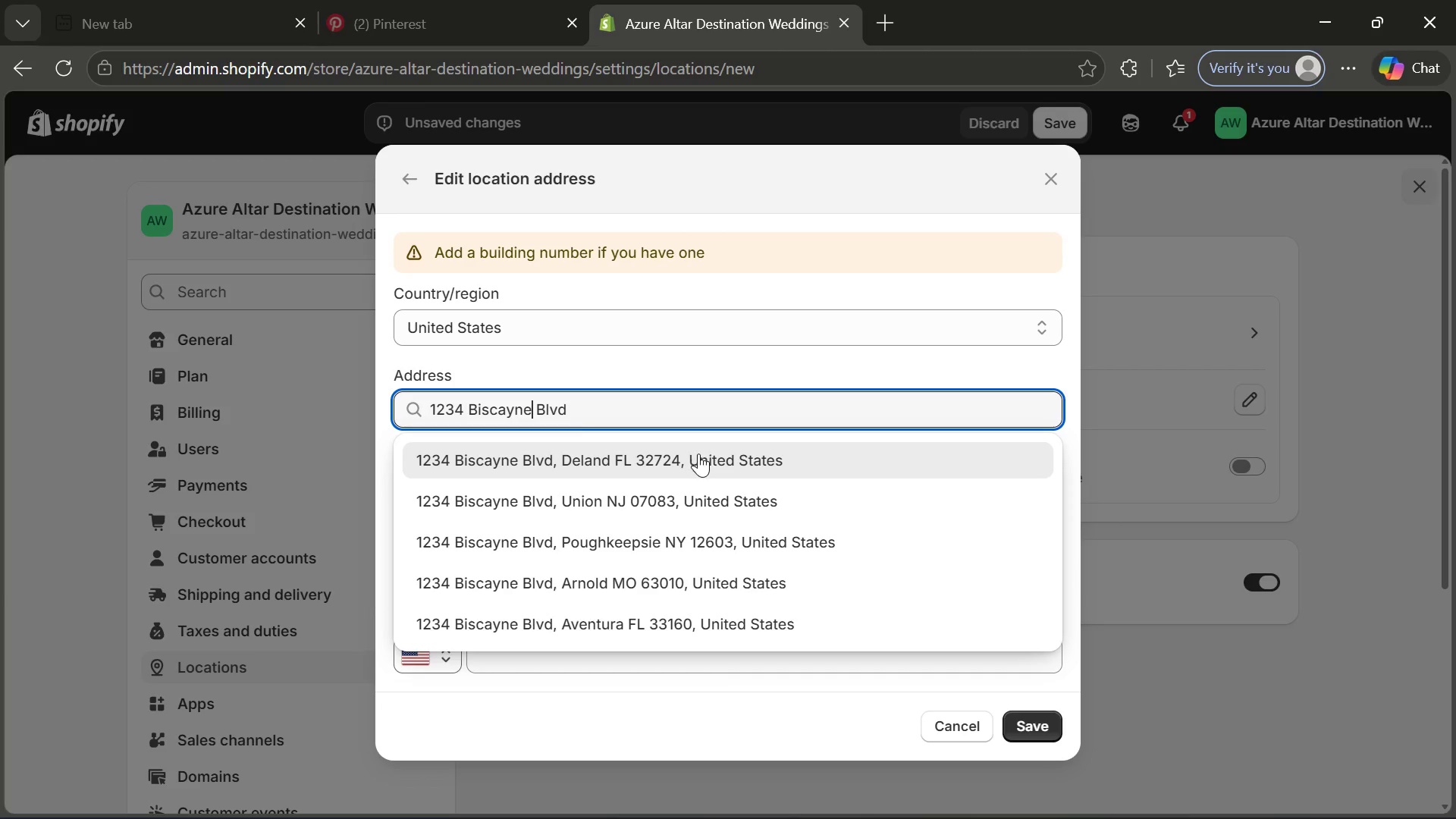 
wait(8.52)
 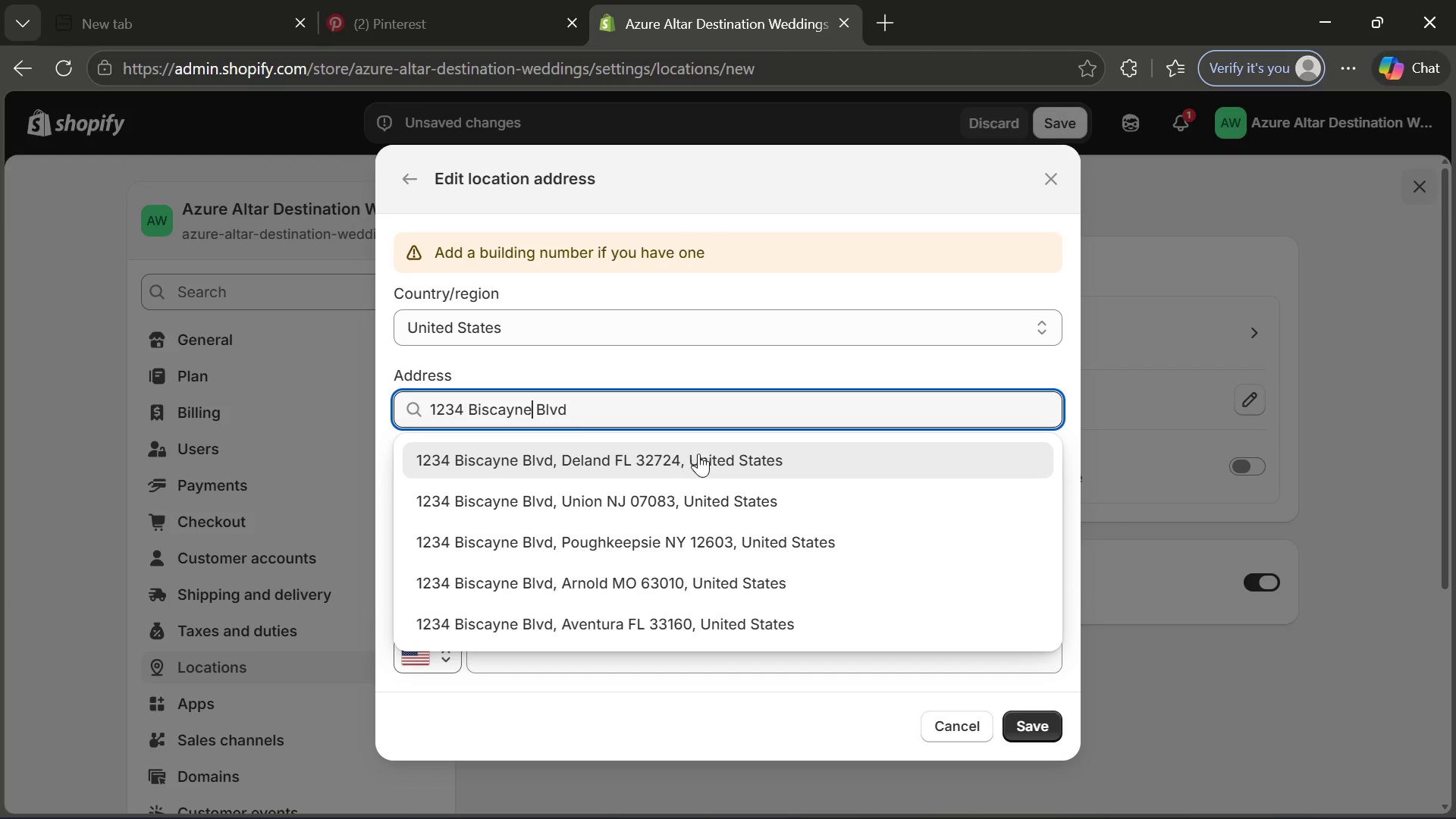 
left_click([774, 369])
 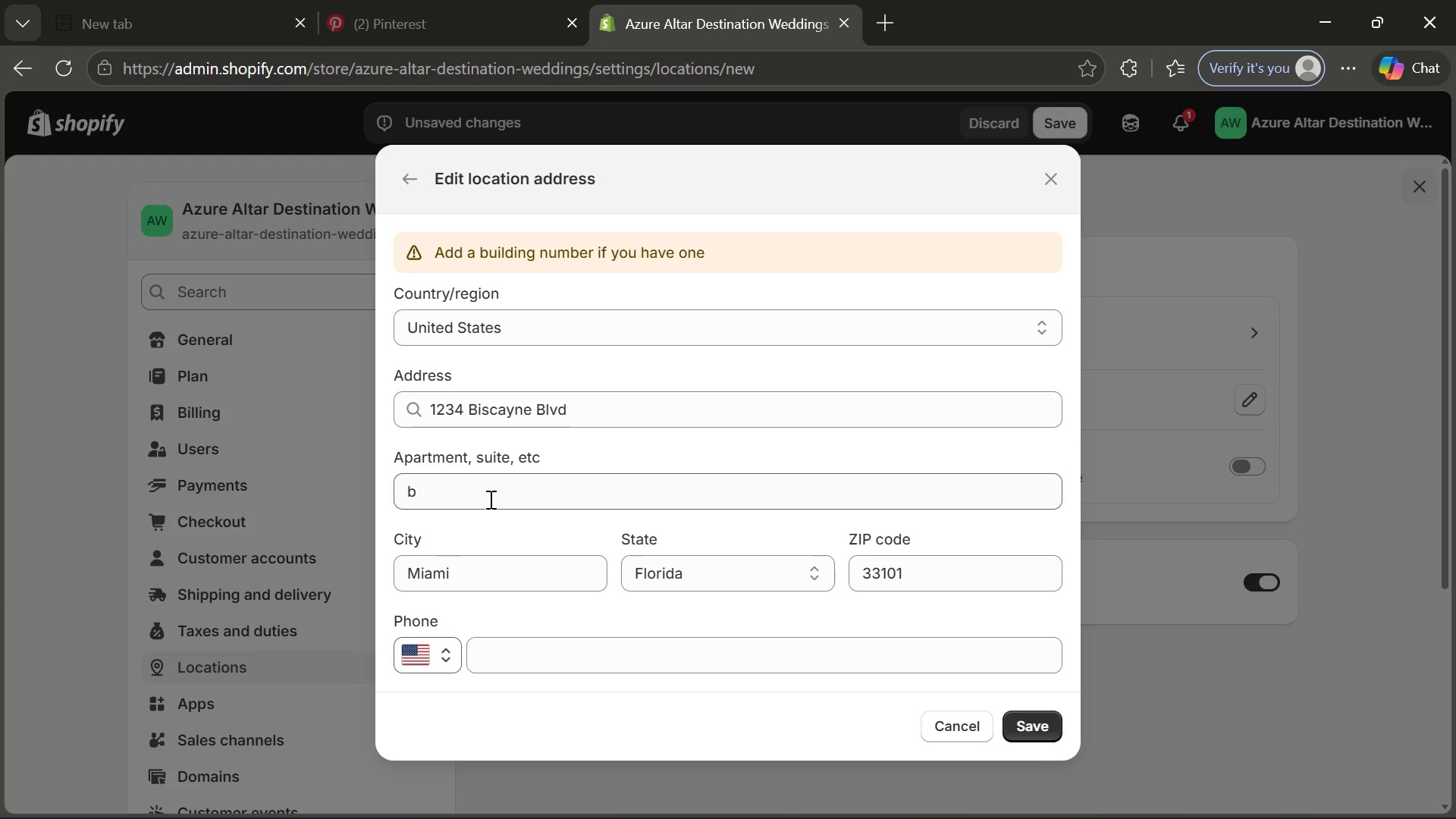 
left_click([489, 499])
 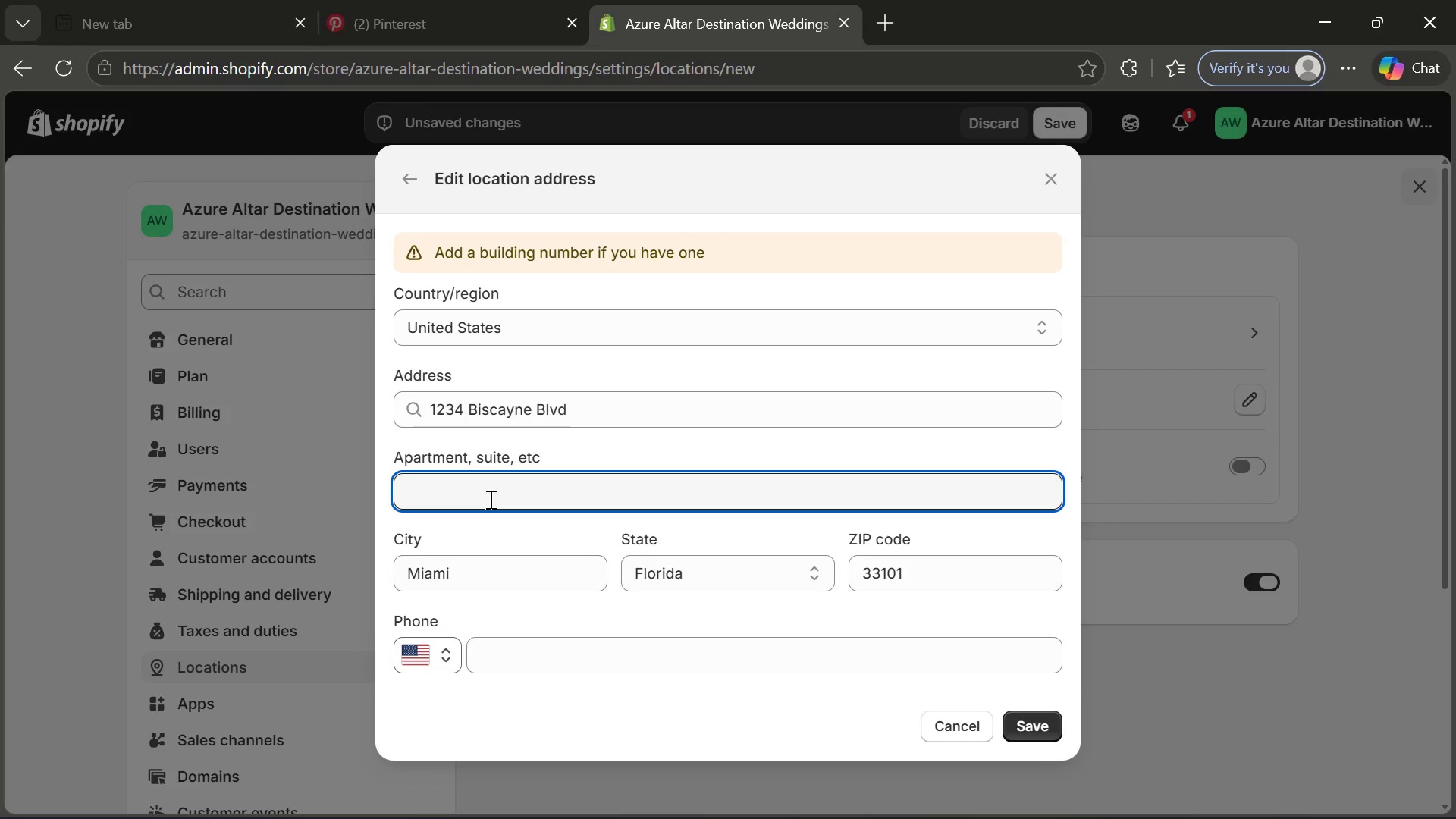 
key(Backspace)
 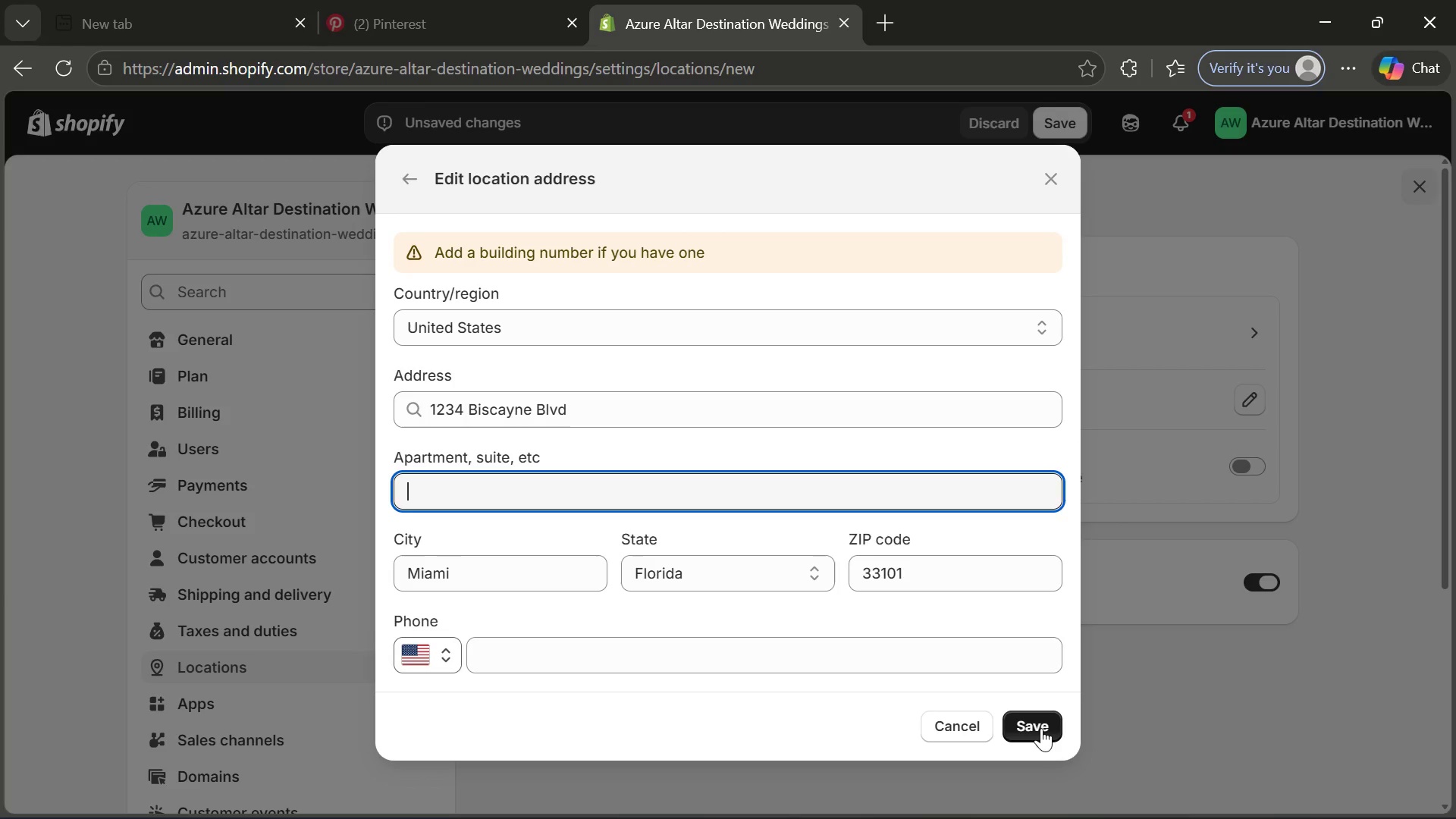 
left_click([1041, 728])
 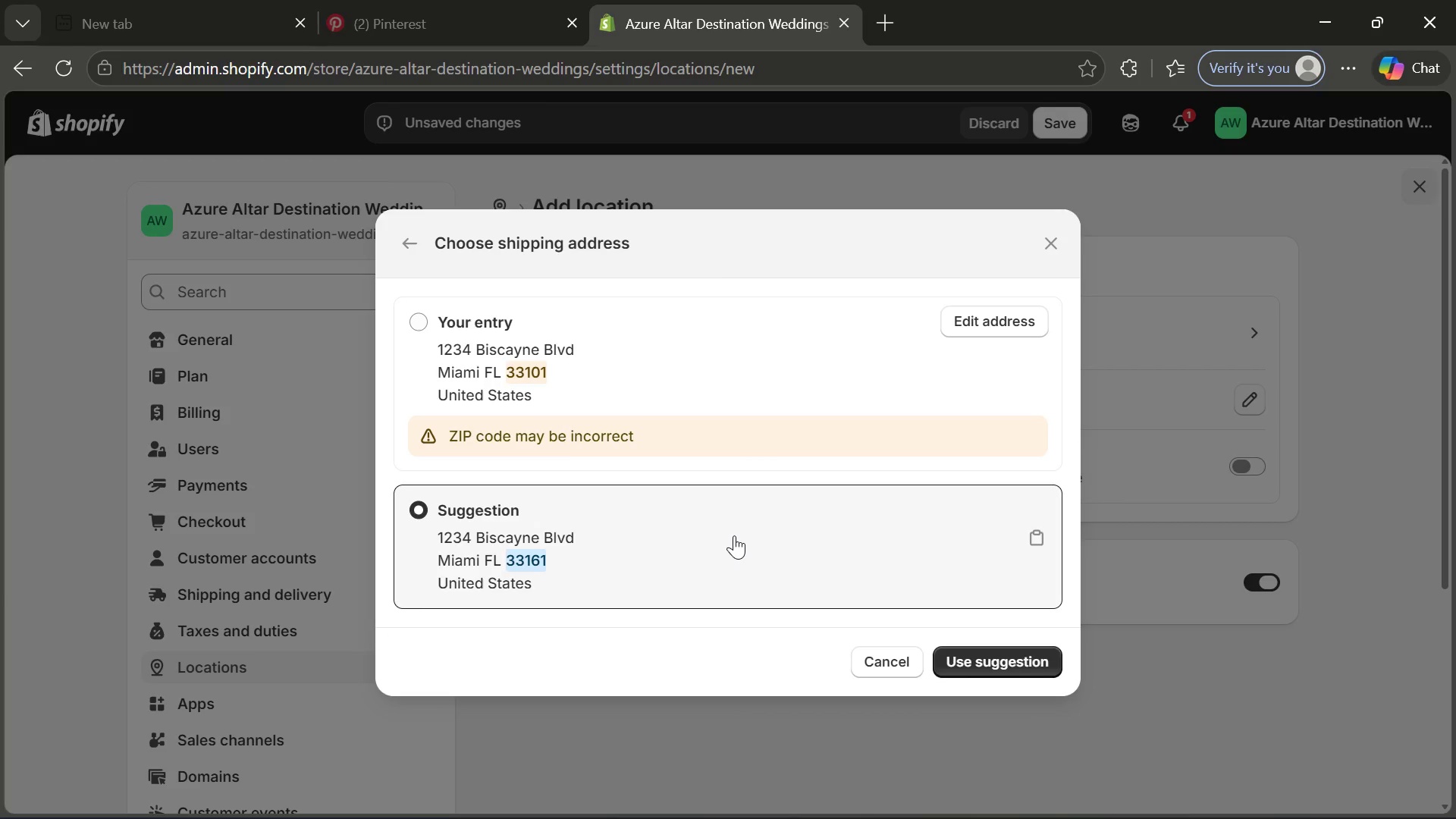 
wait(9.06)
 